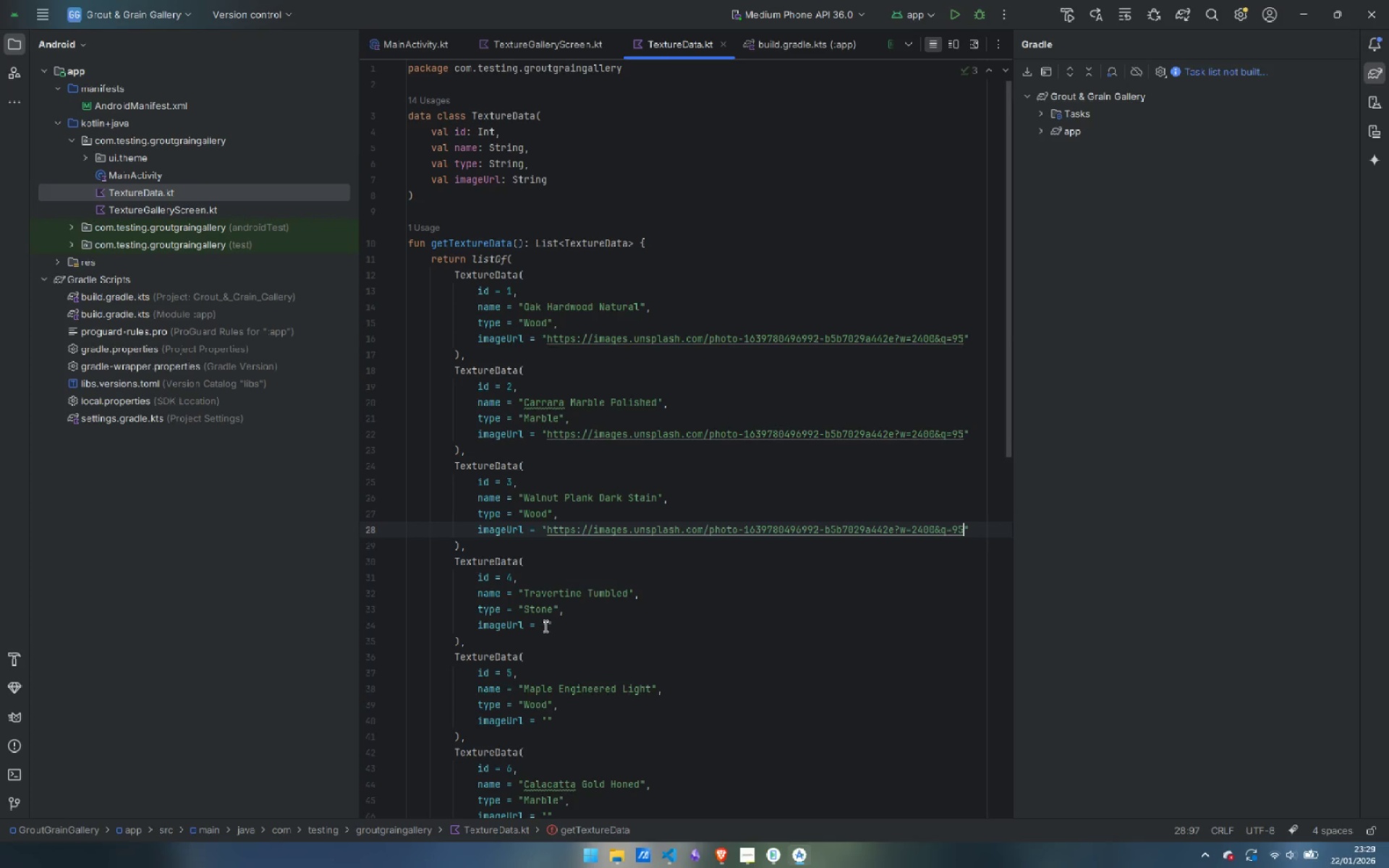 
left_click([544, 625])
 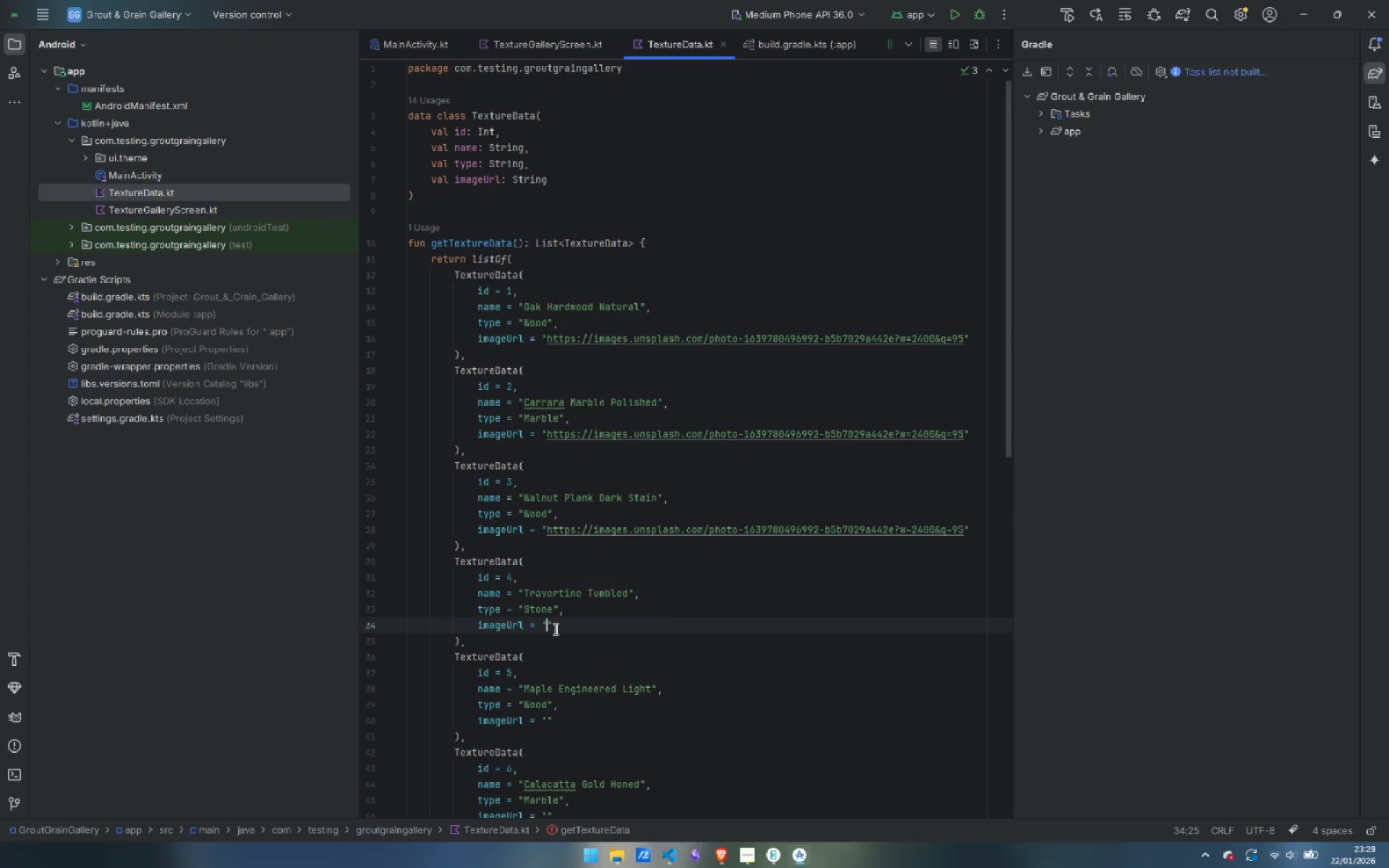 
key(Control+ControlLeft)
 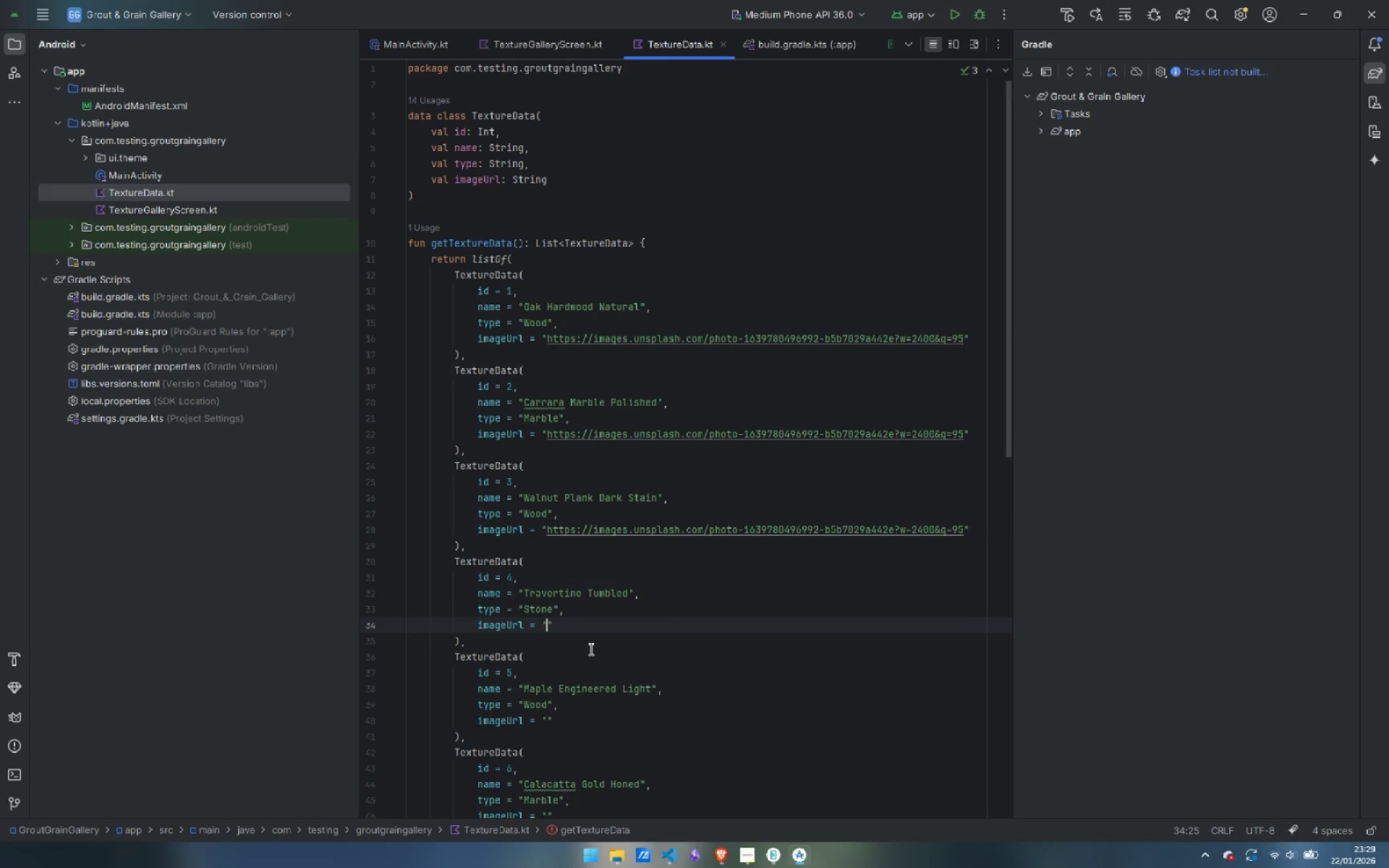 
key(Control+V)
 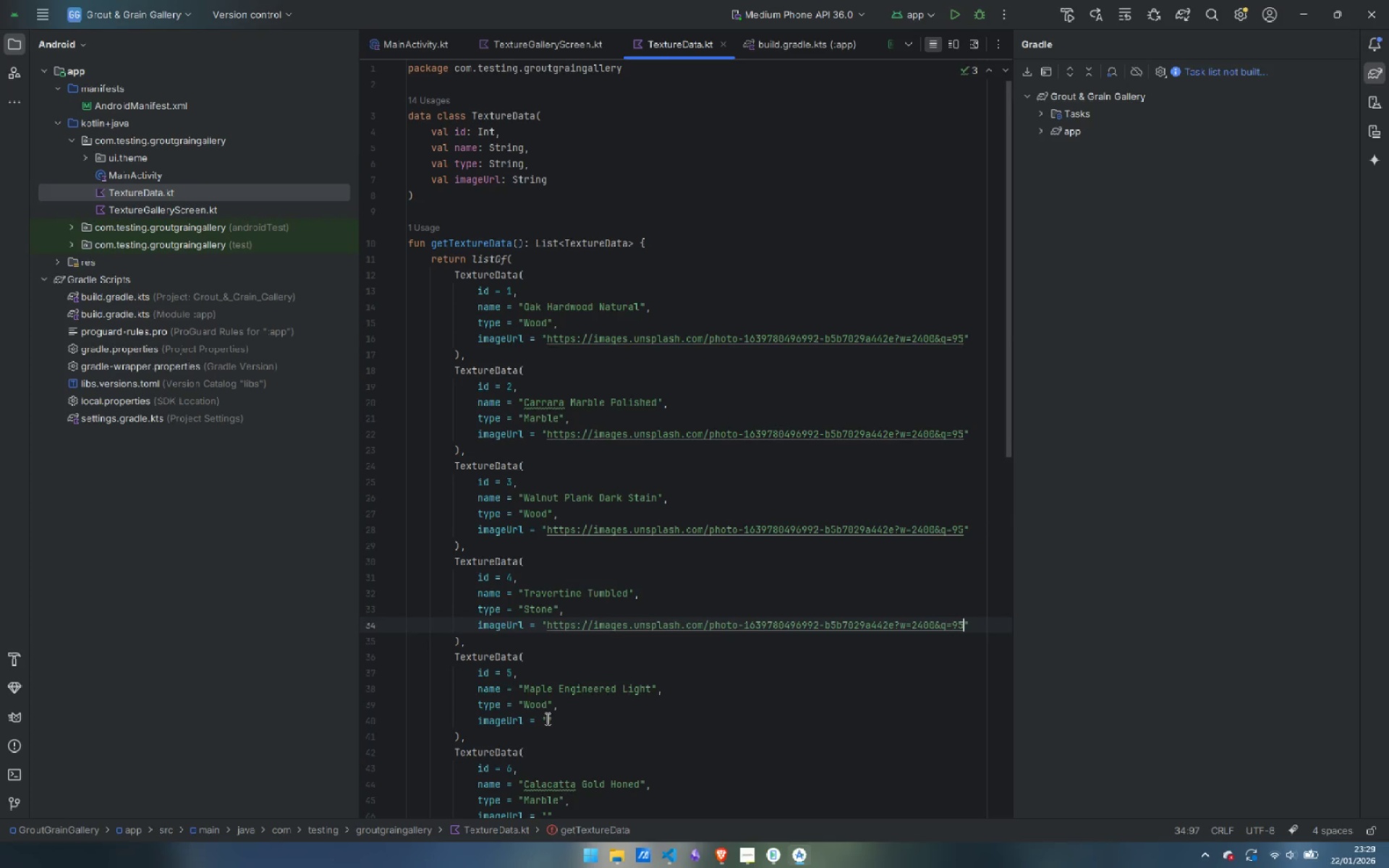 
key(Control+ControlLeft)
 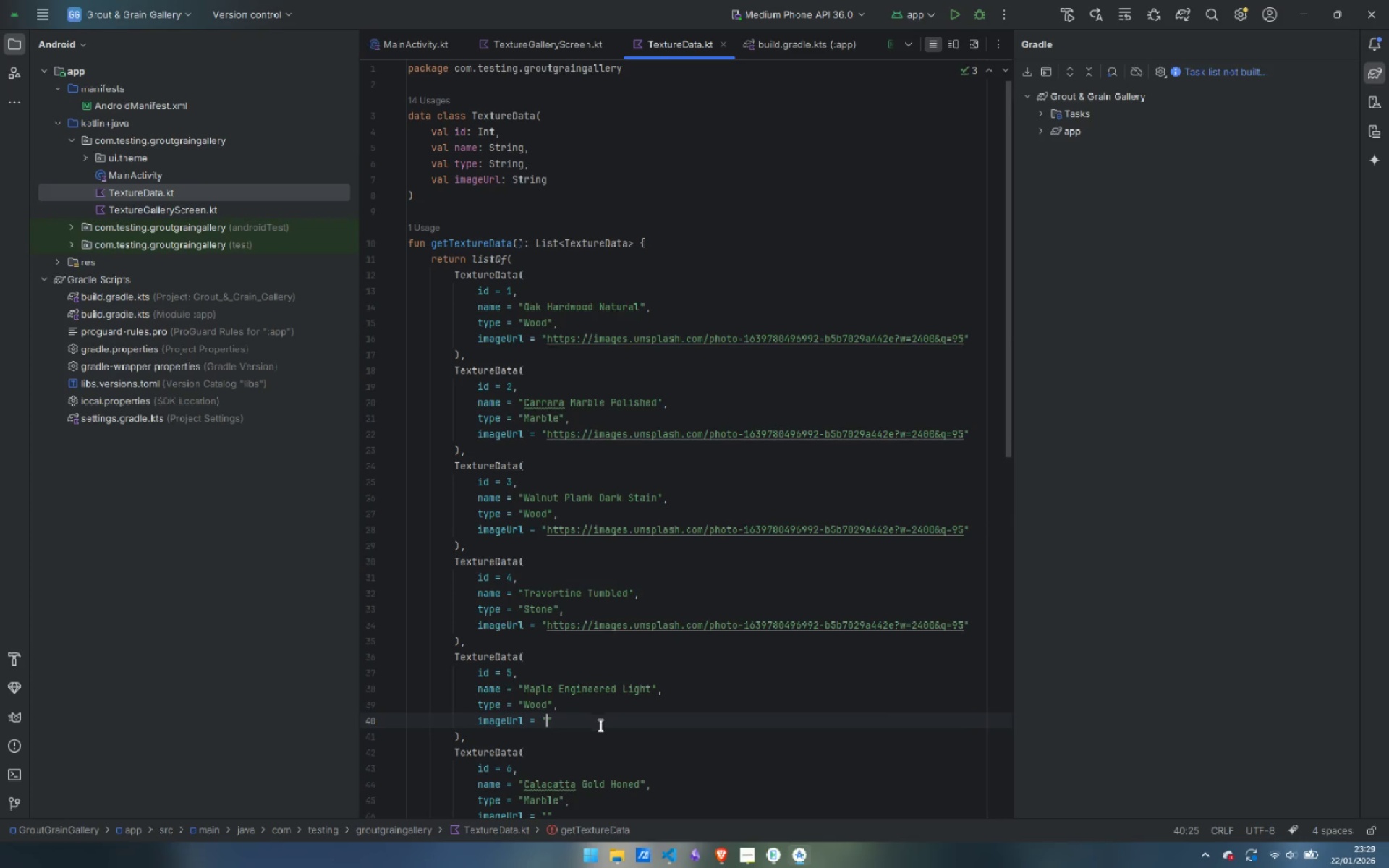 
key(Control+V)
 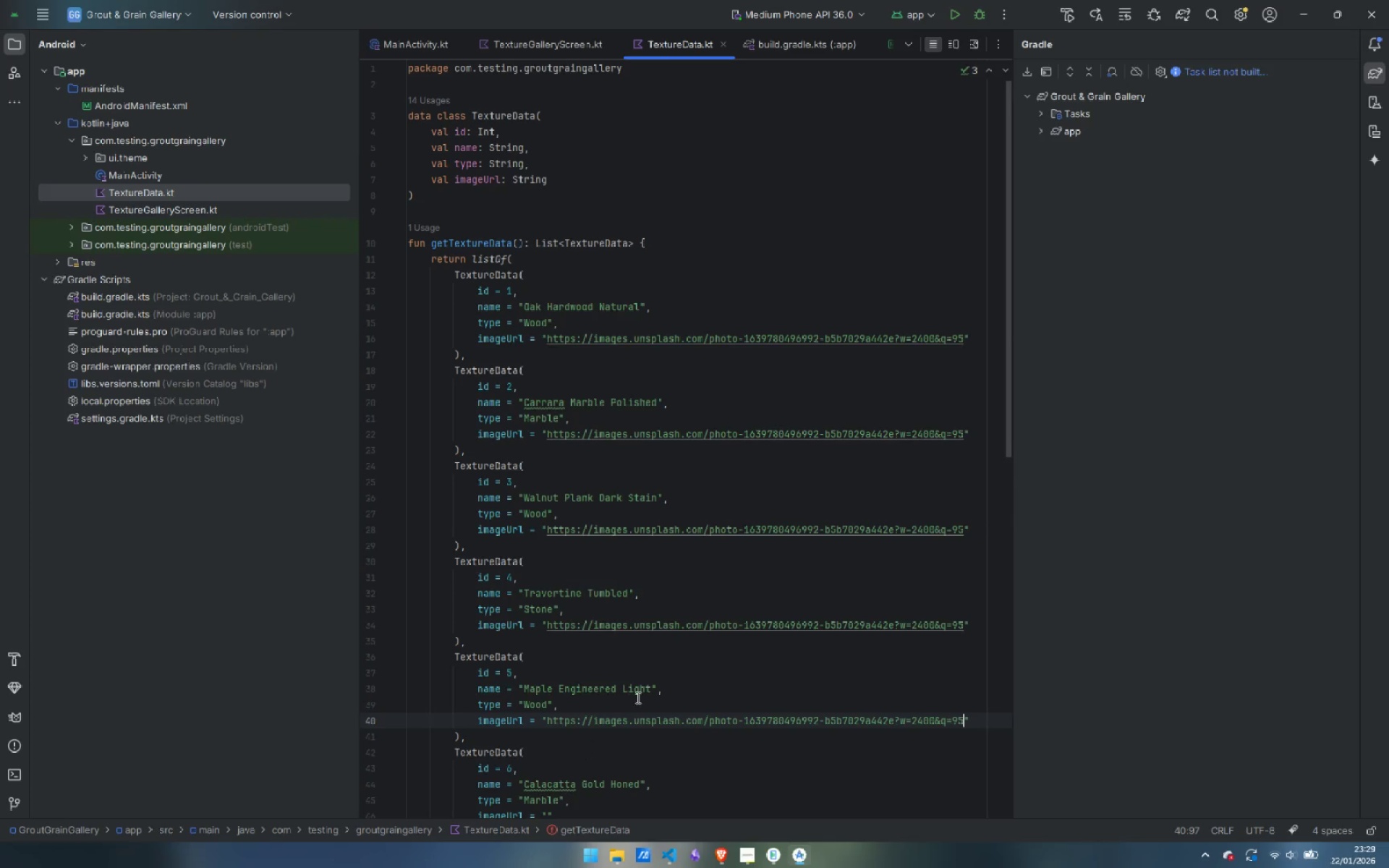 
scroll: coordinate [646, 689], scroll_direction: down, amount: 4.0
 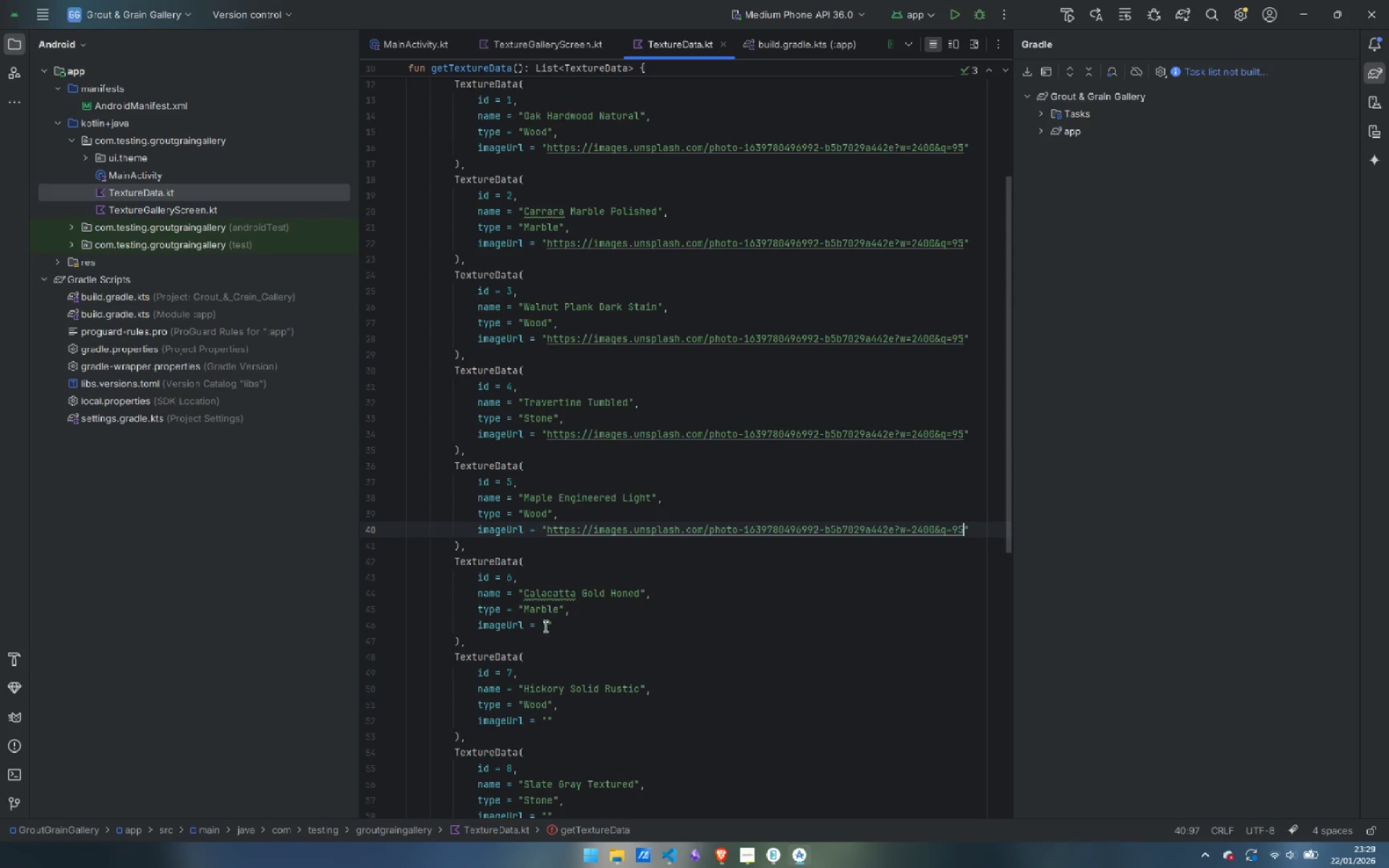 
left_click([545, 625])
 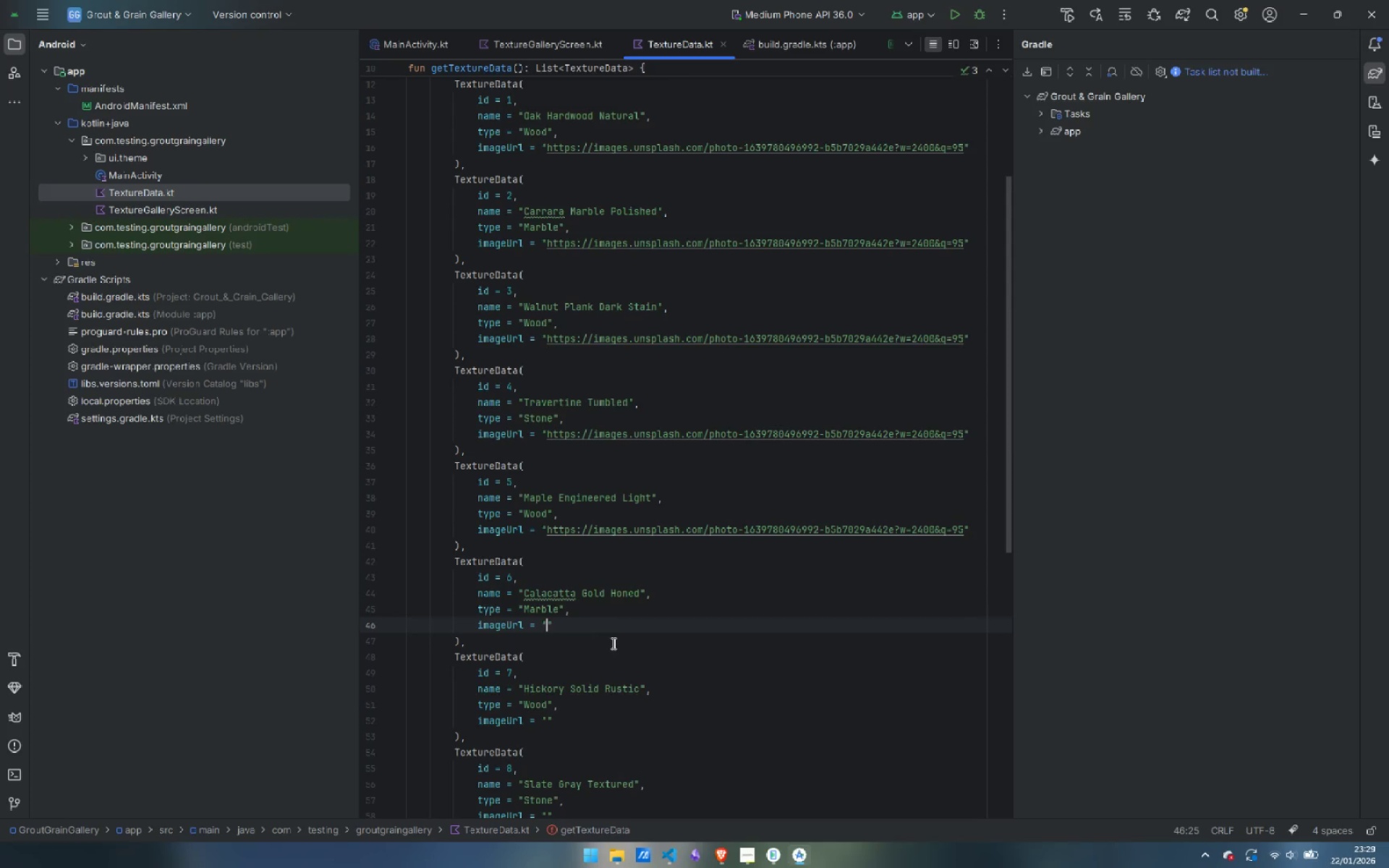 
key(Control+ControlLeft)
 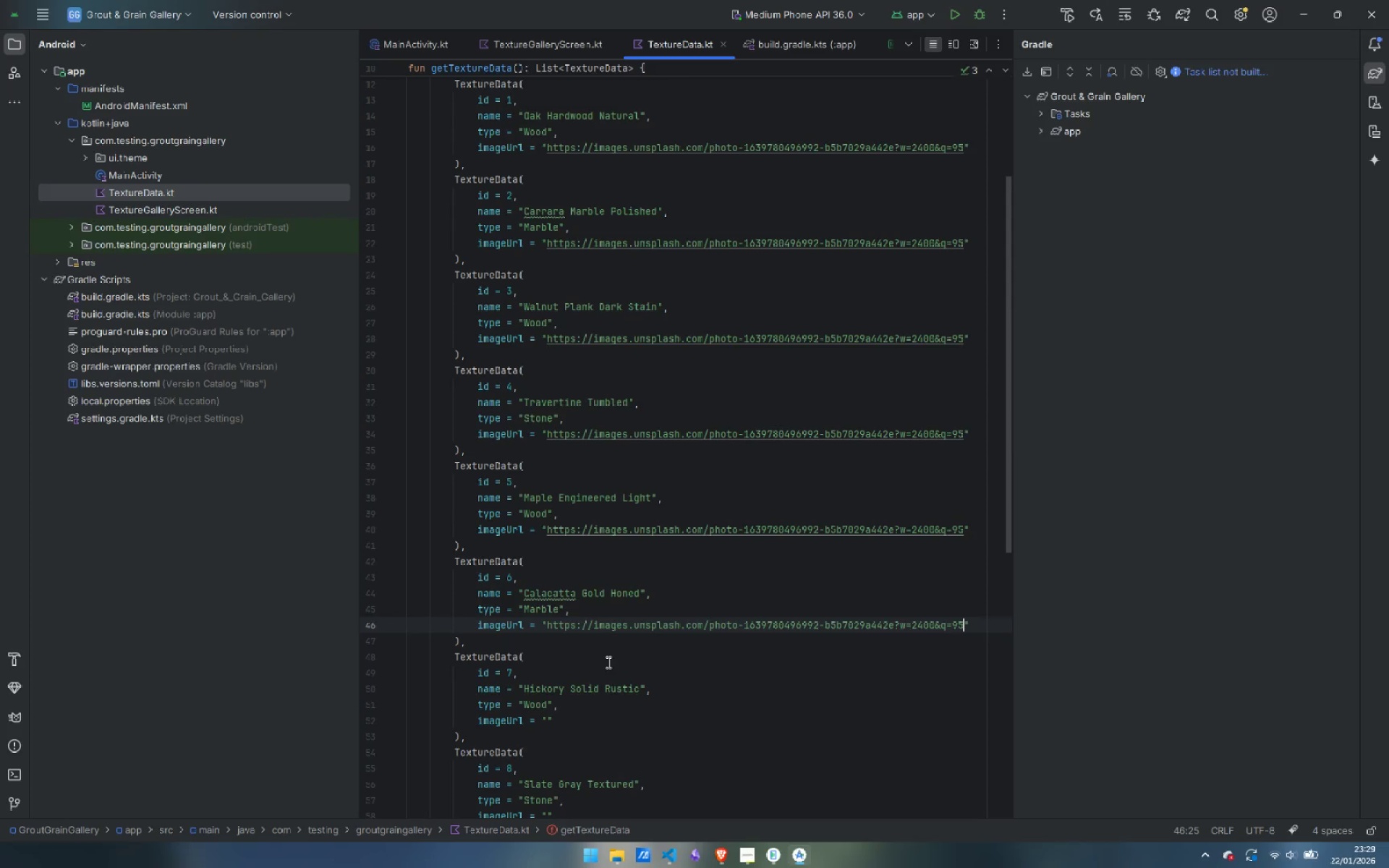 
key(Control+V)
 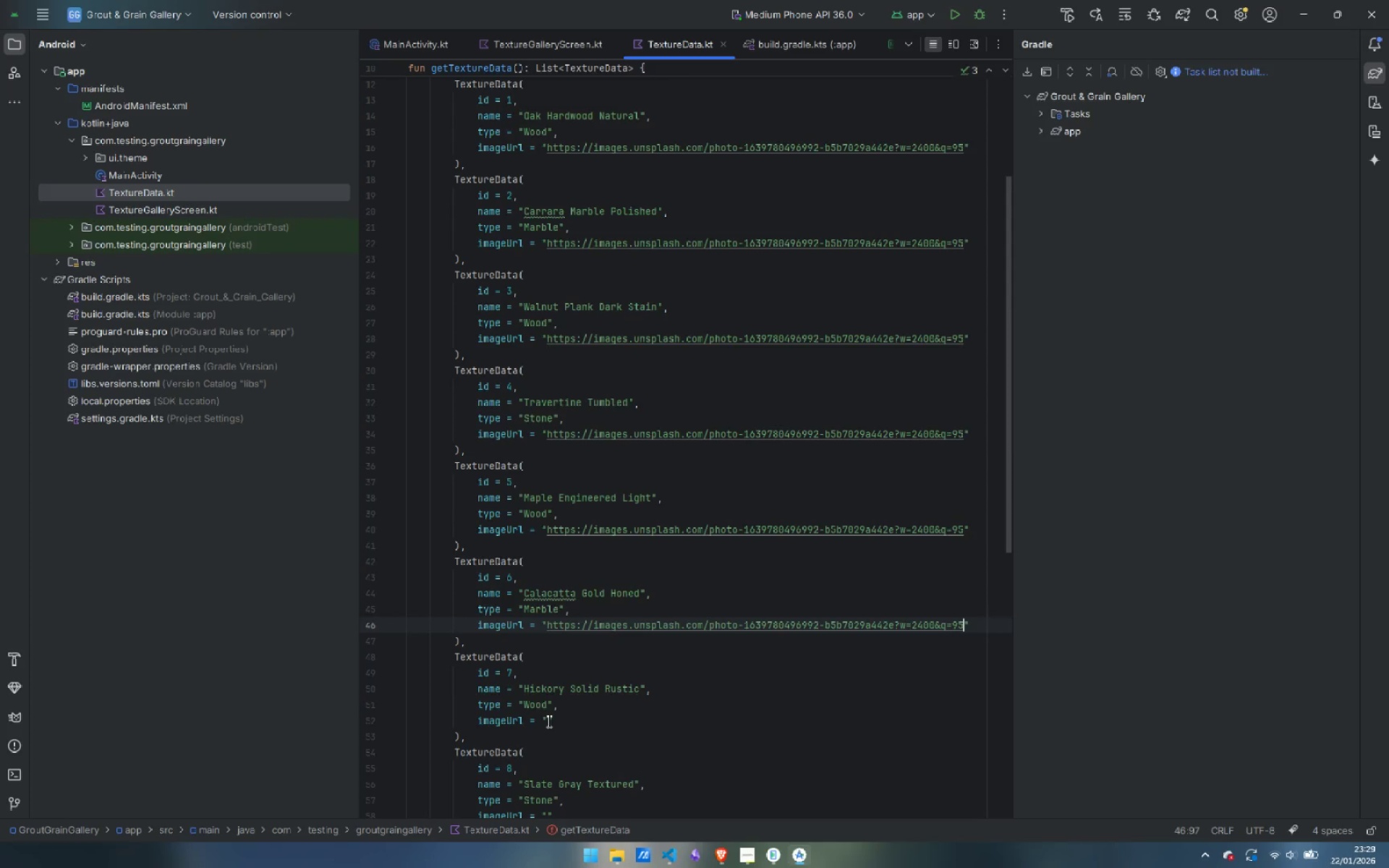 
key(Control+ControlLeft)
 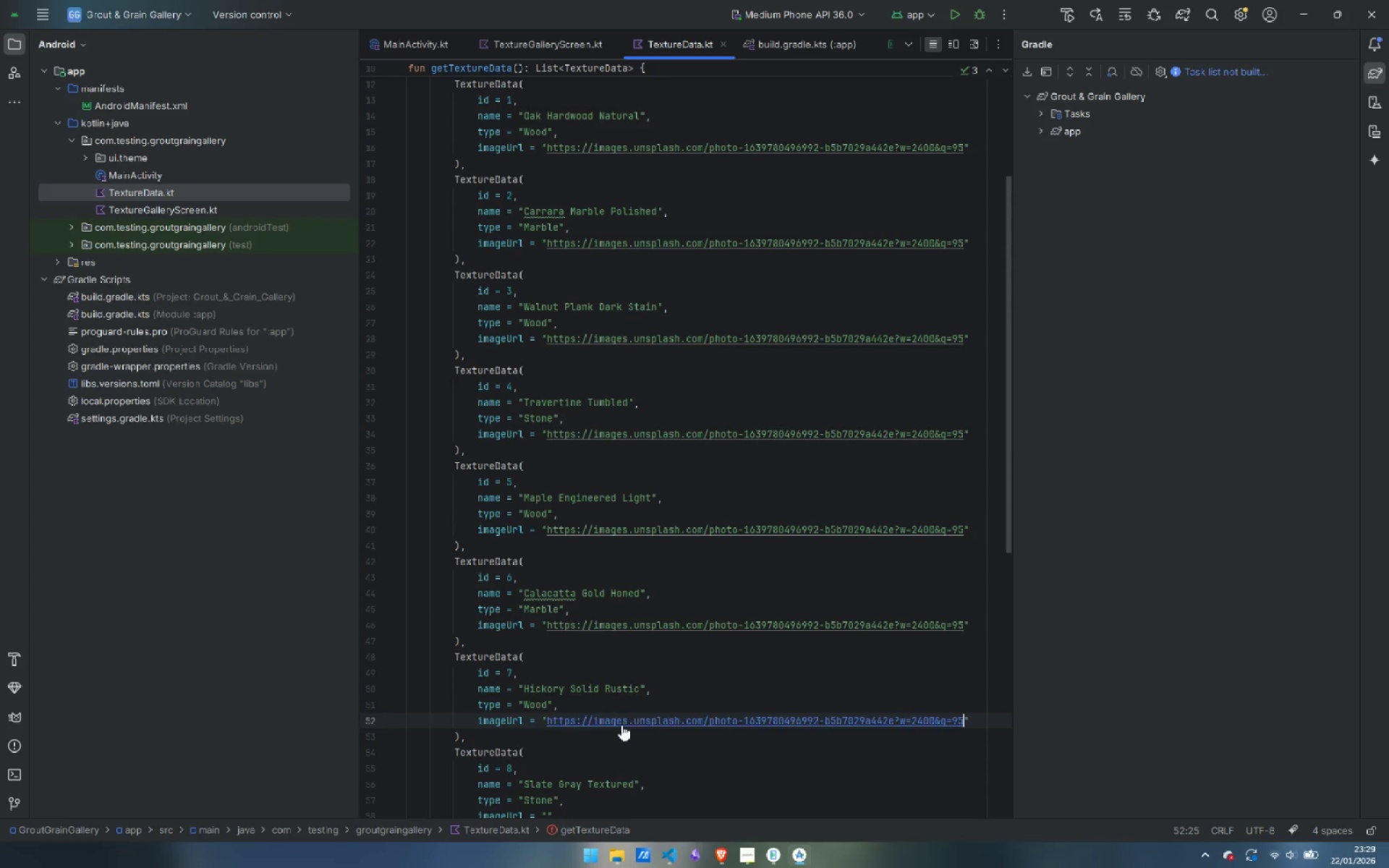 
key(Control+V)
 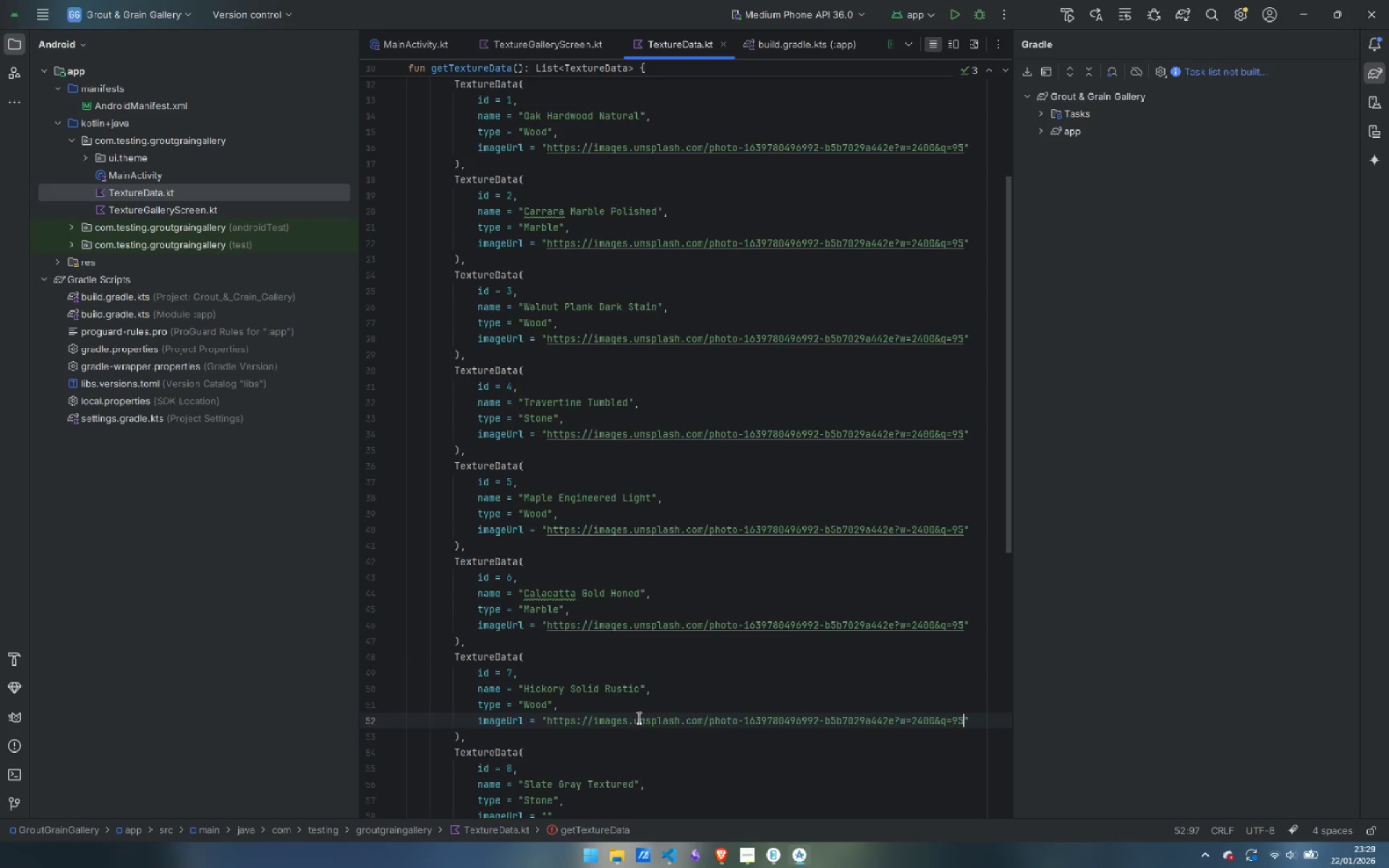 
scroll: coordinate [637, 718], scroll_direction: down, amount: 4.0
 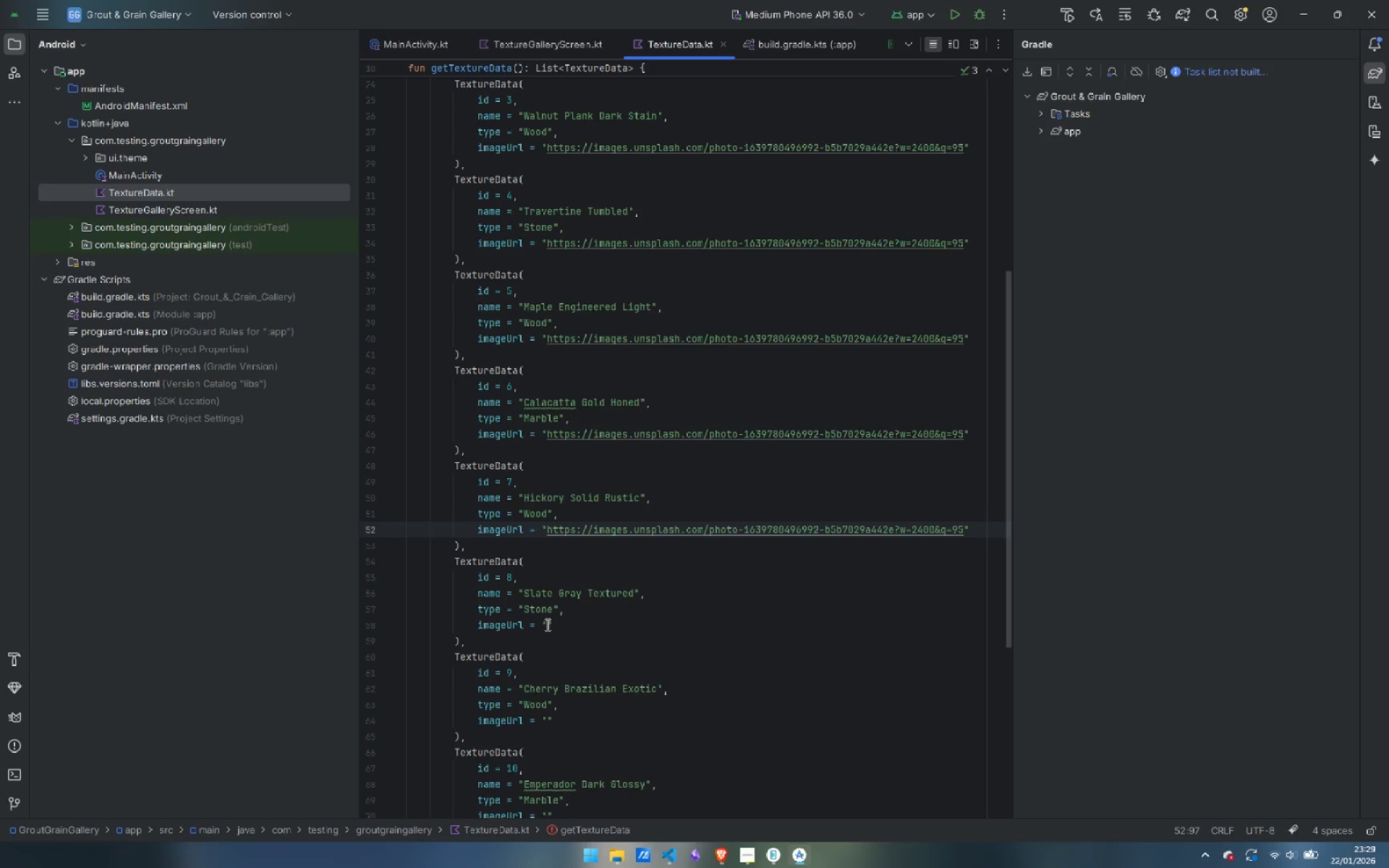 
key(Control+ControlLeft)
 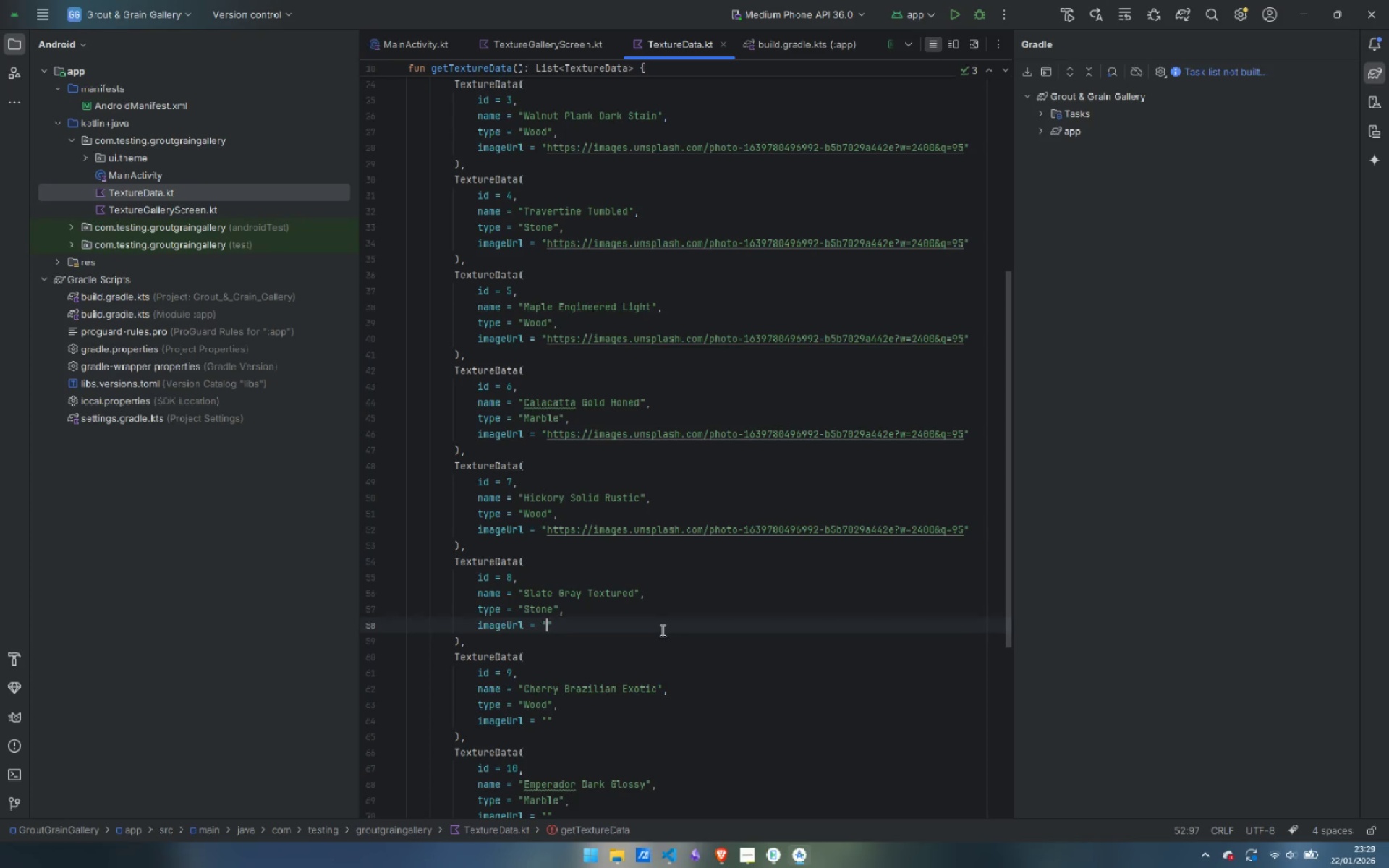 
key(Control+V)
 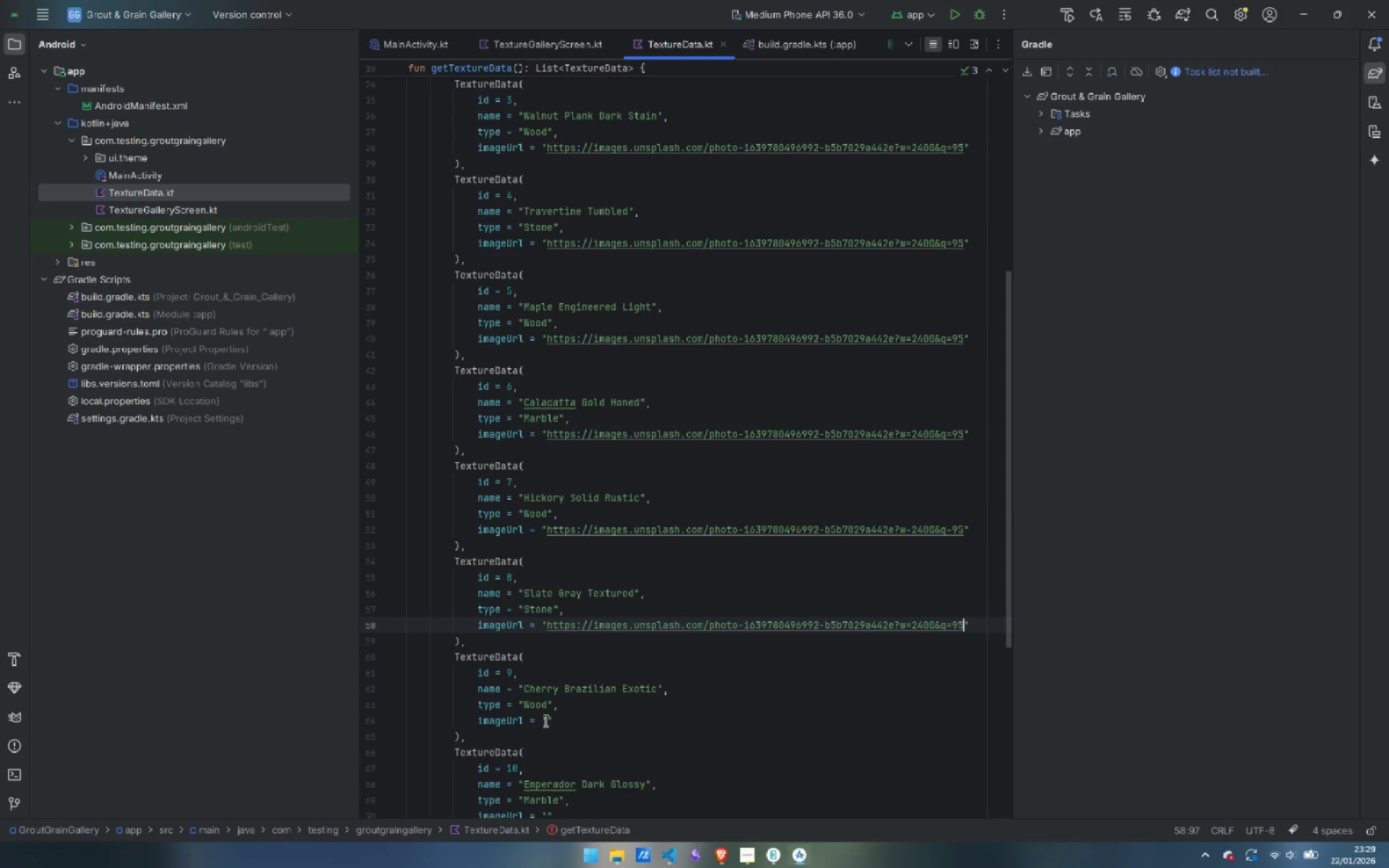 
left_click([545, 720])
 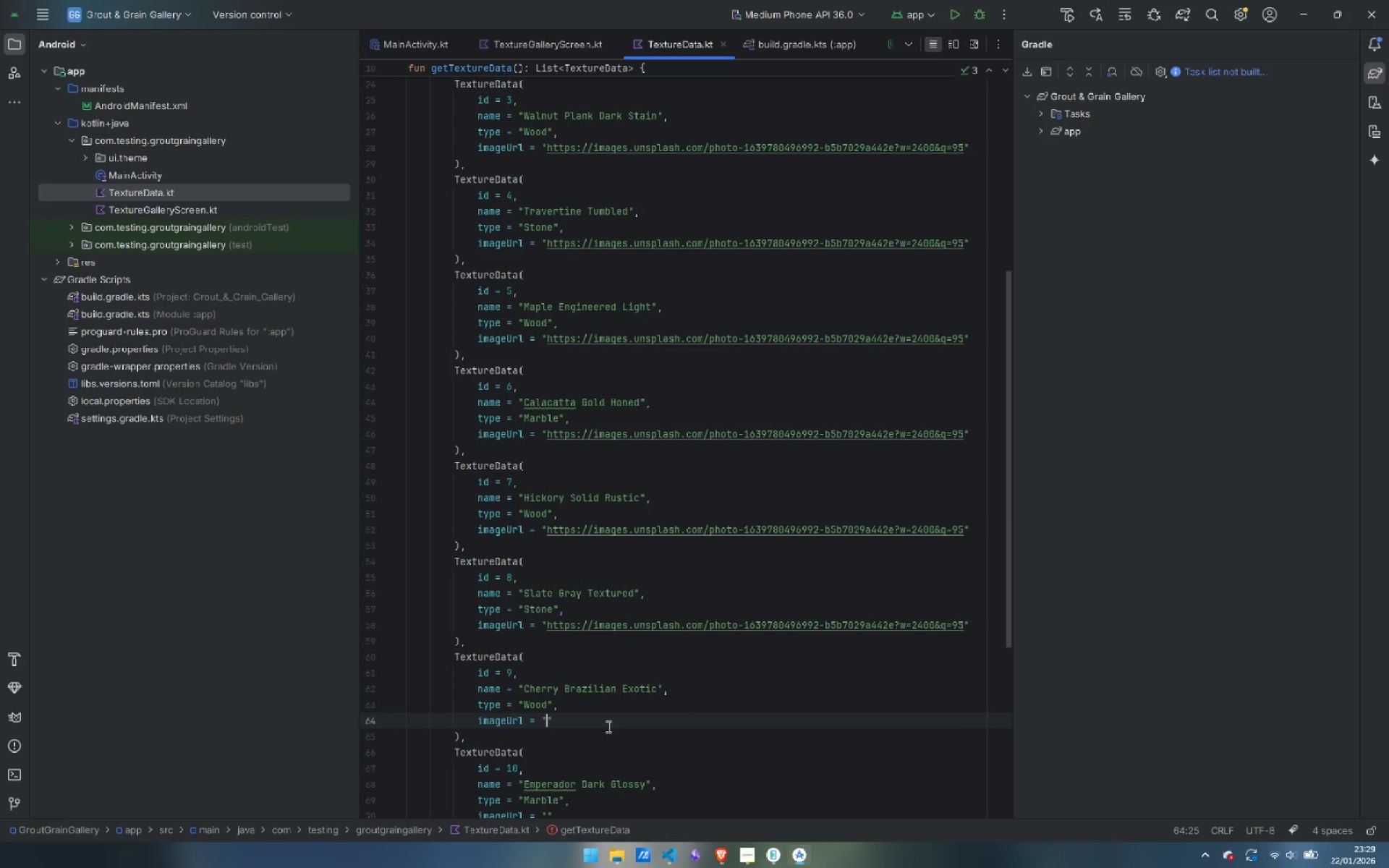 
key(Control+ControlLeft)
 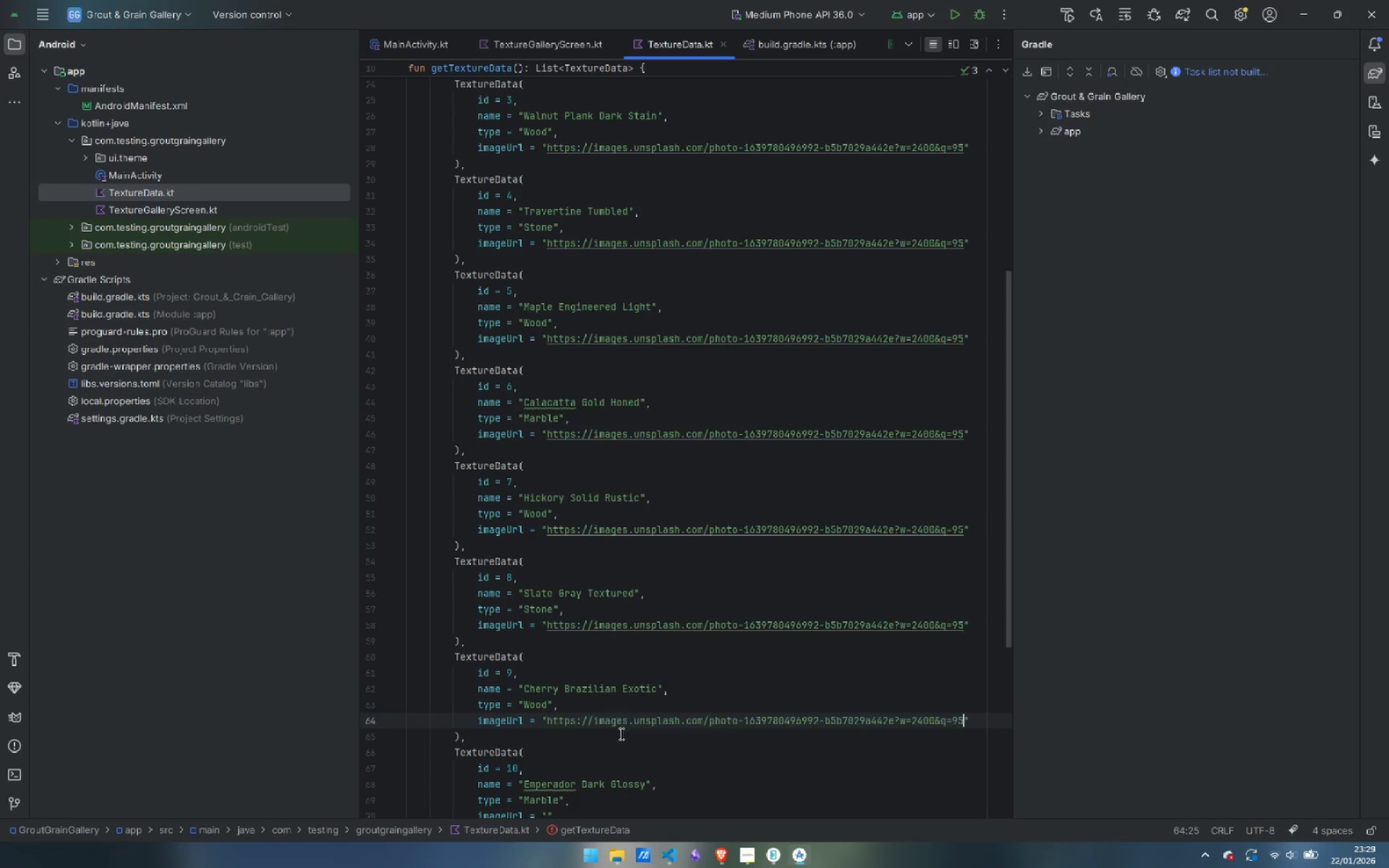 
key(Control+V)
 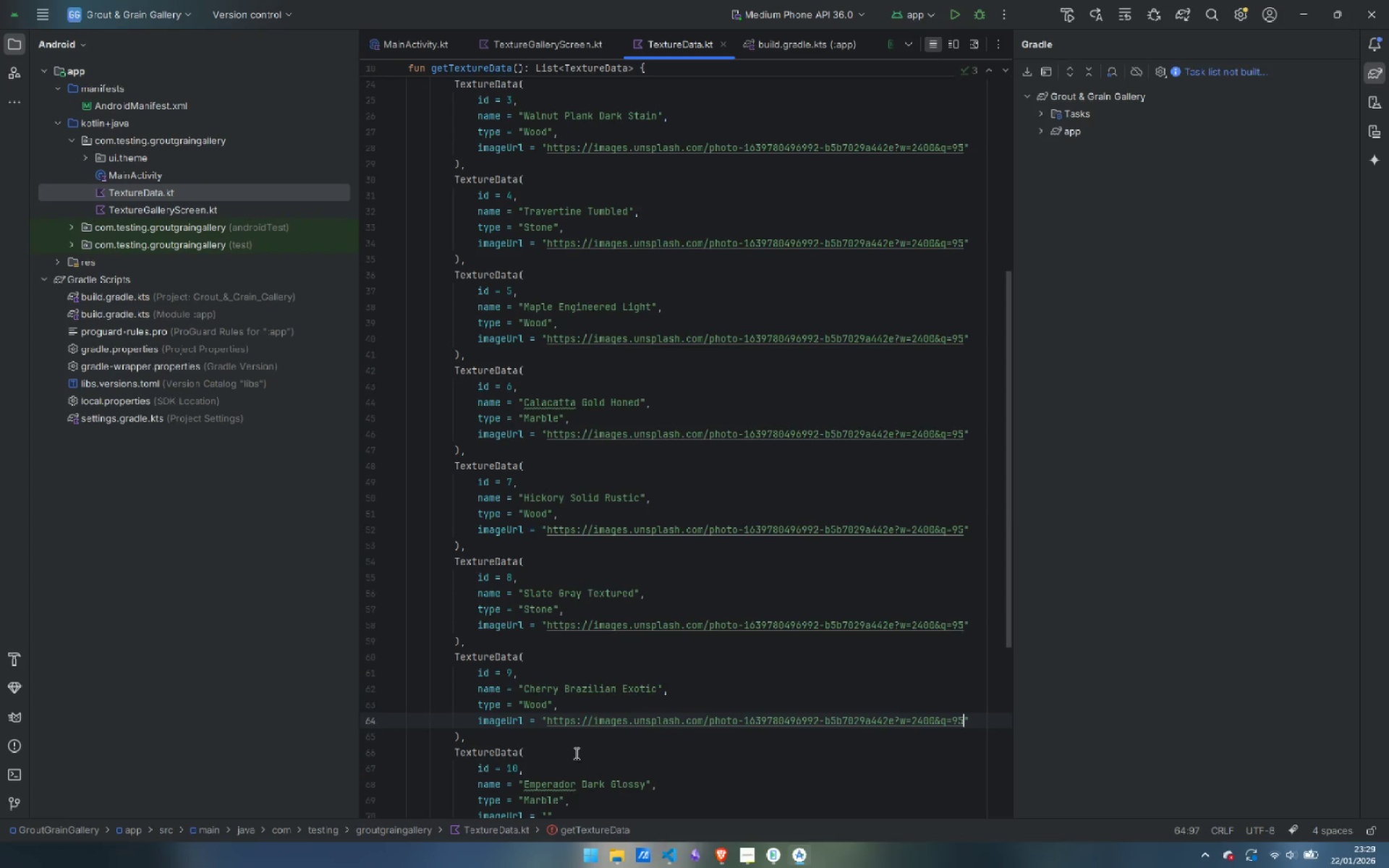 
scroll: coordinate [577, 750], scroll_direction: down, amount: 4.0
 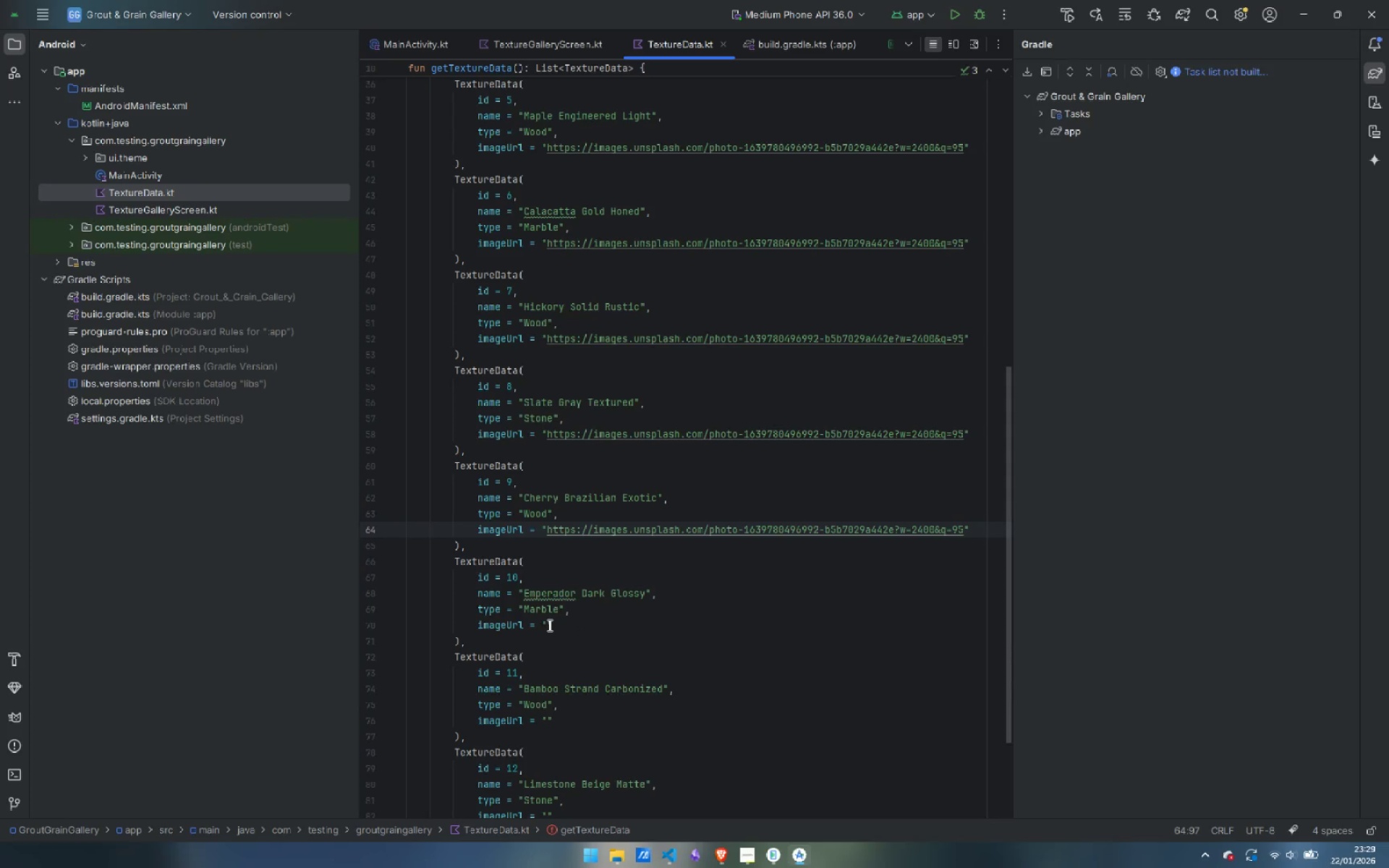 
left_click([547, 621])
 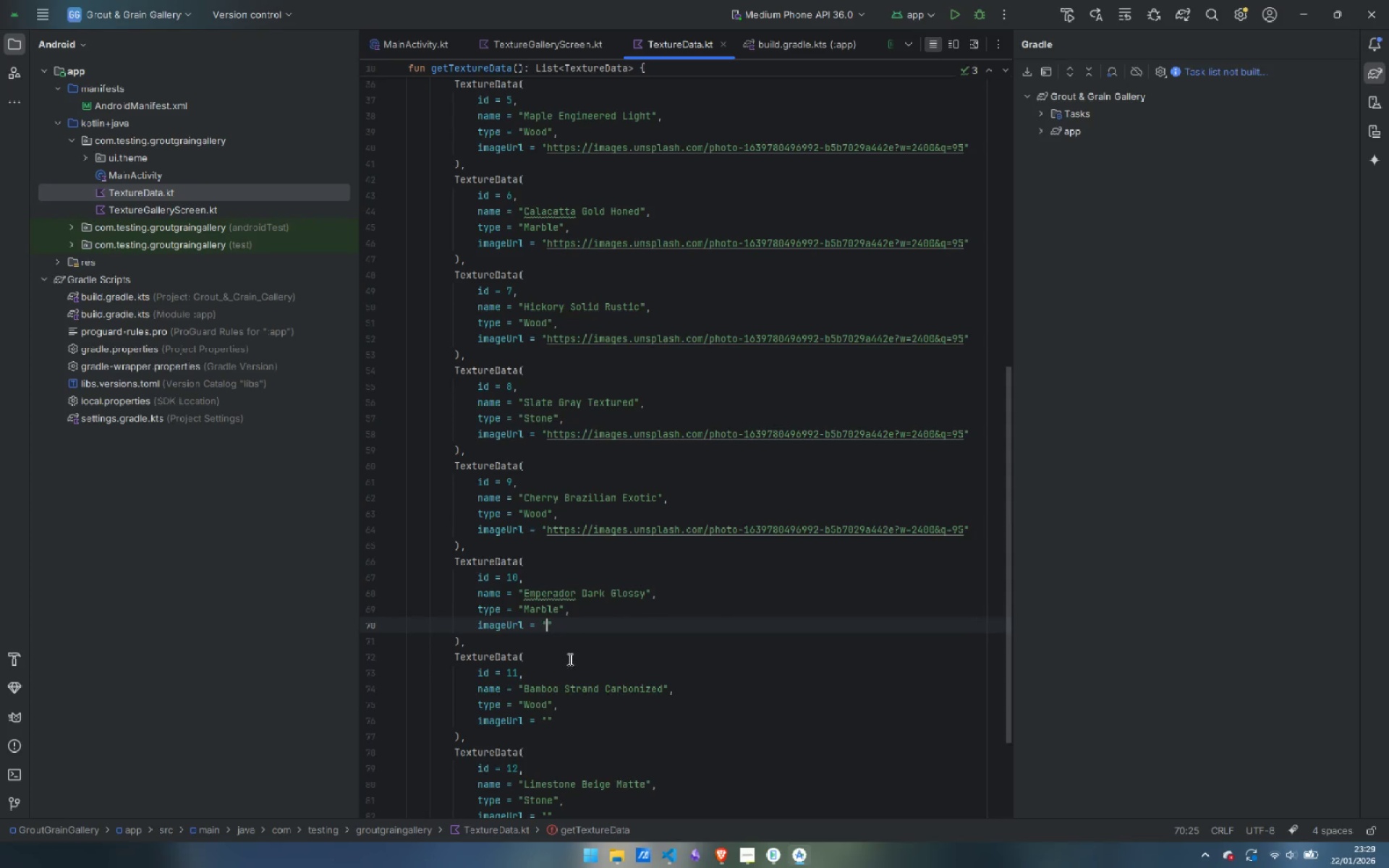 
key(Control+ControlLeft)
 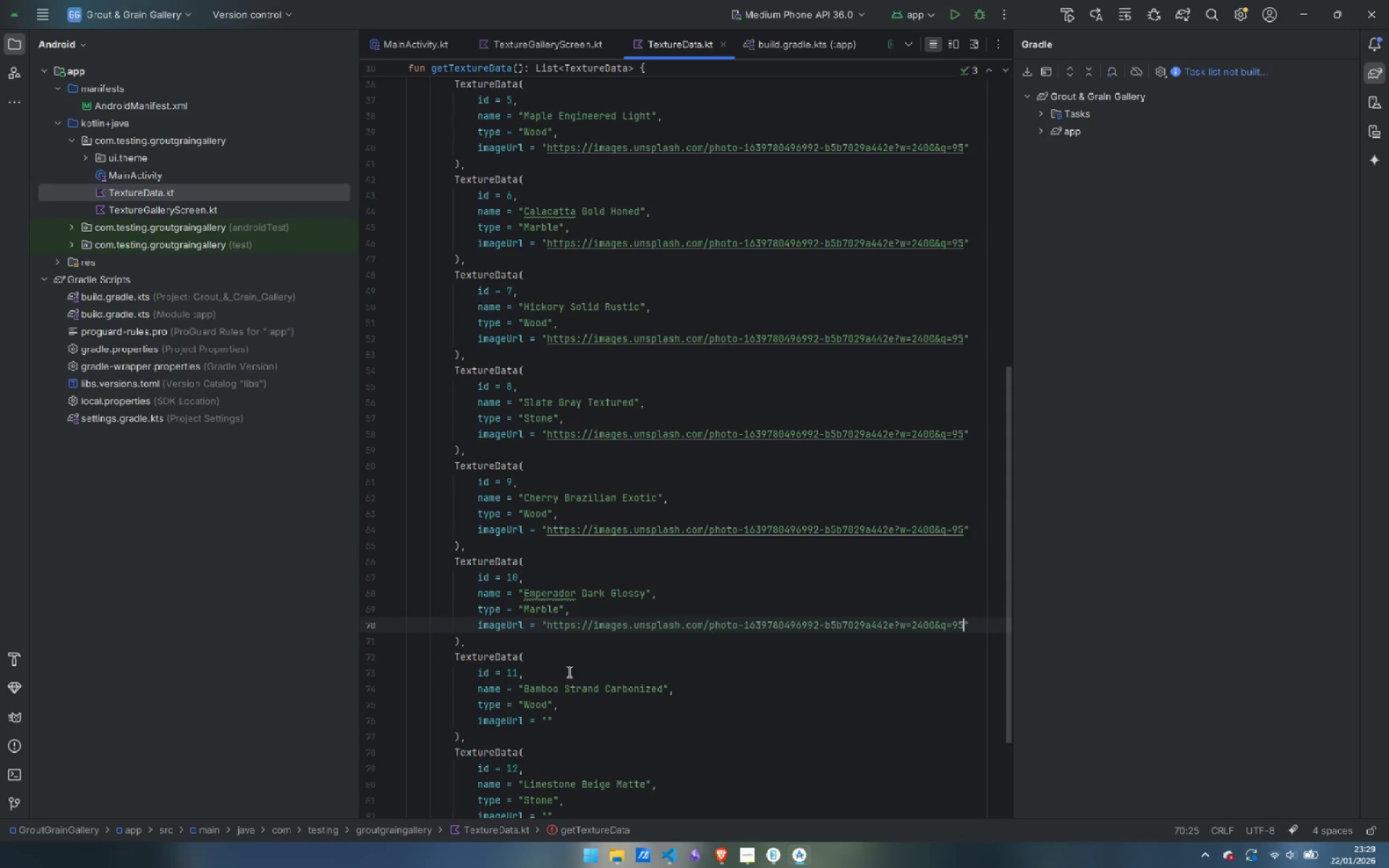 
key(Control+V)
 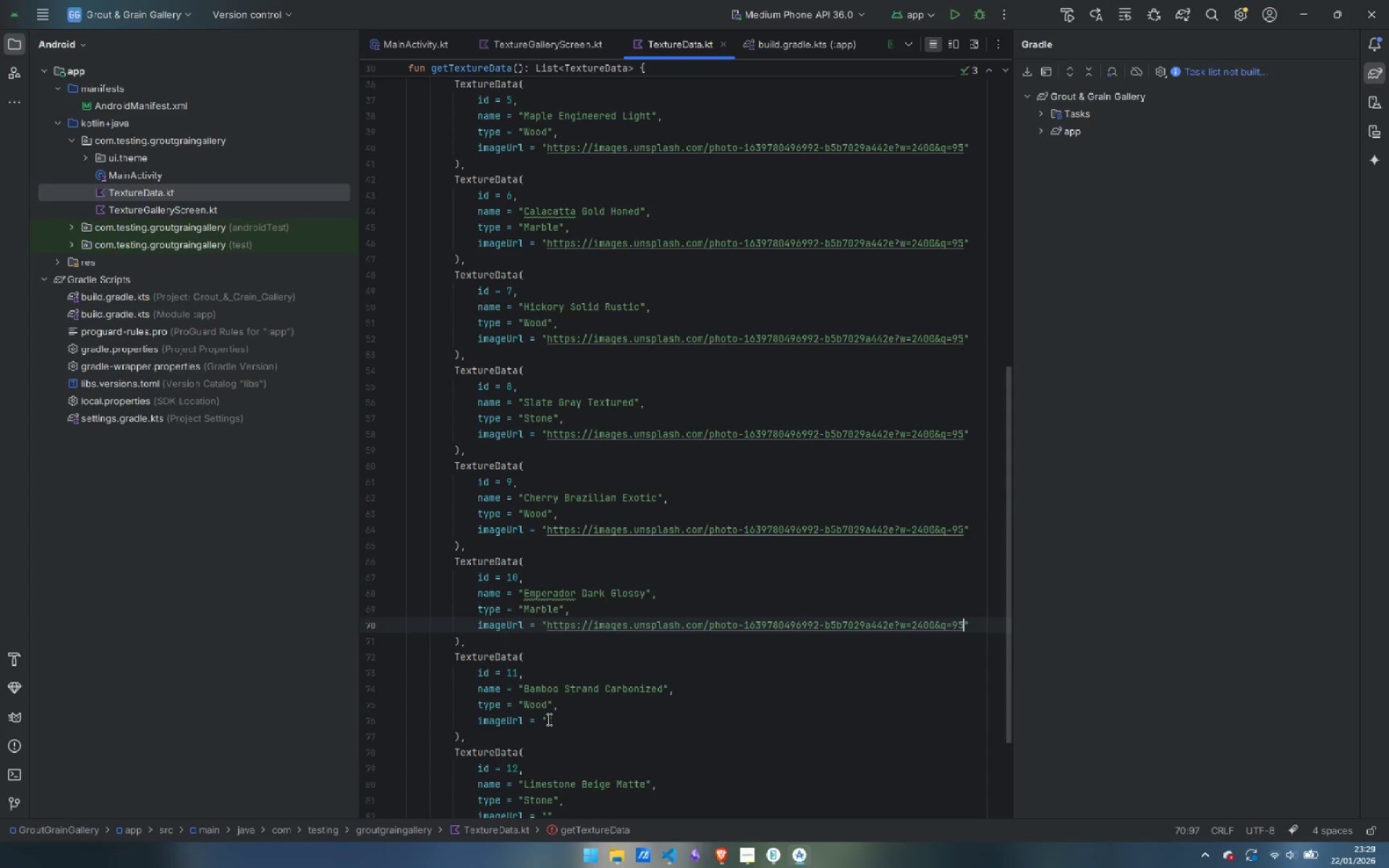 
left_click([548, 719])
 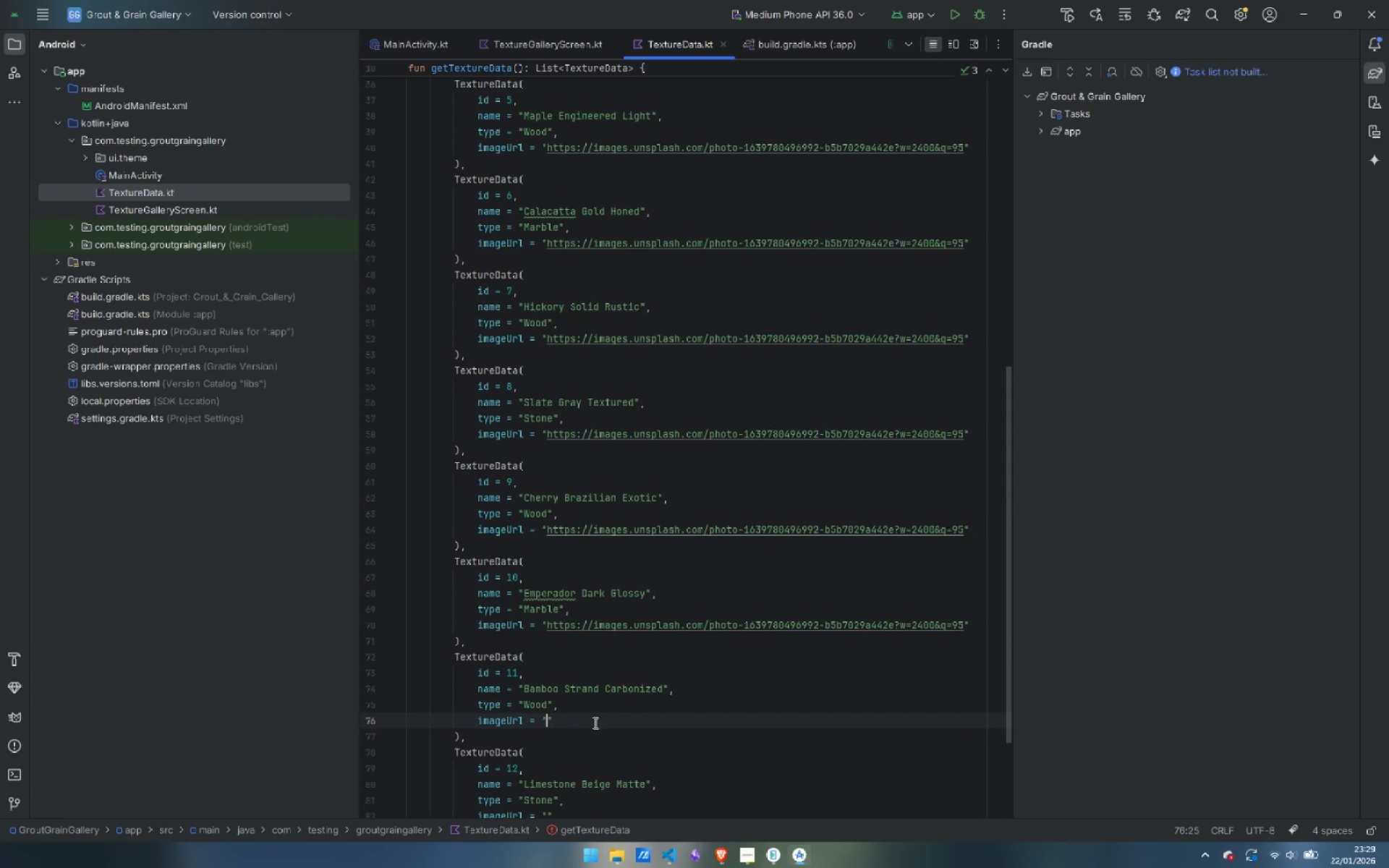 
key(Control+ControlLeft)
 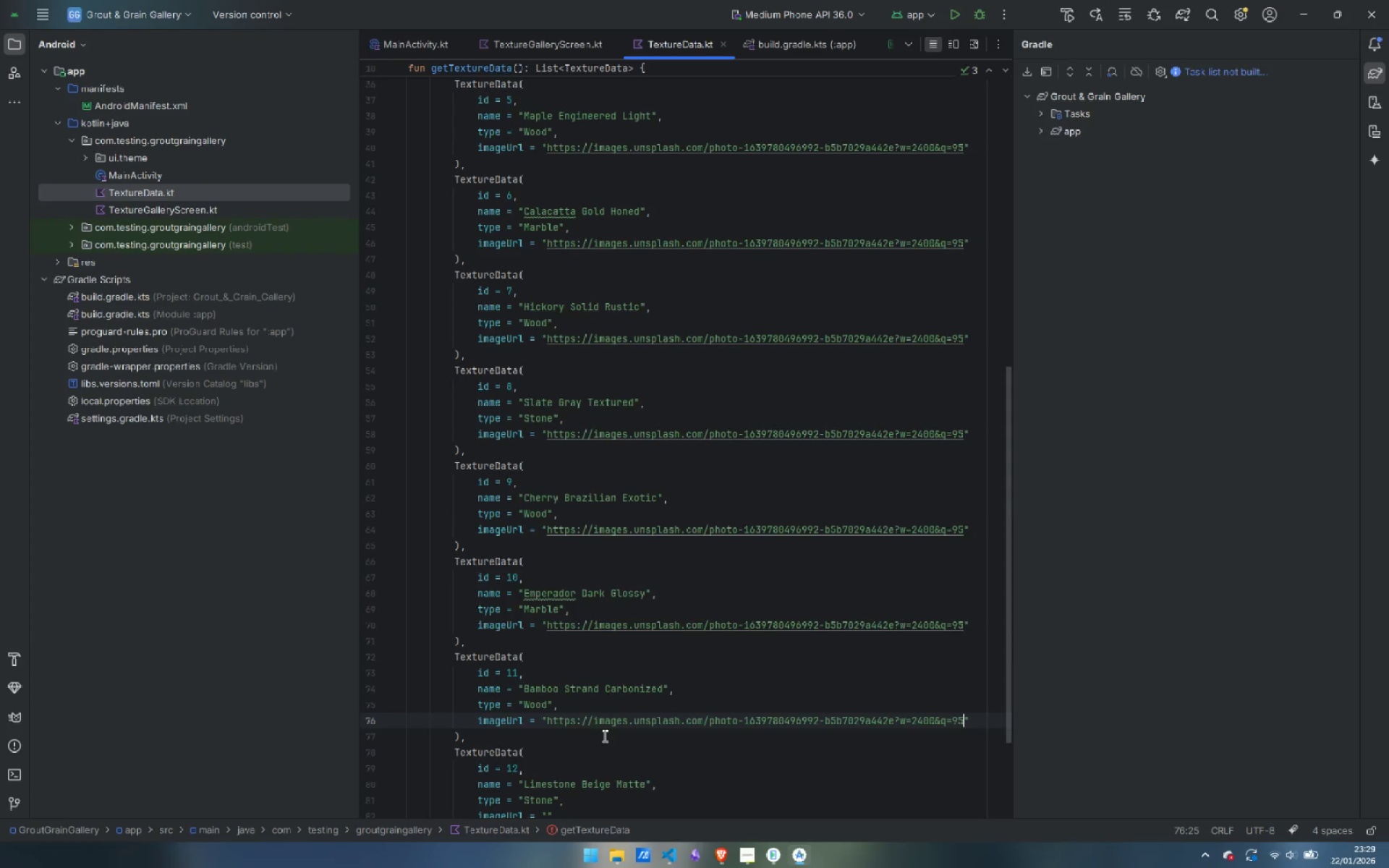 
key(Control+V)
 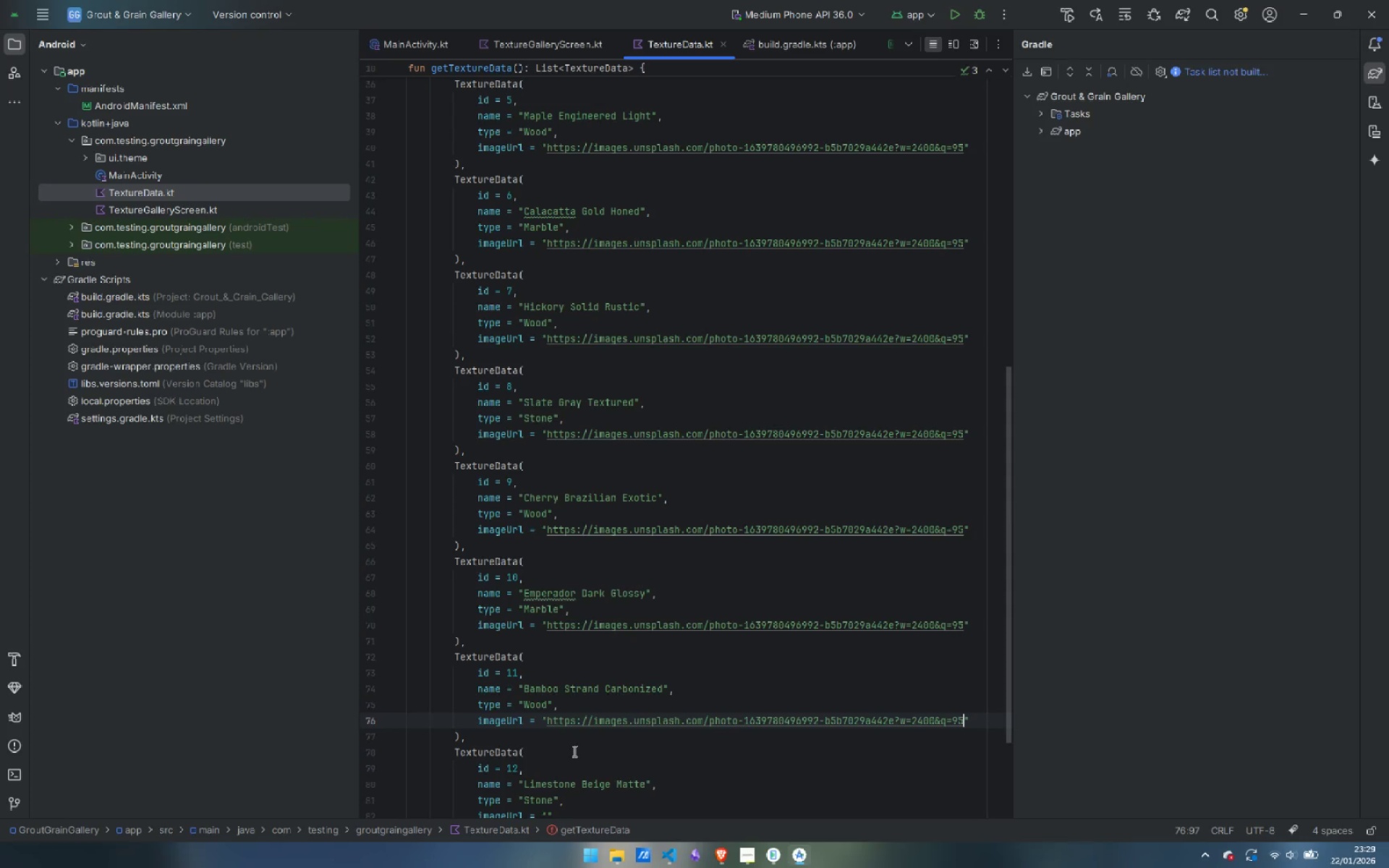 
scroll: coordinate [573, 751], scroll_direction: down, amount: 3.0
 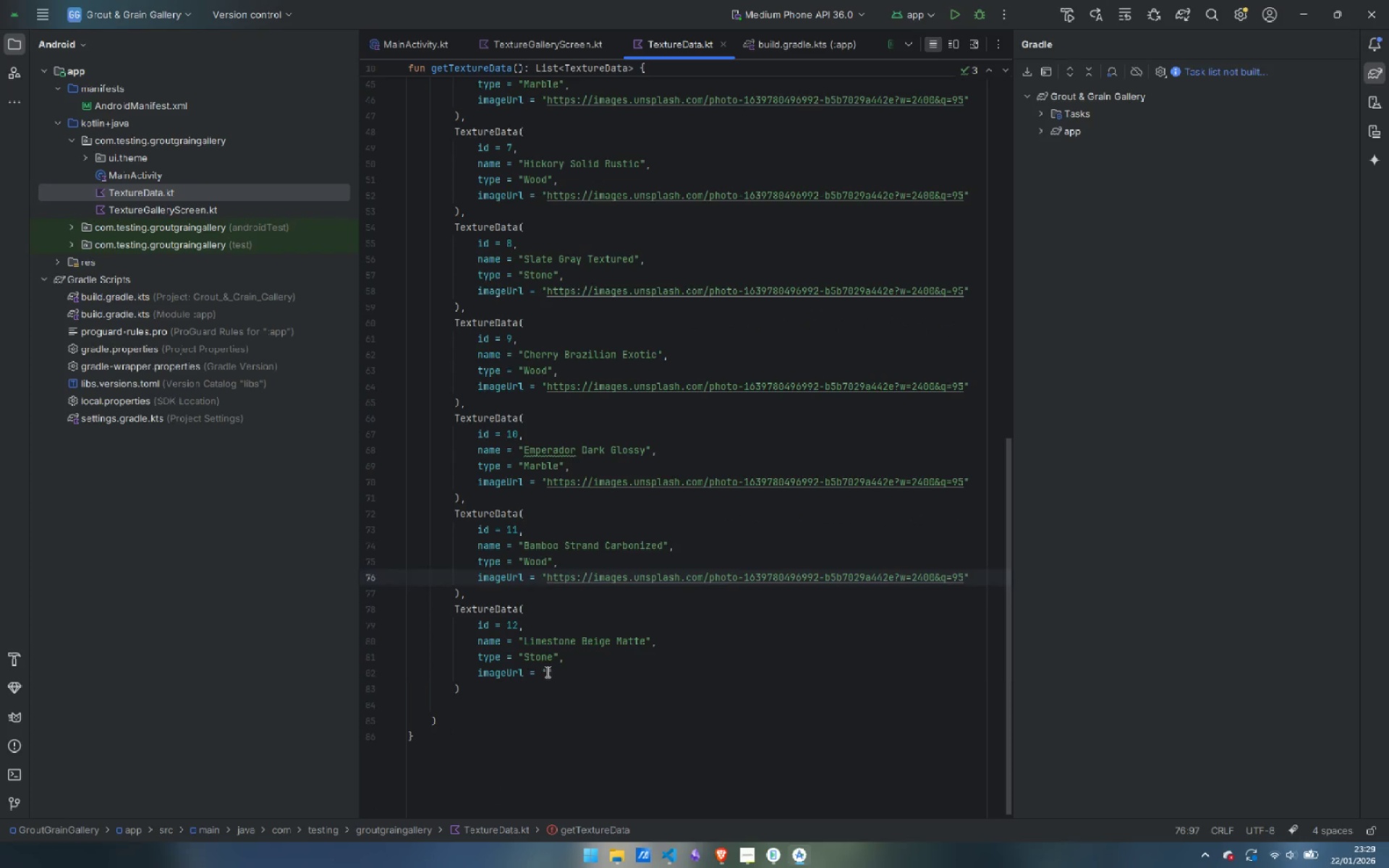 
key(Control+ControlLeft)
 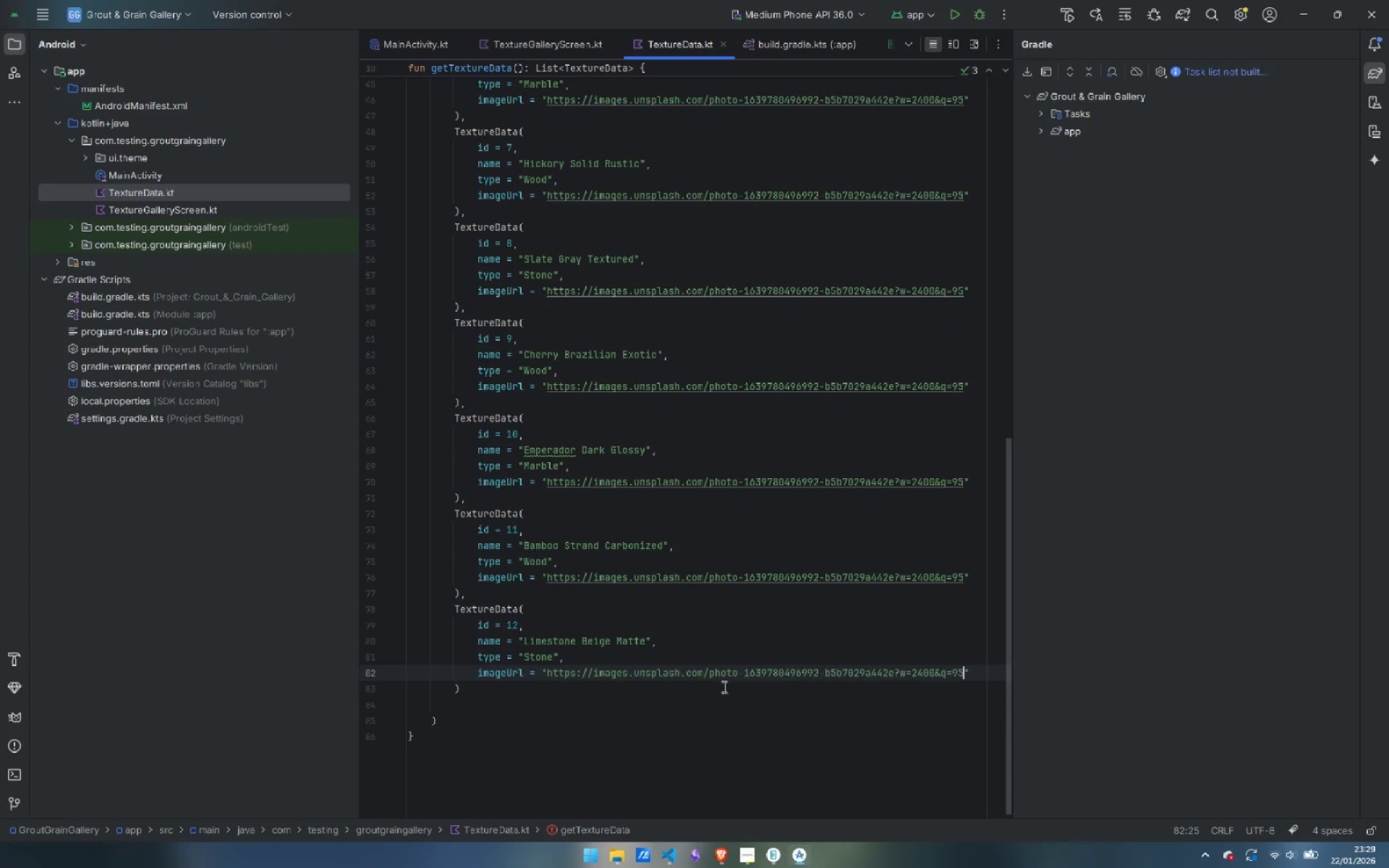 
key(Control+V)
 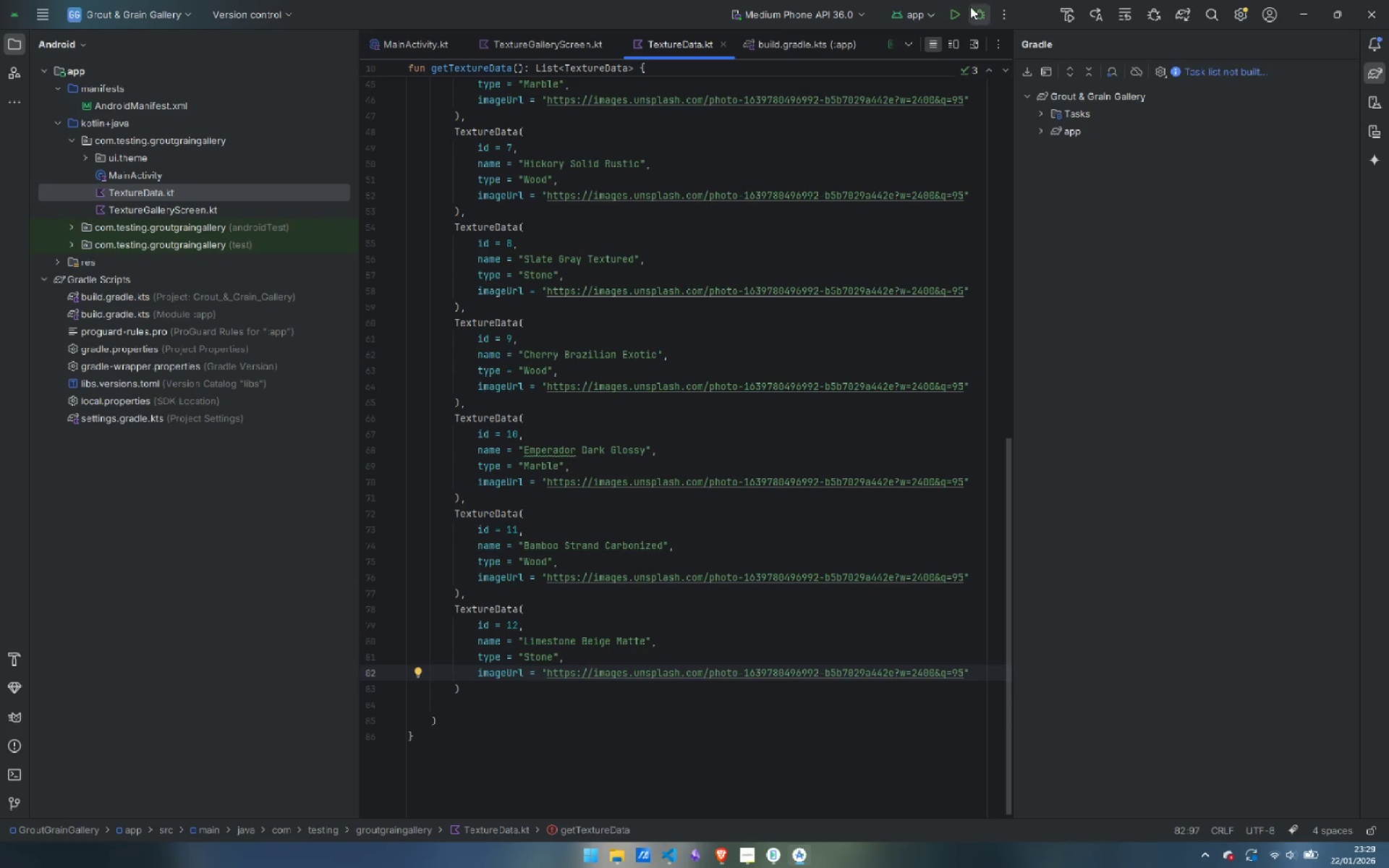 
left_click([954, 20])
 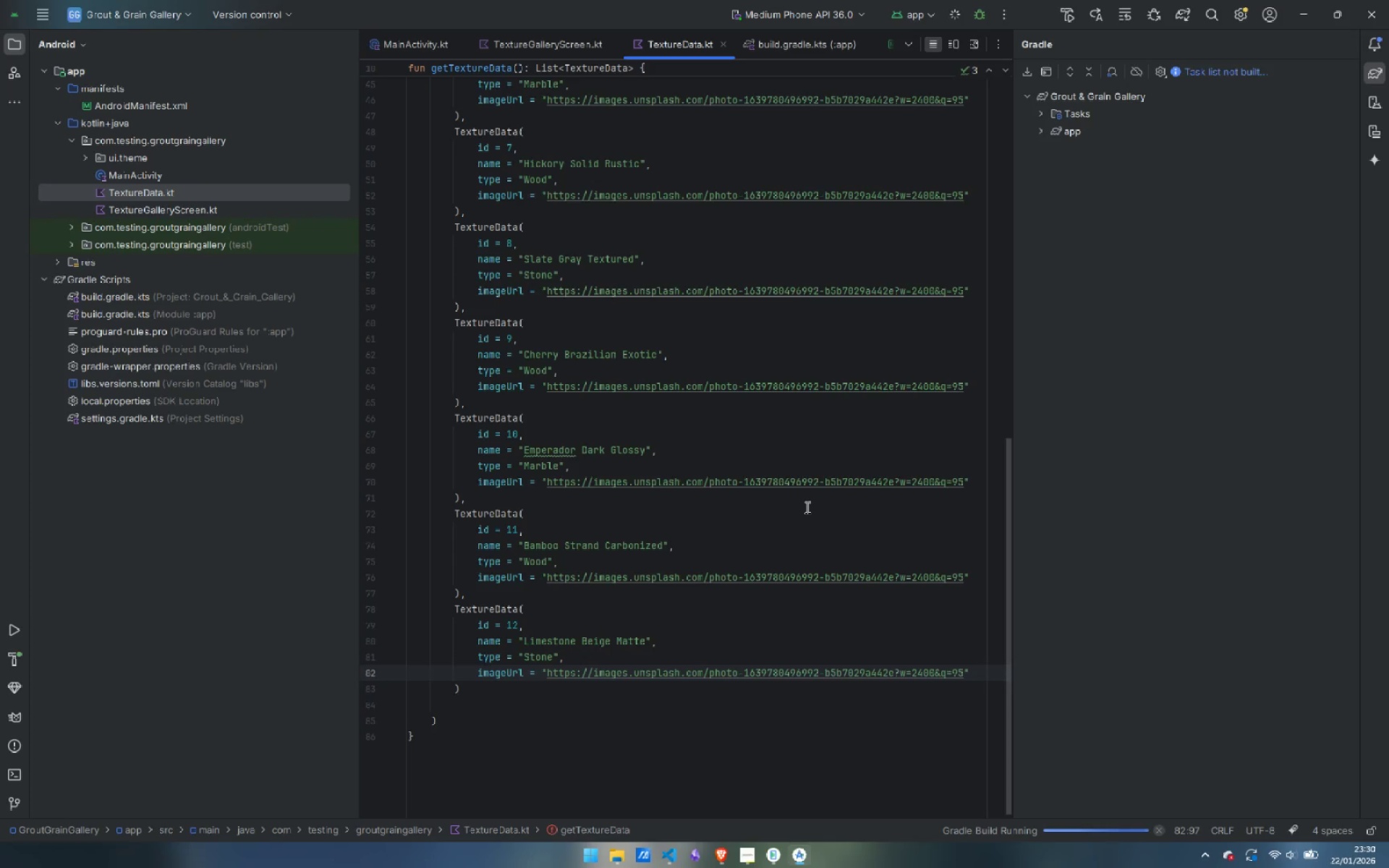 
wait(32.03)
 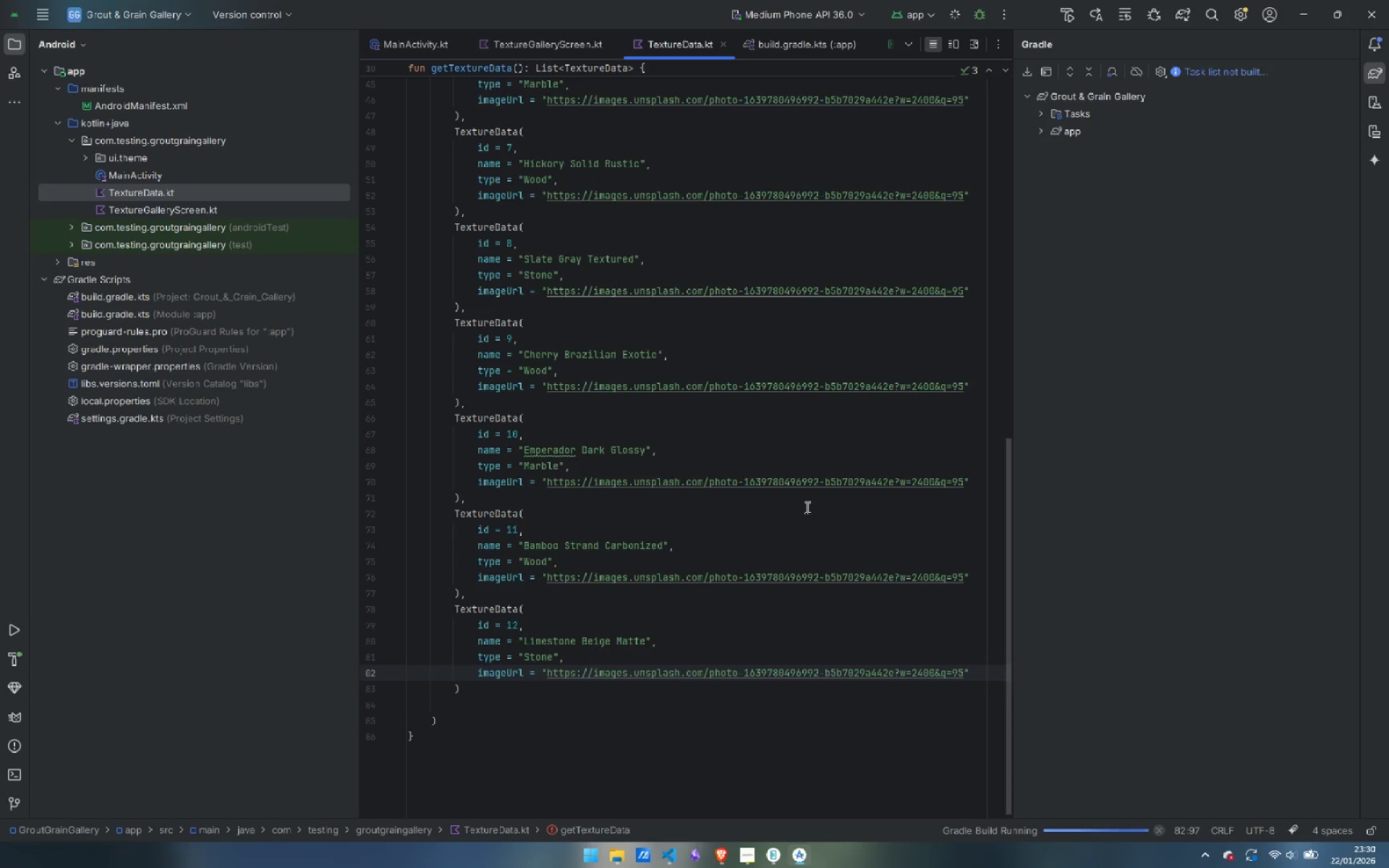 
left_click([778, 855])
 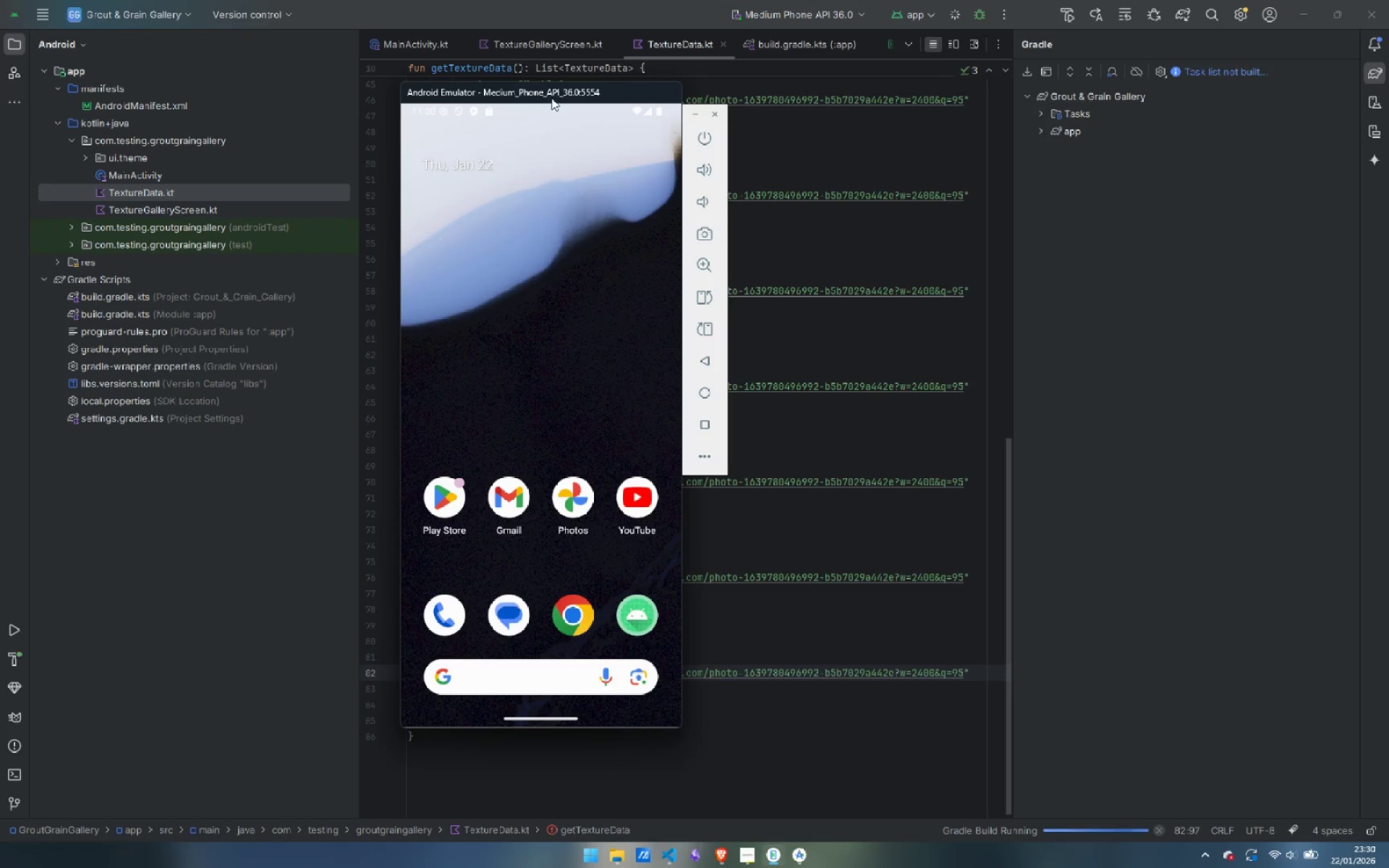 
left_click_drag(start_coordinate=[541, 90], to_coordinate=[1123, 116])
 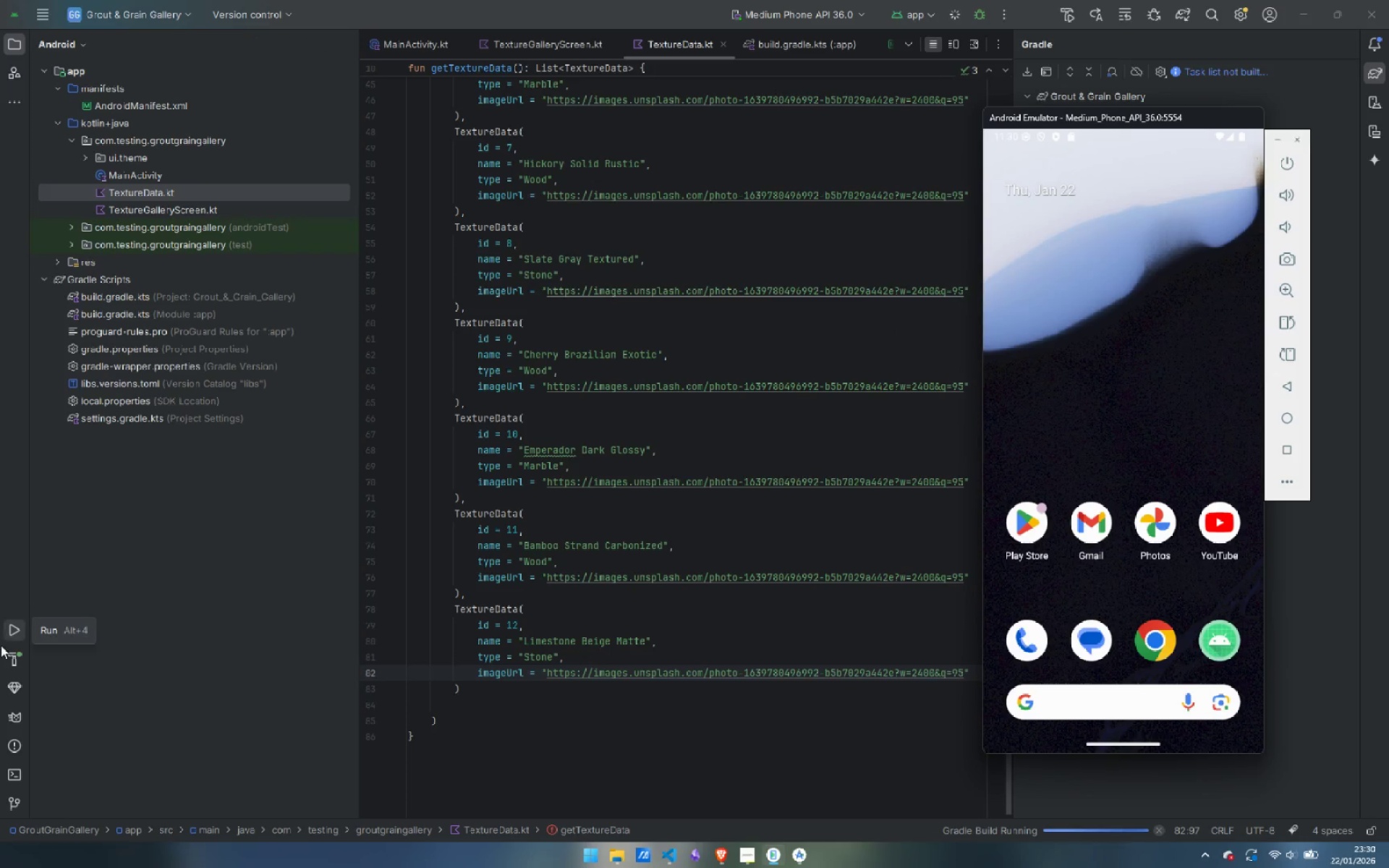 
left_click([8, 660])
 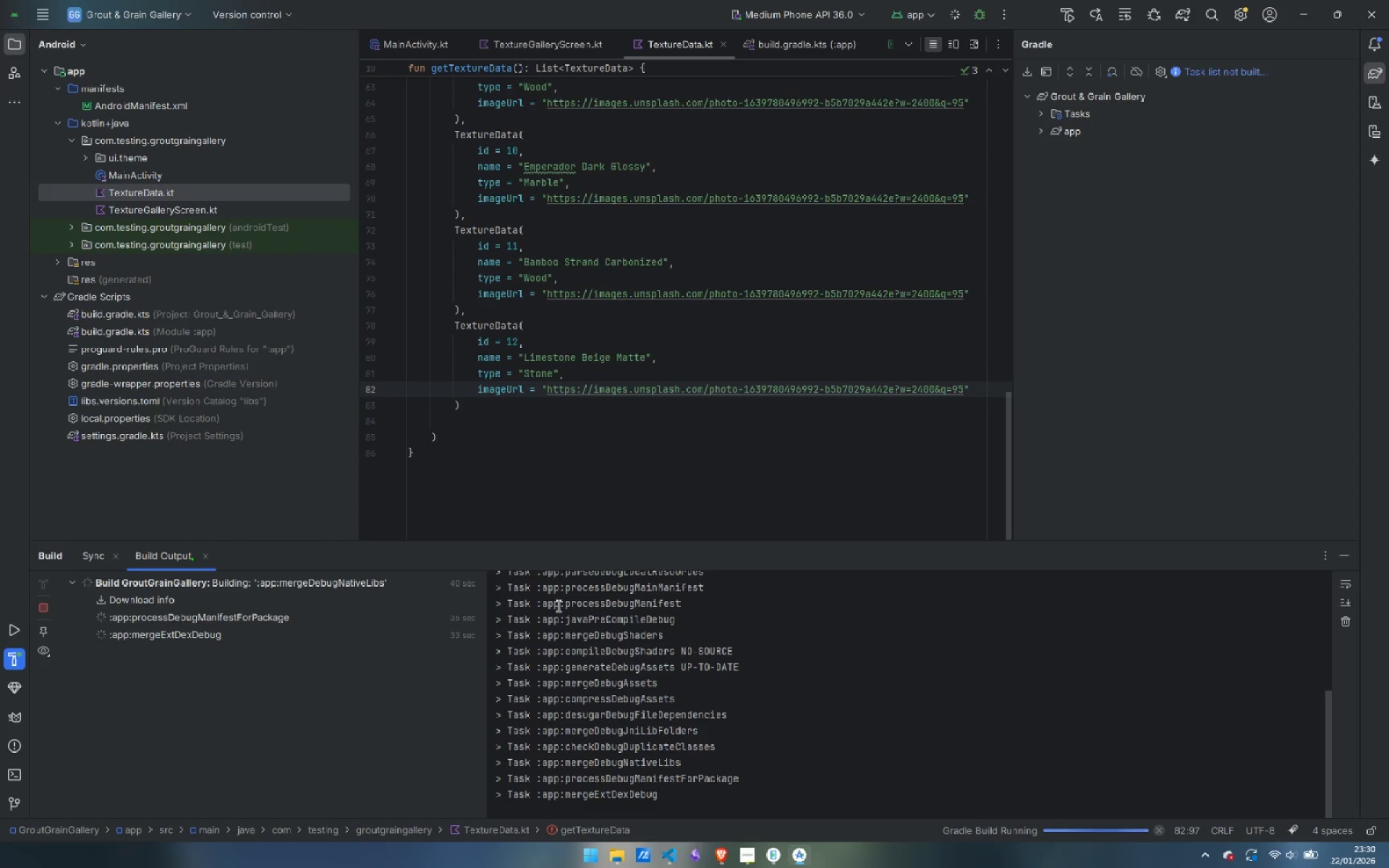 
scroll: coordinate [602, 712], scroll_direction: down, amount: 2.0
 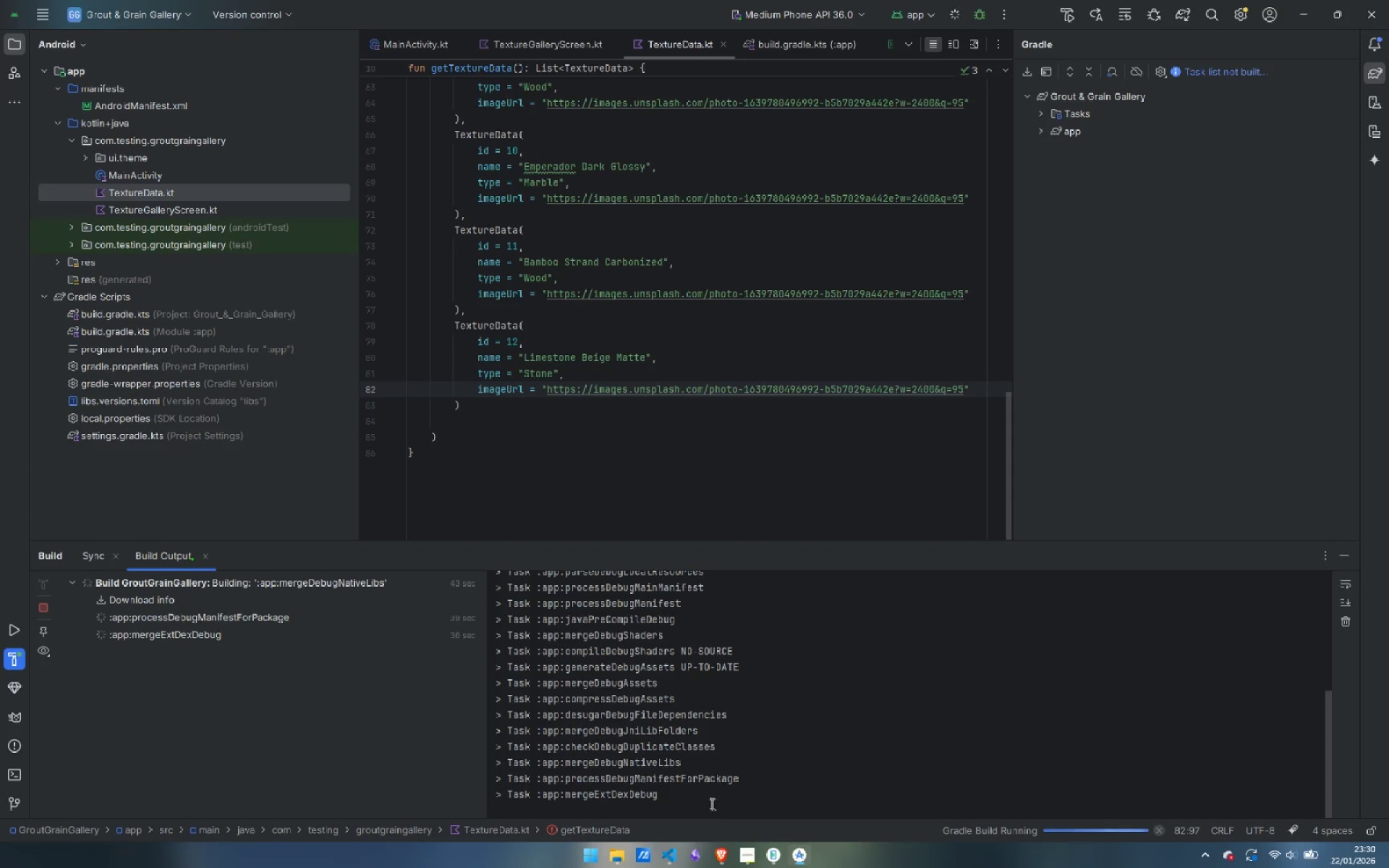 
left_click([778, 858])
 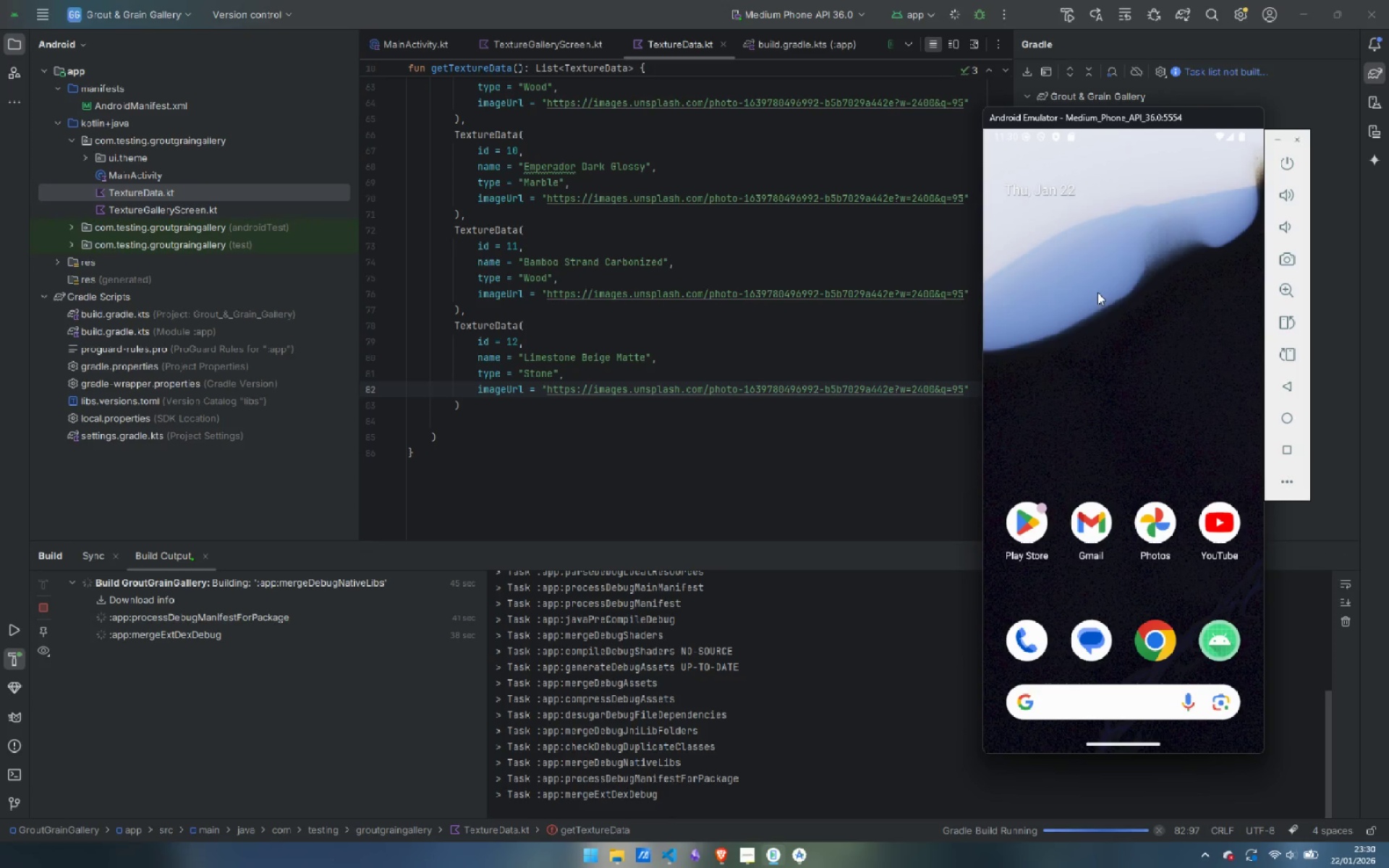 
left_click_drag(start_coordinate=[1118, 396], to_coordinate=[1132, 250])
 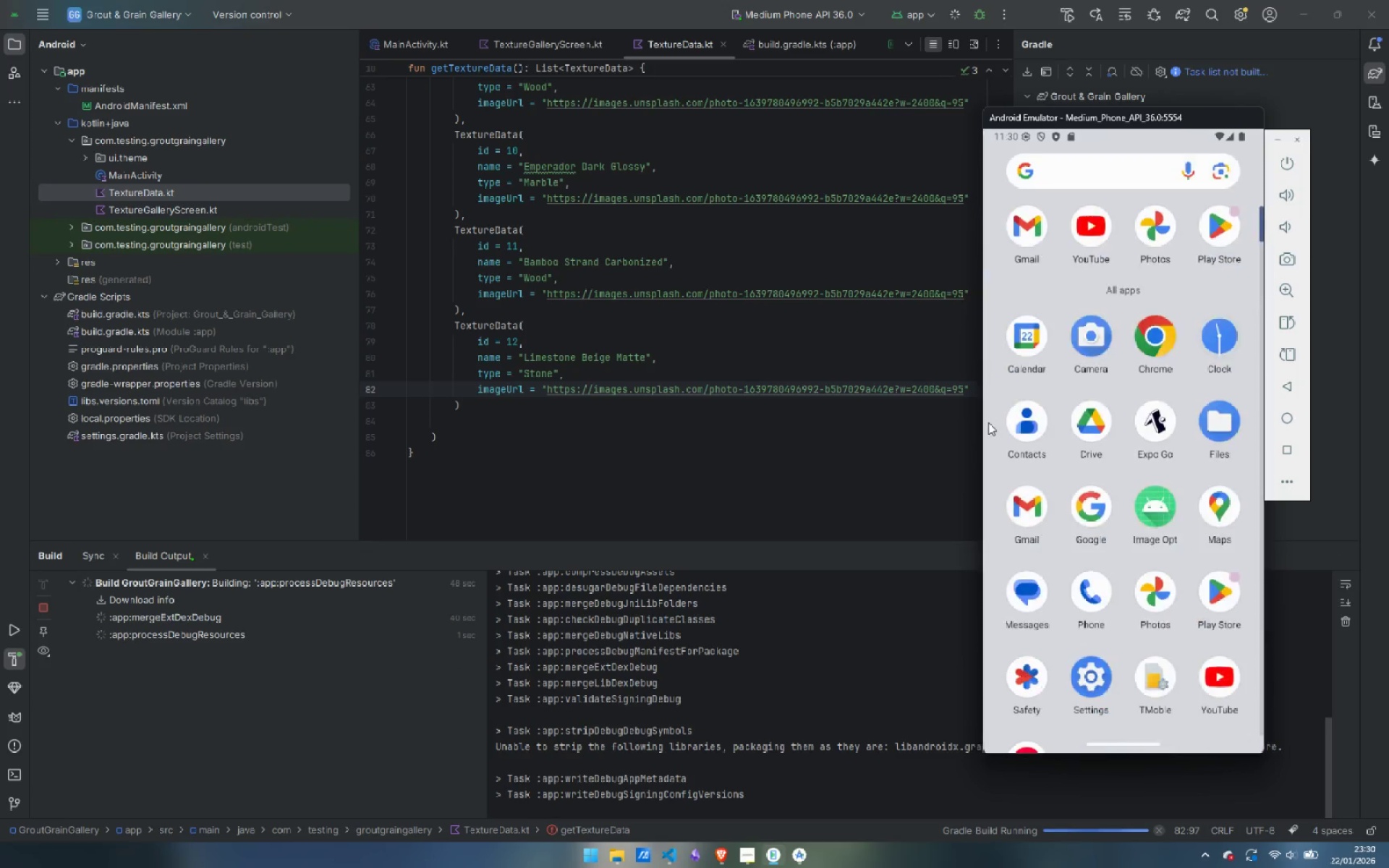 
left_click_drag(start_coordinate=[1122, 335], to_coordinate=[1129, 534])
 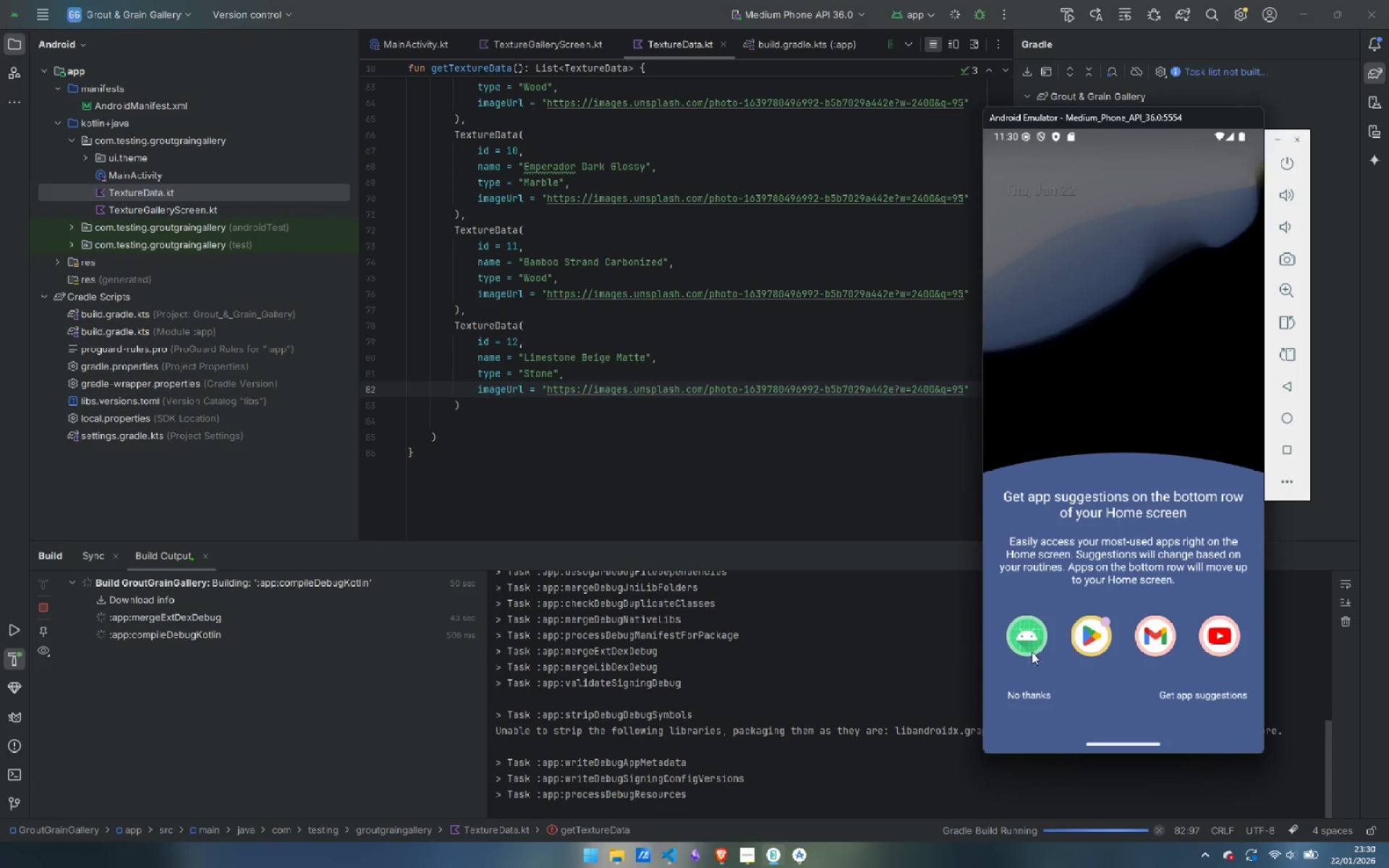 
left_click([1020, 686])
 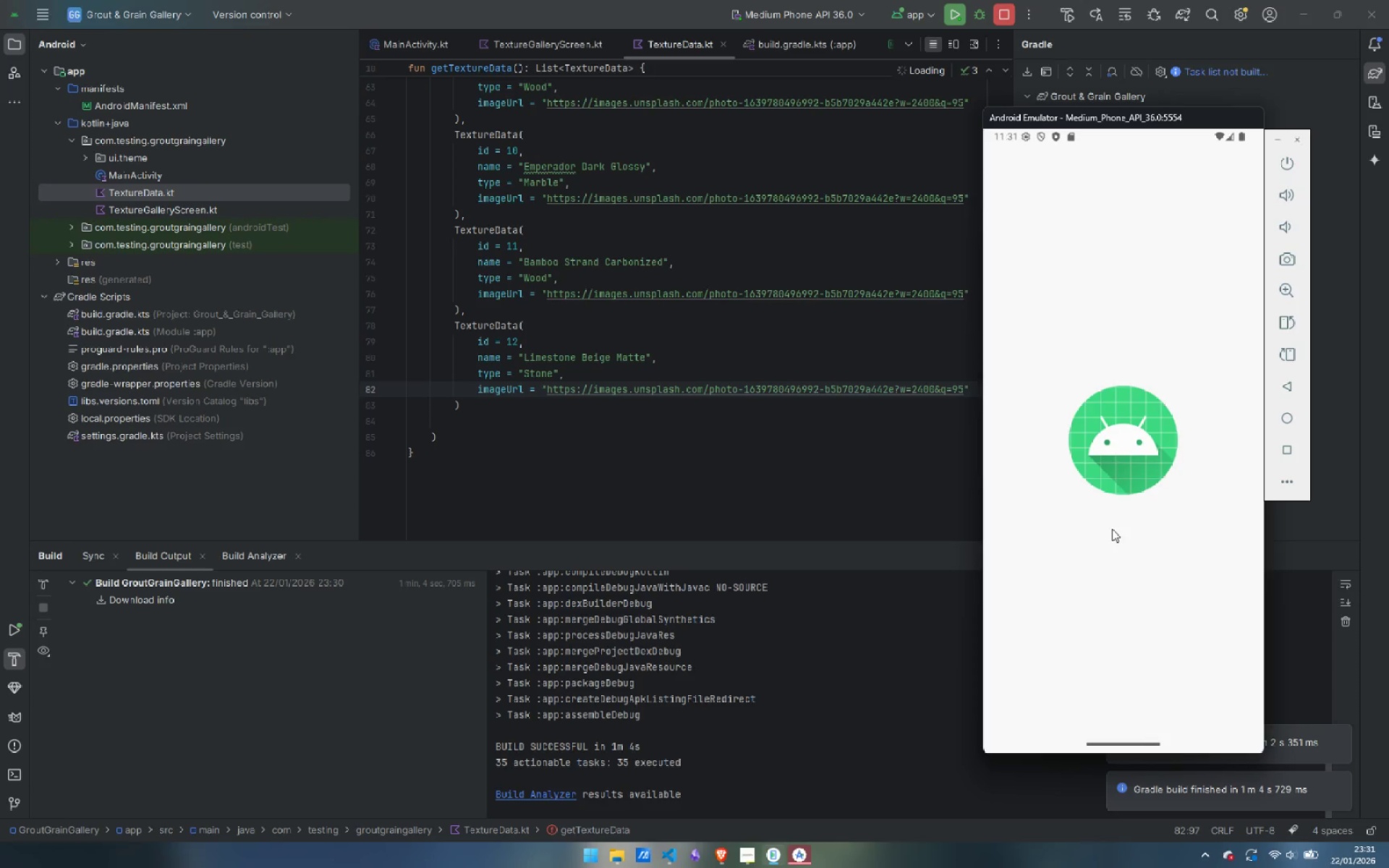 
wait(33.19)
 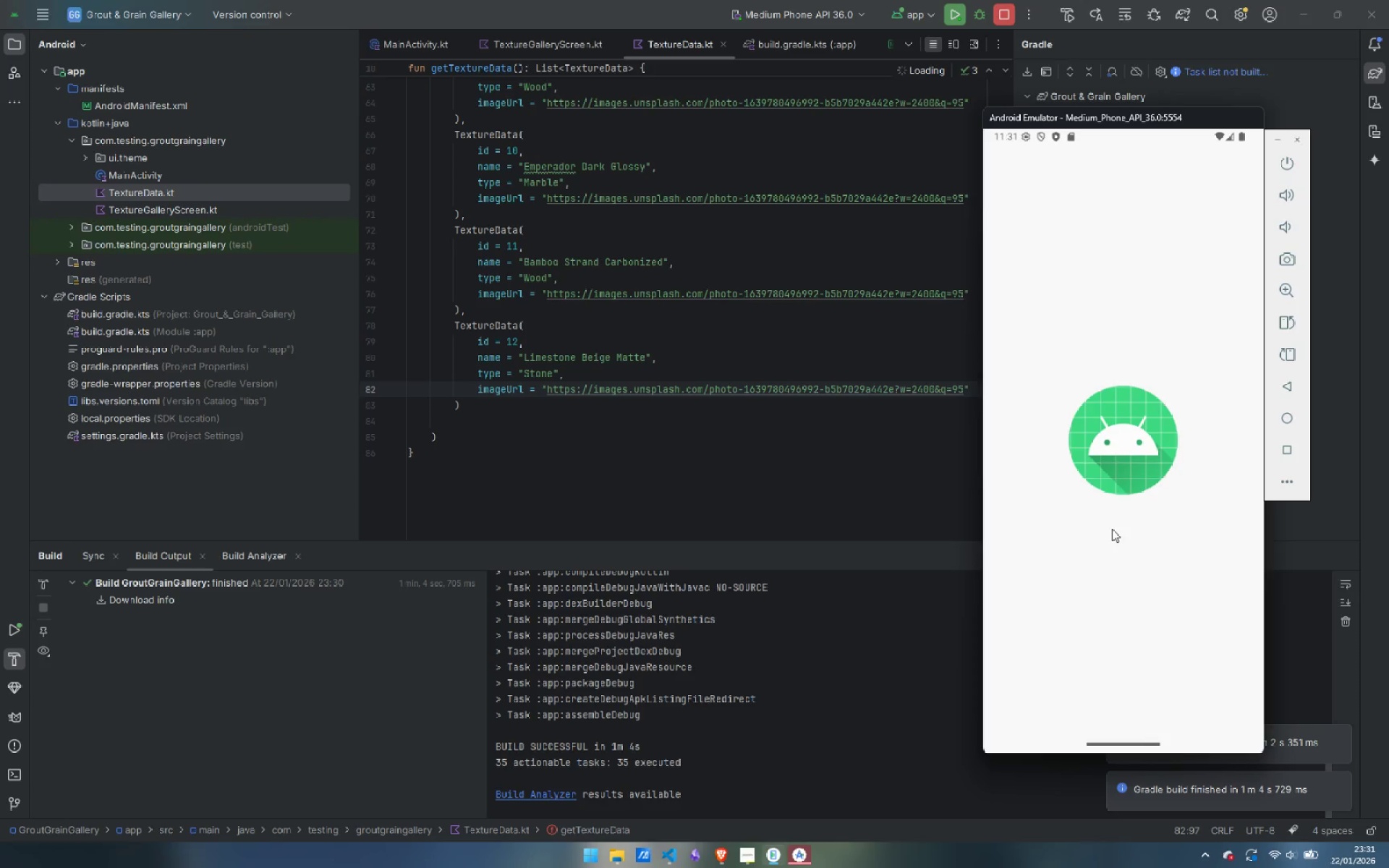 
left_click([10, 630])
 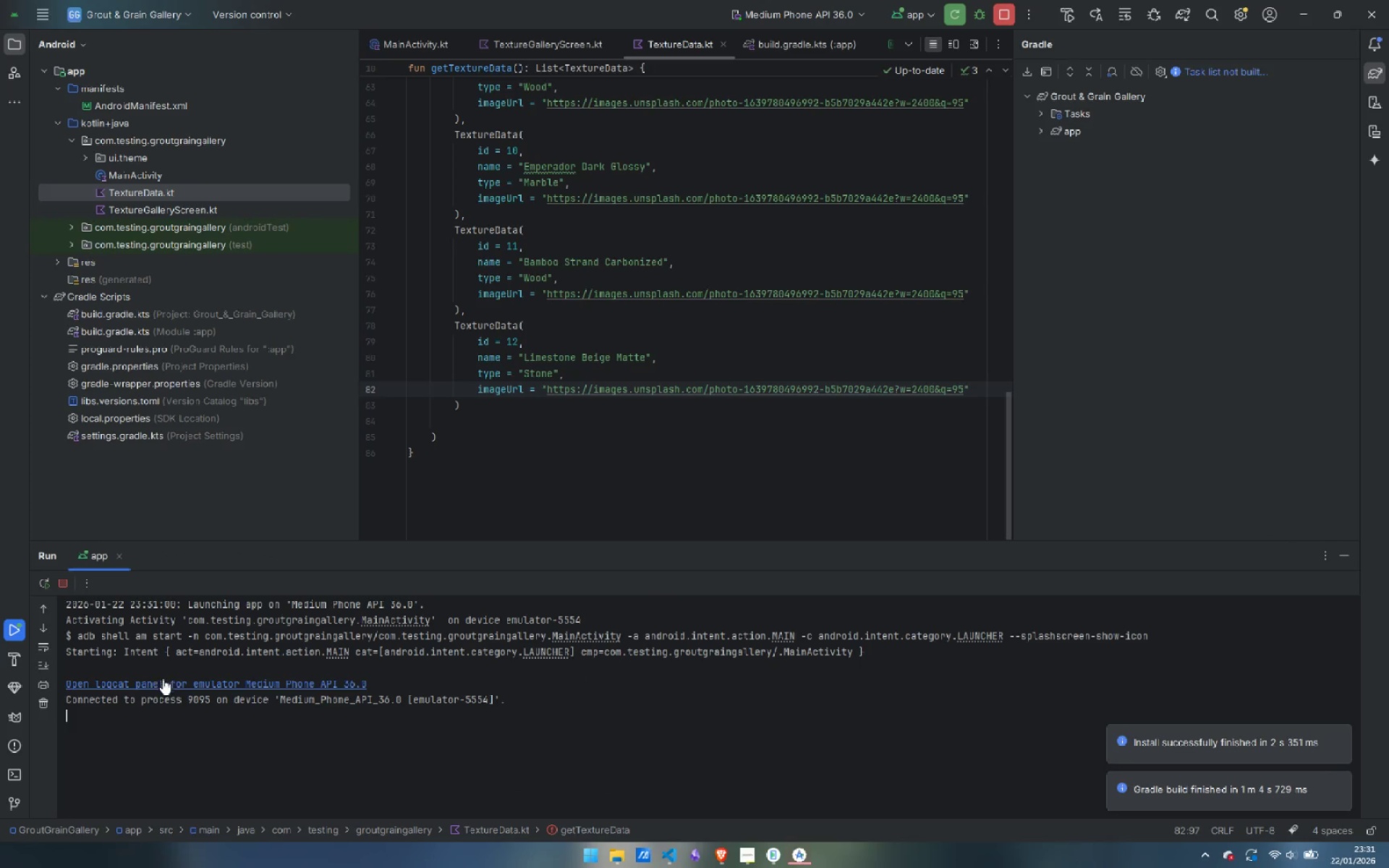 
left_click([167, 681])
 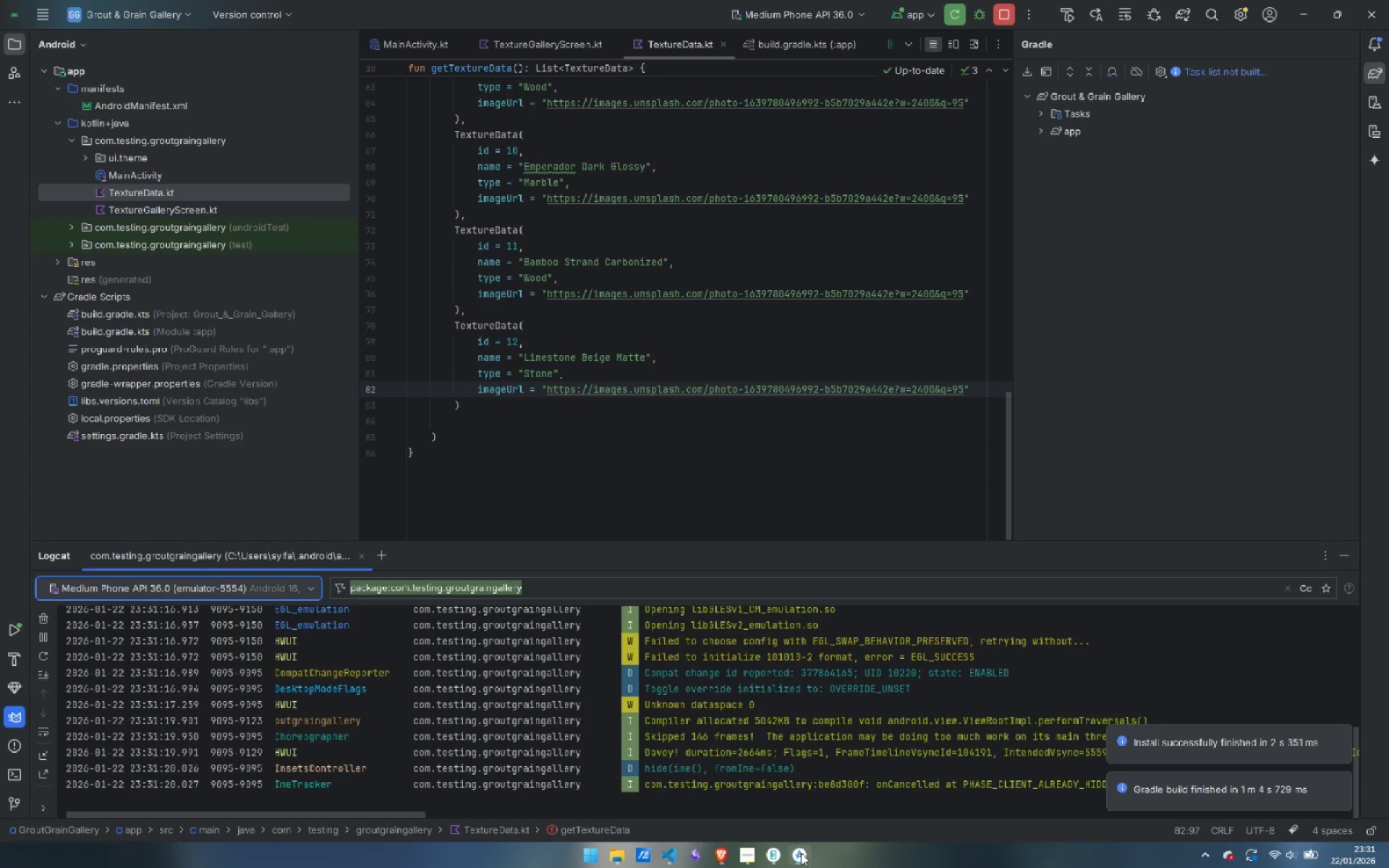 
left_click([773, 857])
 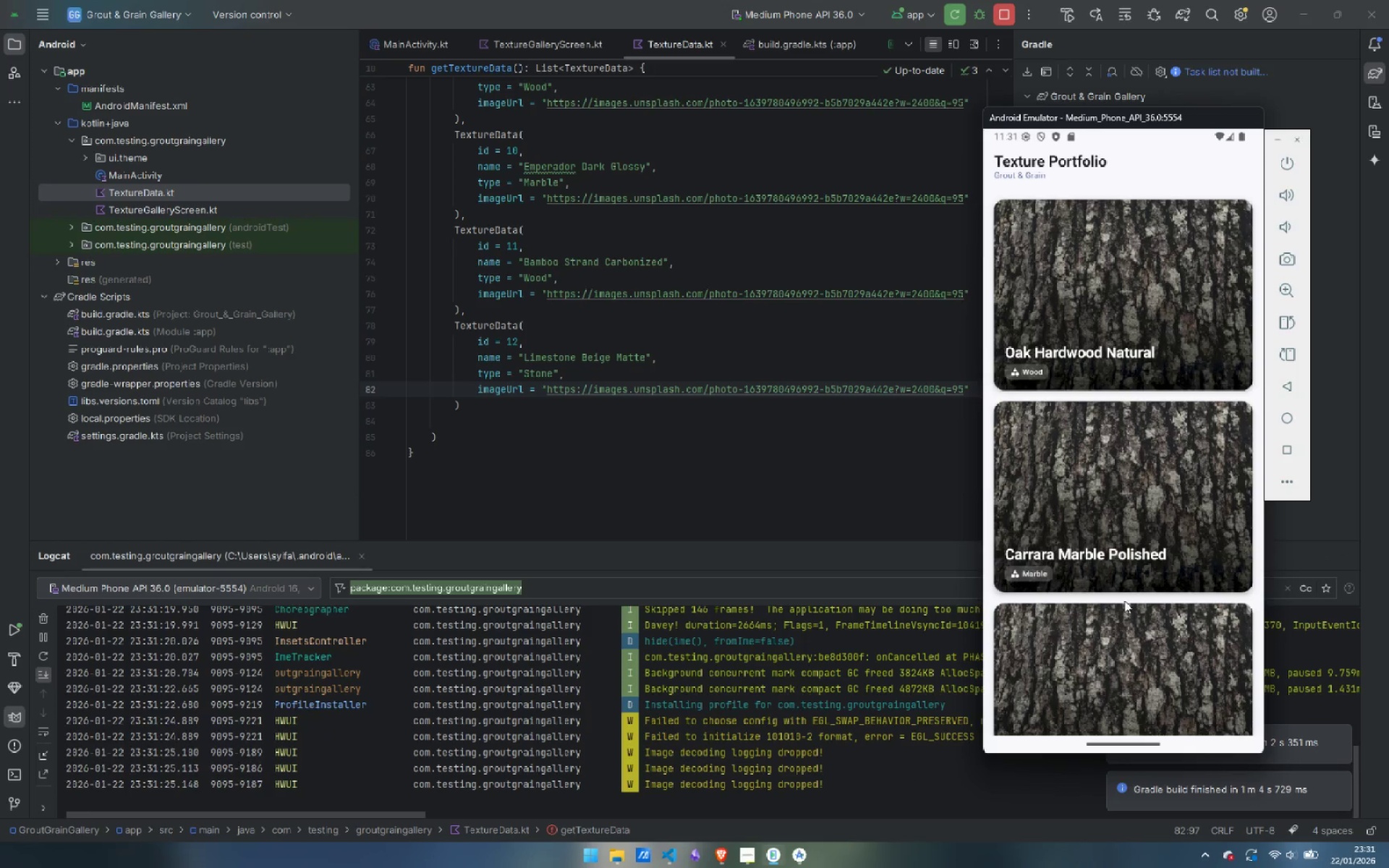 
wait(5.8)
 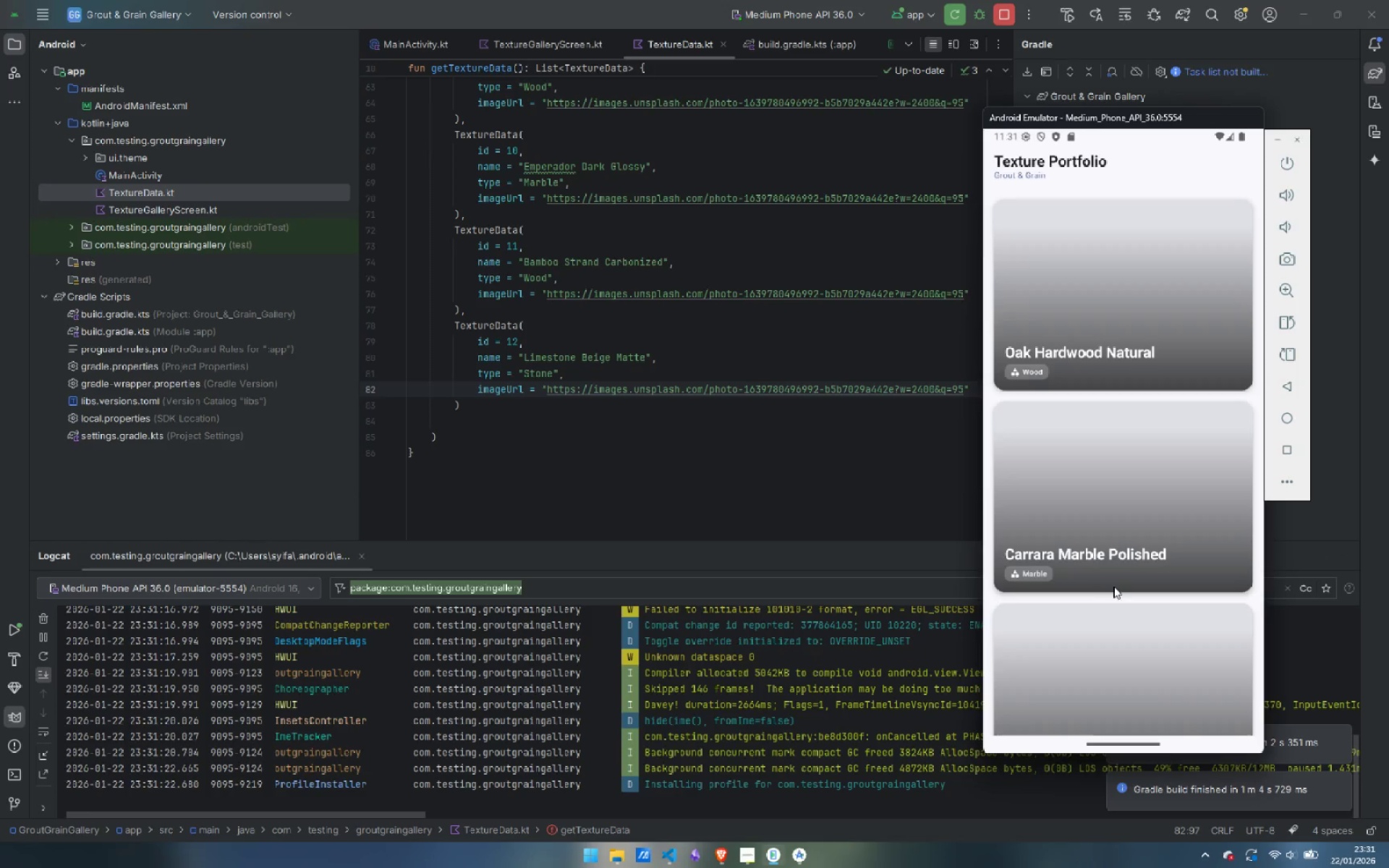 
left_click_drag(start_coordinate=[1142, 615], to_coordinate=[1136, 462])
 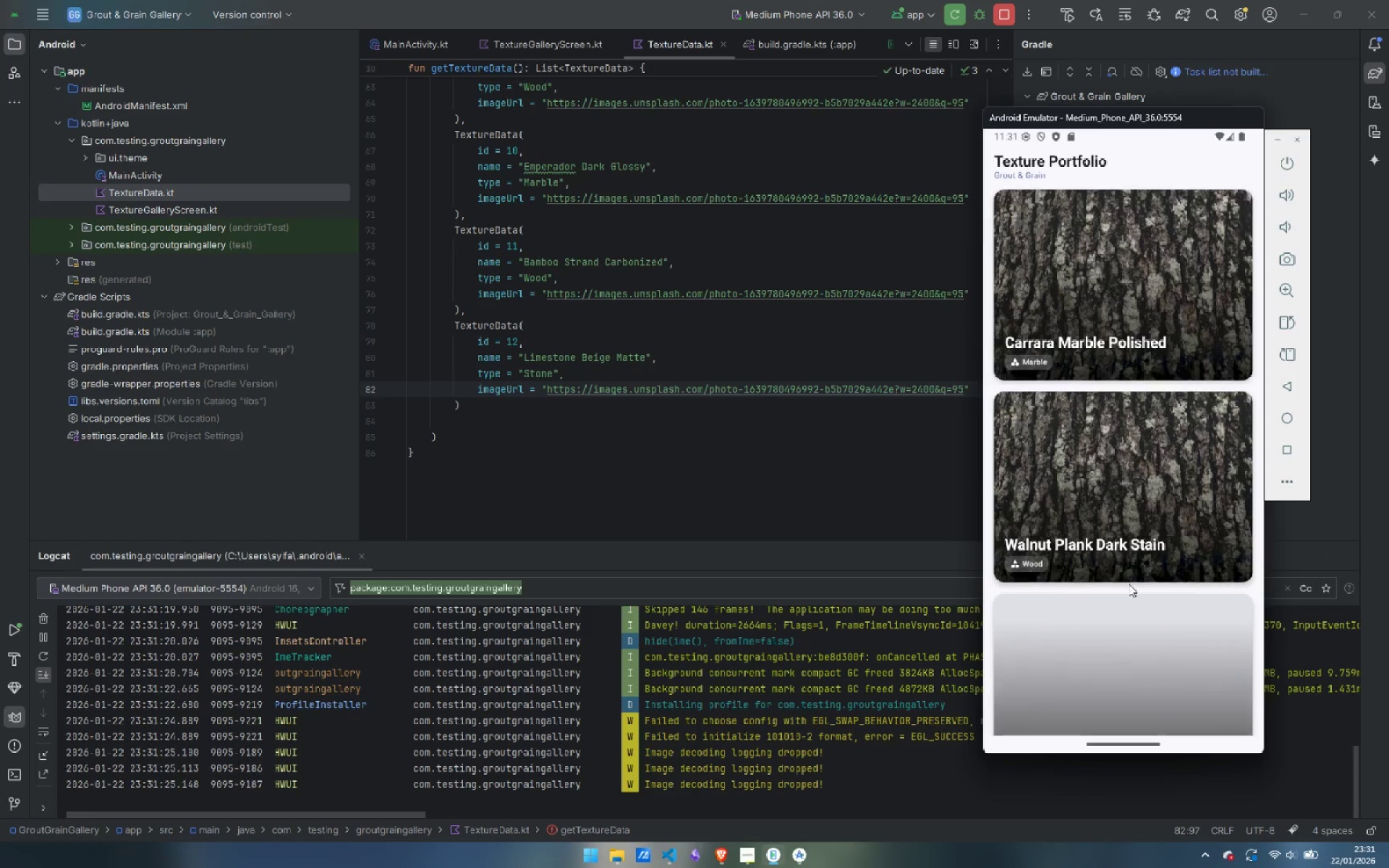 
left_click_drag(start_coordinate=[1129, 584], to_coordinate=[1129, 414])
 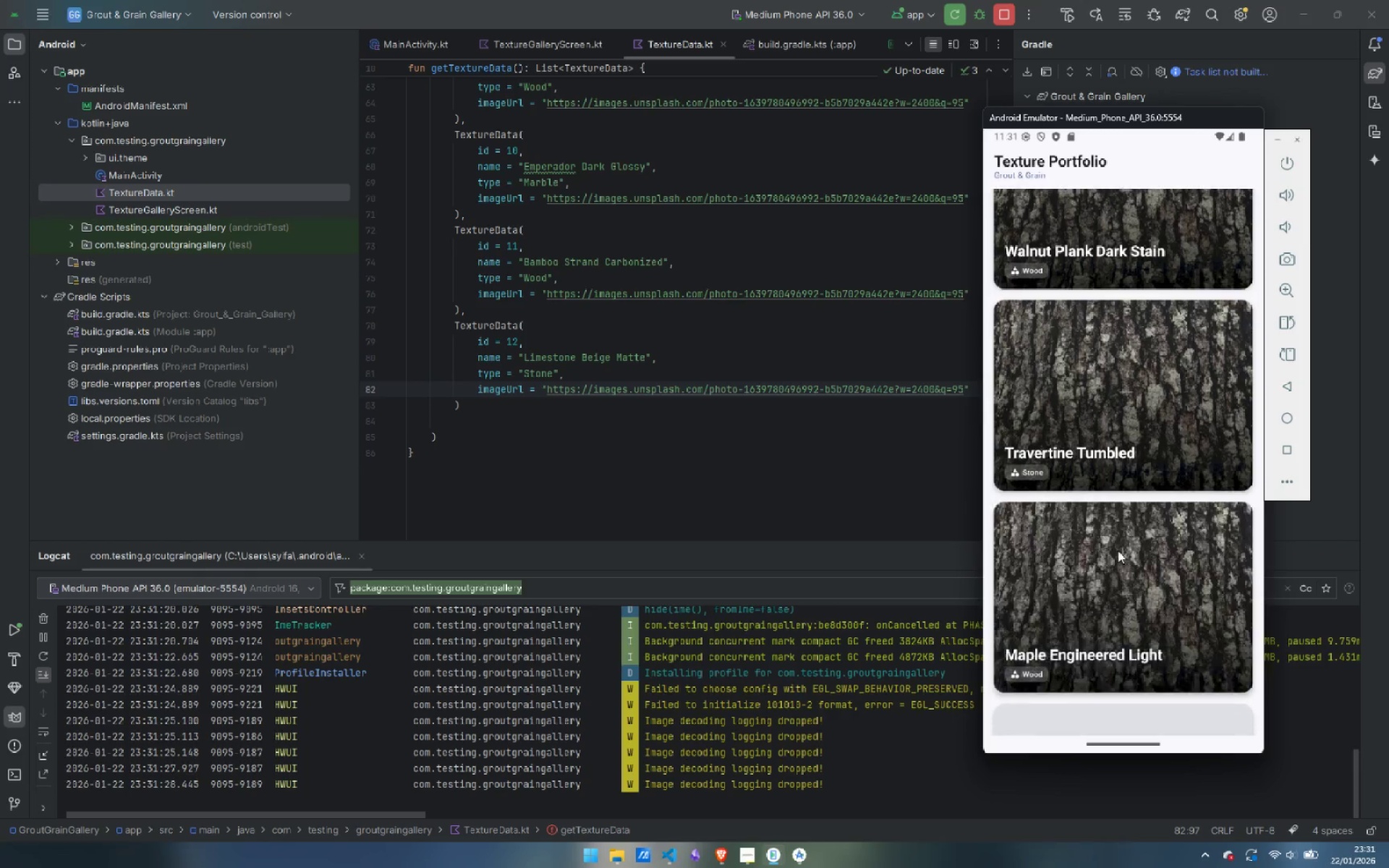 
left_click_drag(start_coordinate=[1118, 562], to_coordinate=[1118, 356])
 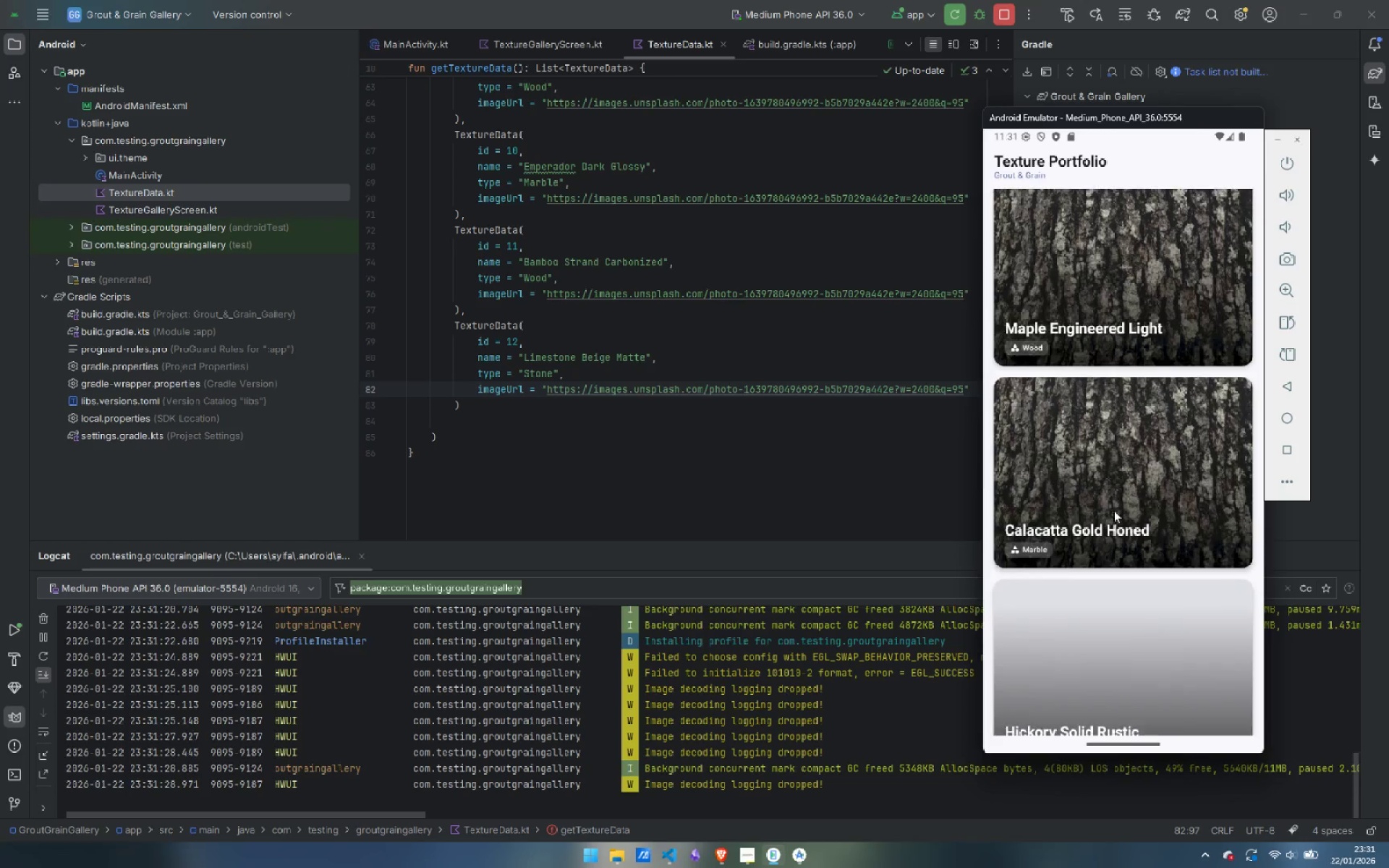 
left_click_drag(start_coordinate=[1115, 522], to_coordinate=[1111, 372])
 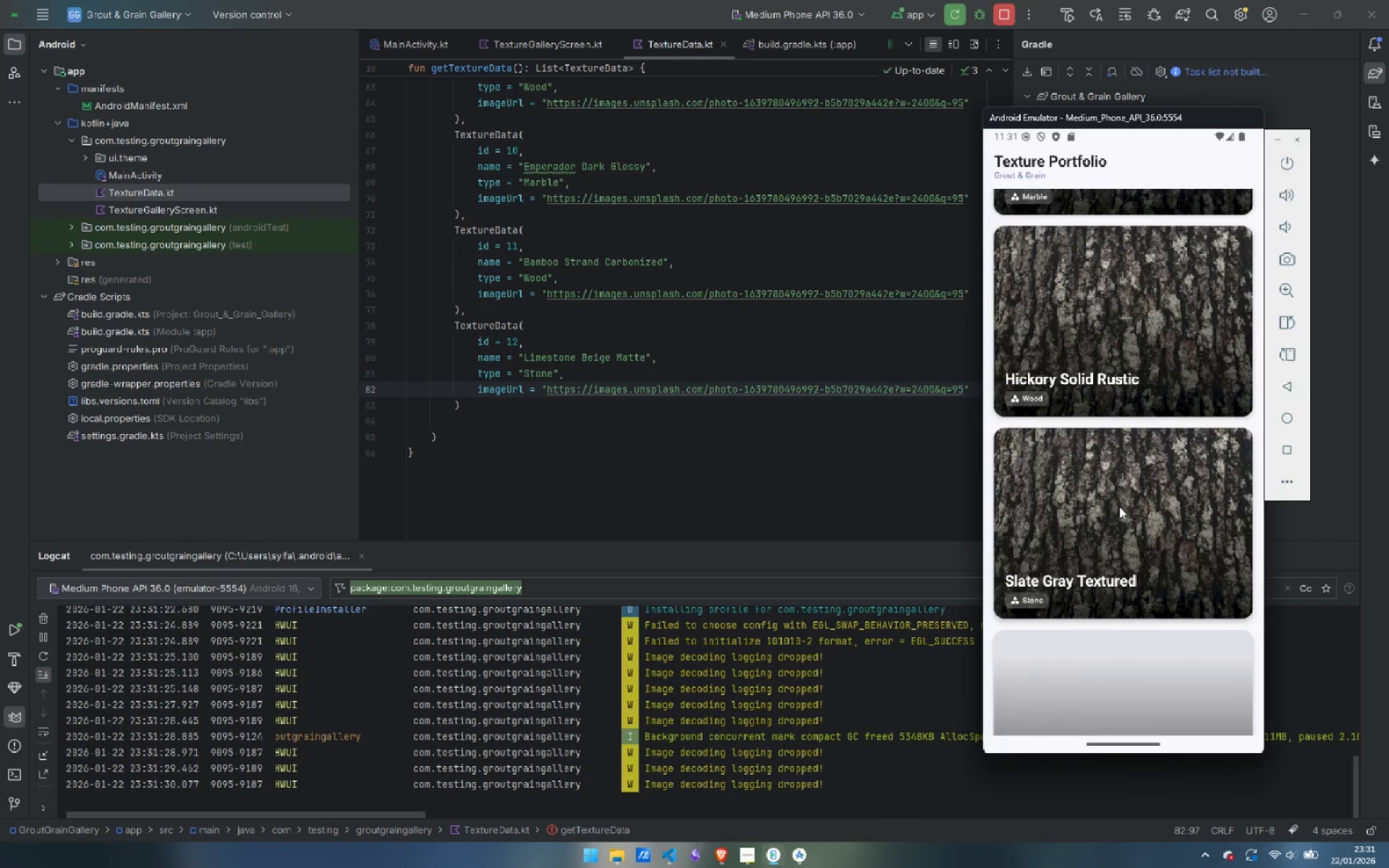 
left_click_drag(start_coordinate=[1111, 365], to_coordinate=[1118, 652])
 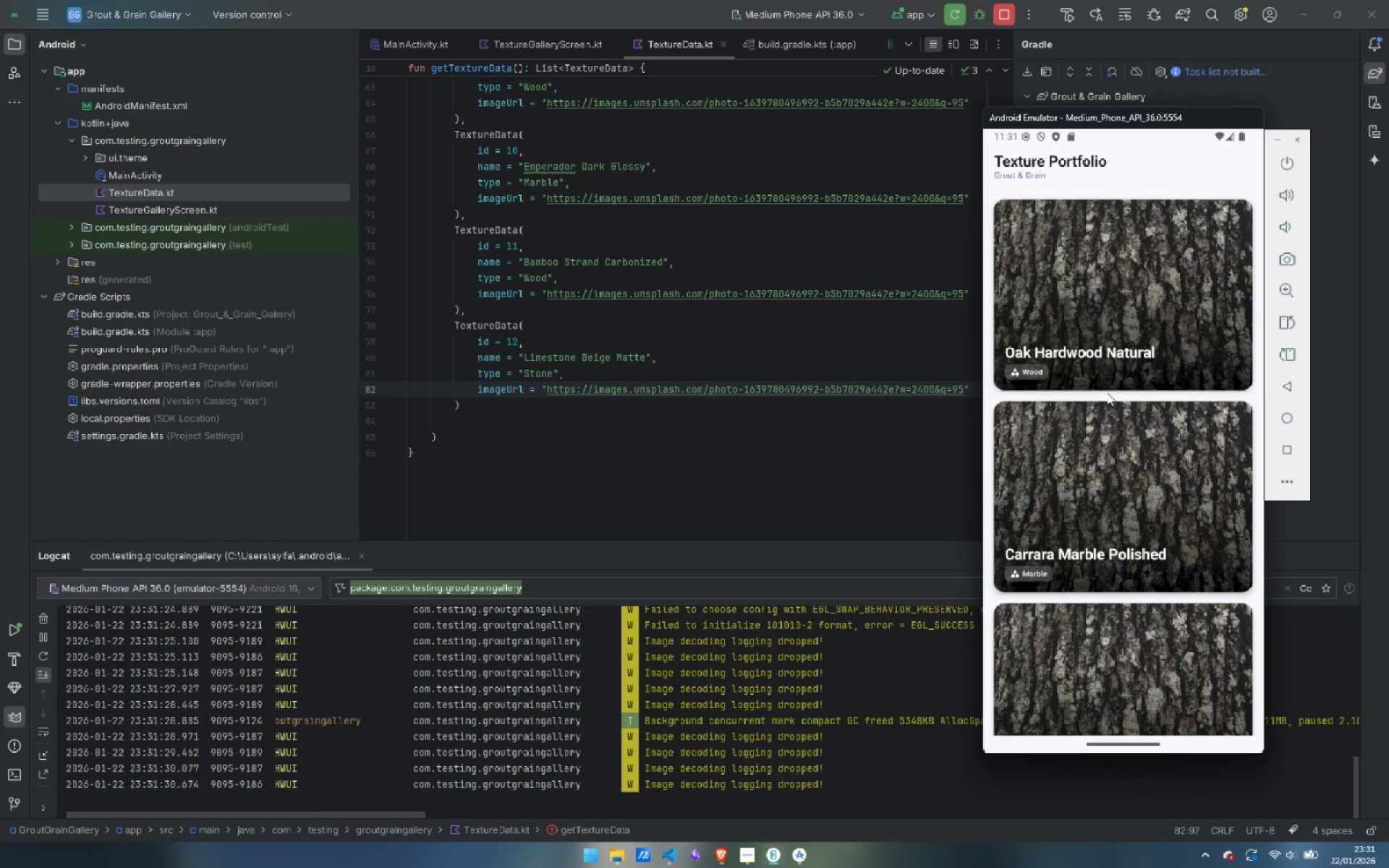 
left_click_drag(start_coordinate=[1116, 543], to_coordinate=[1125, 327])
 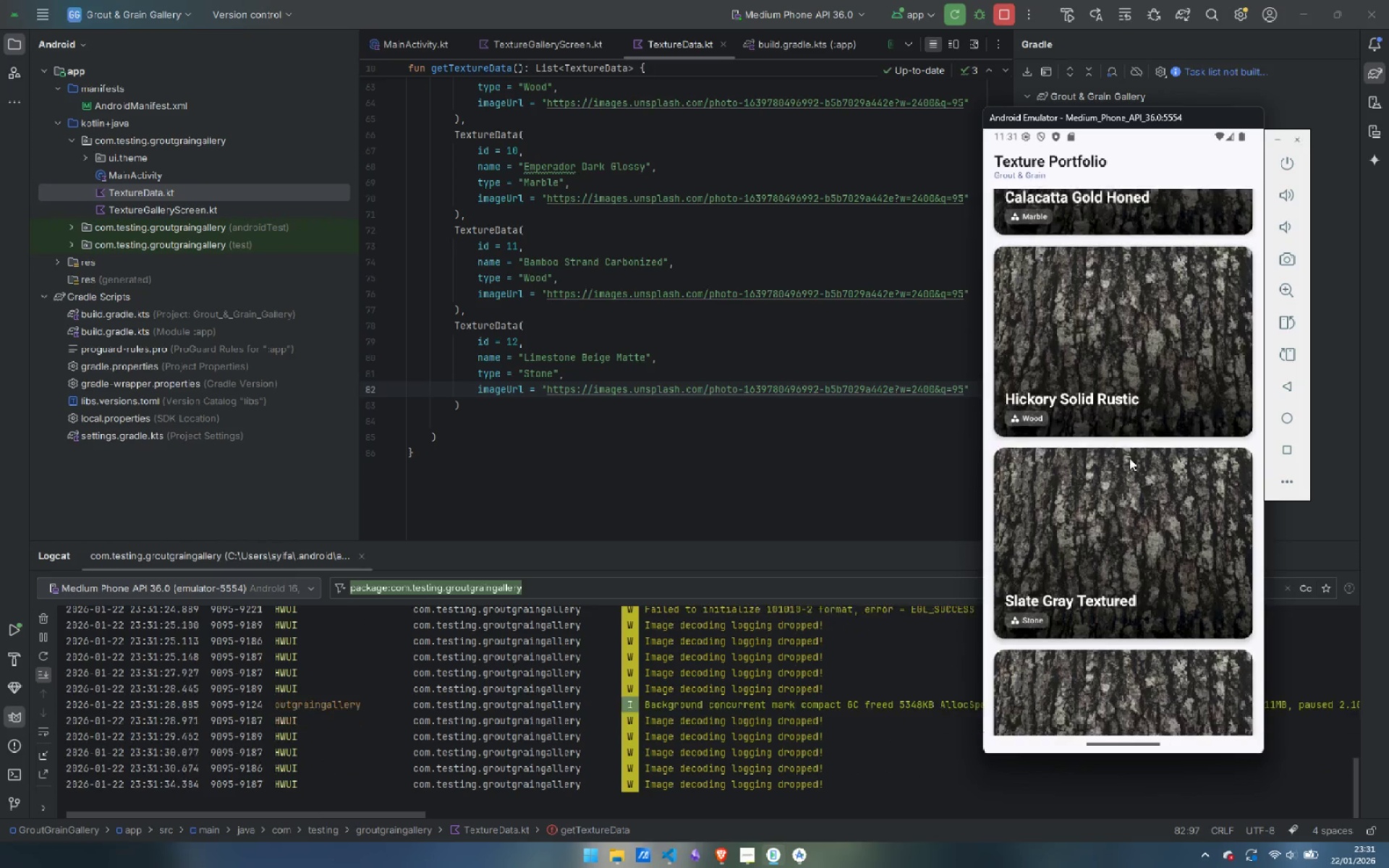 
left_click_drag(start_coordinate=[1129, 489], to_coordinate=[1102, 174])
 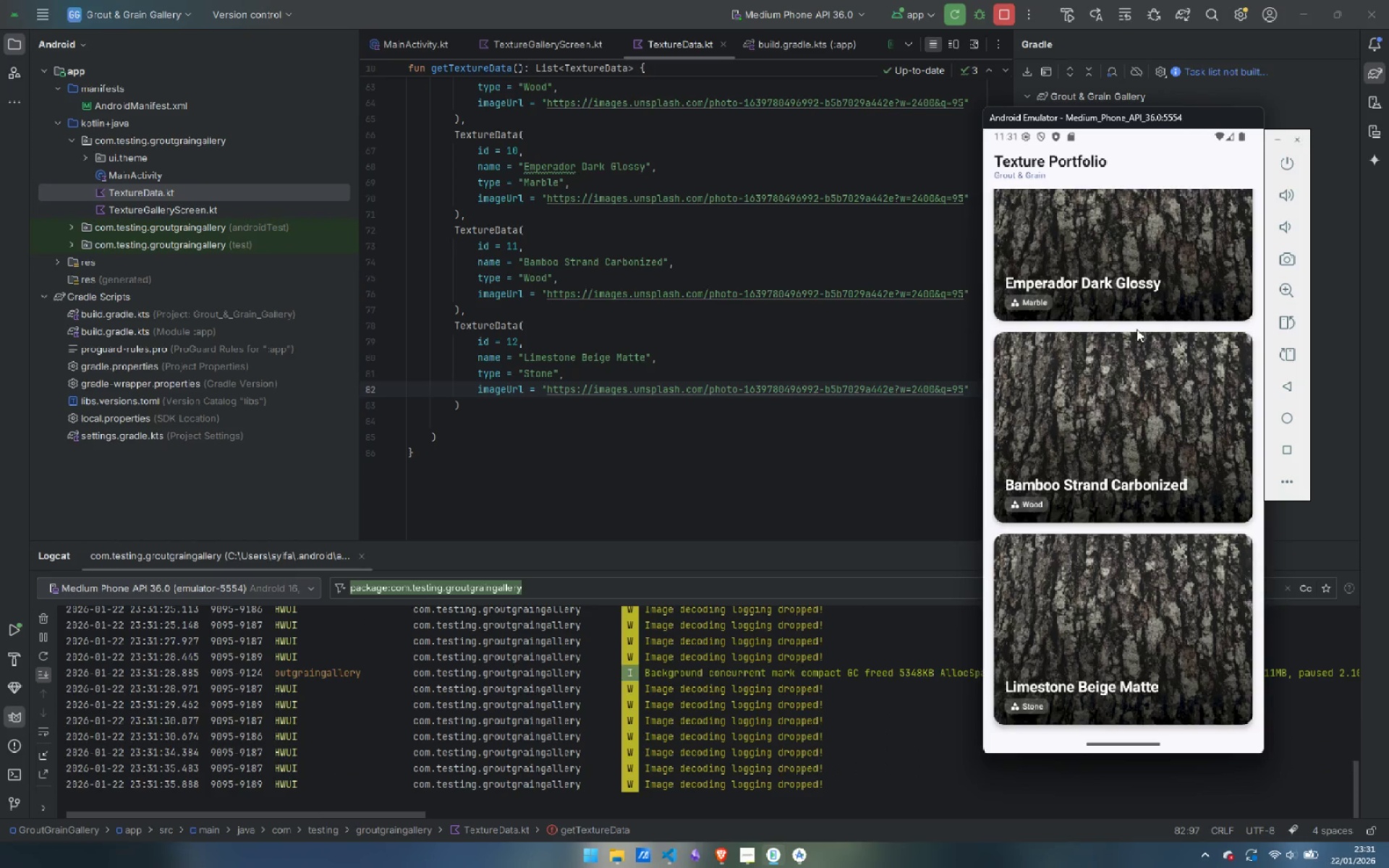 
left_click_drag(start_coordinate=[1135, 314], to_coordinate=[1178, 608])
 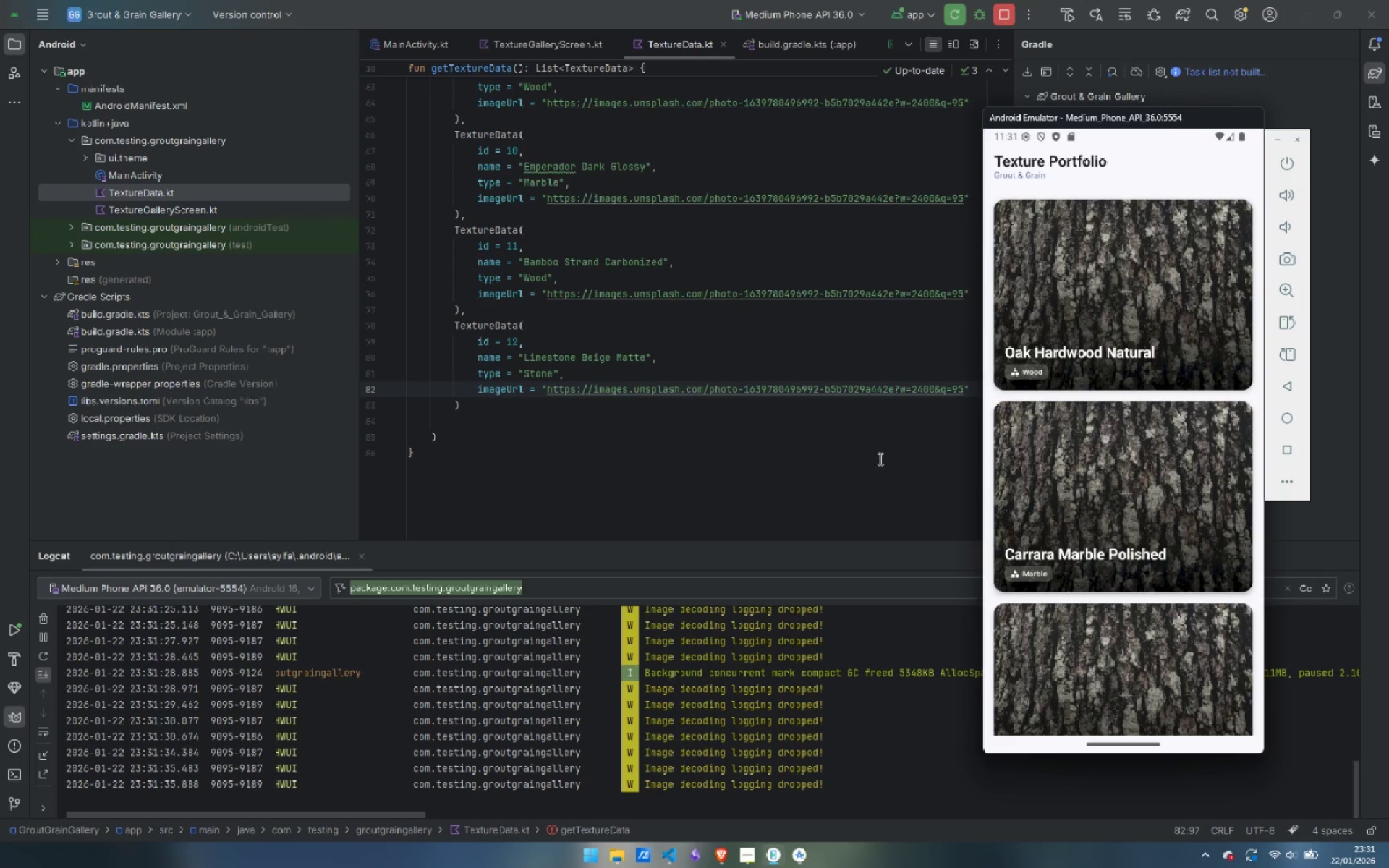 
left_click([787, 416])
 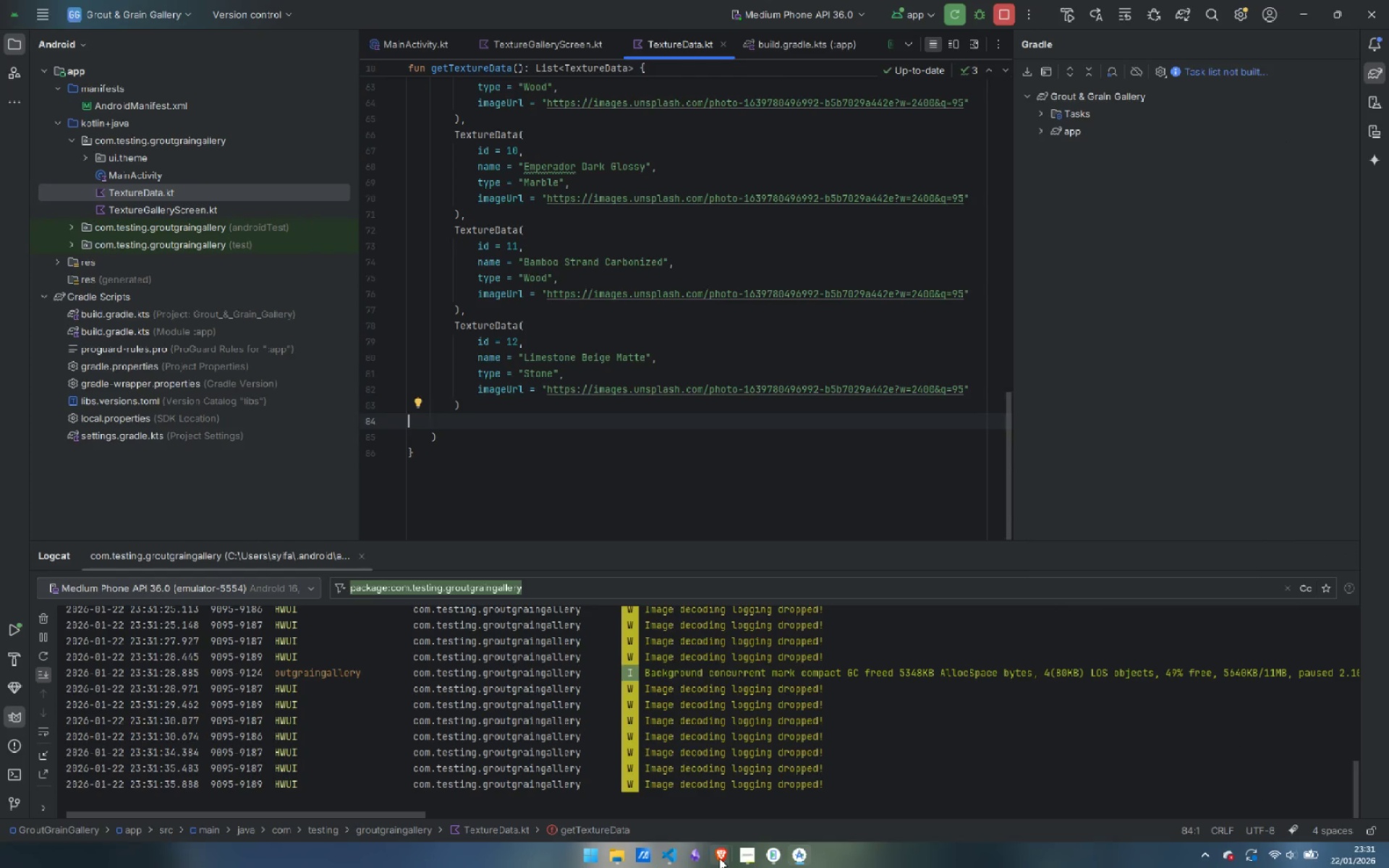 
left_click([858, 795])
 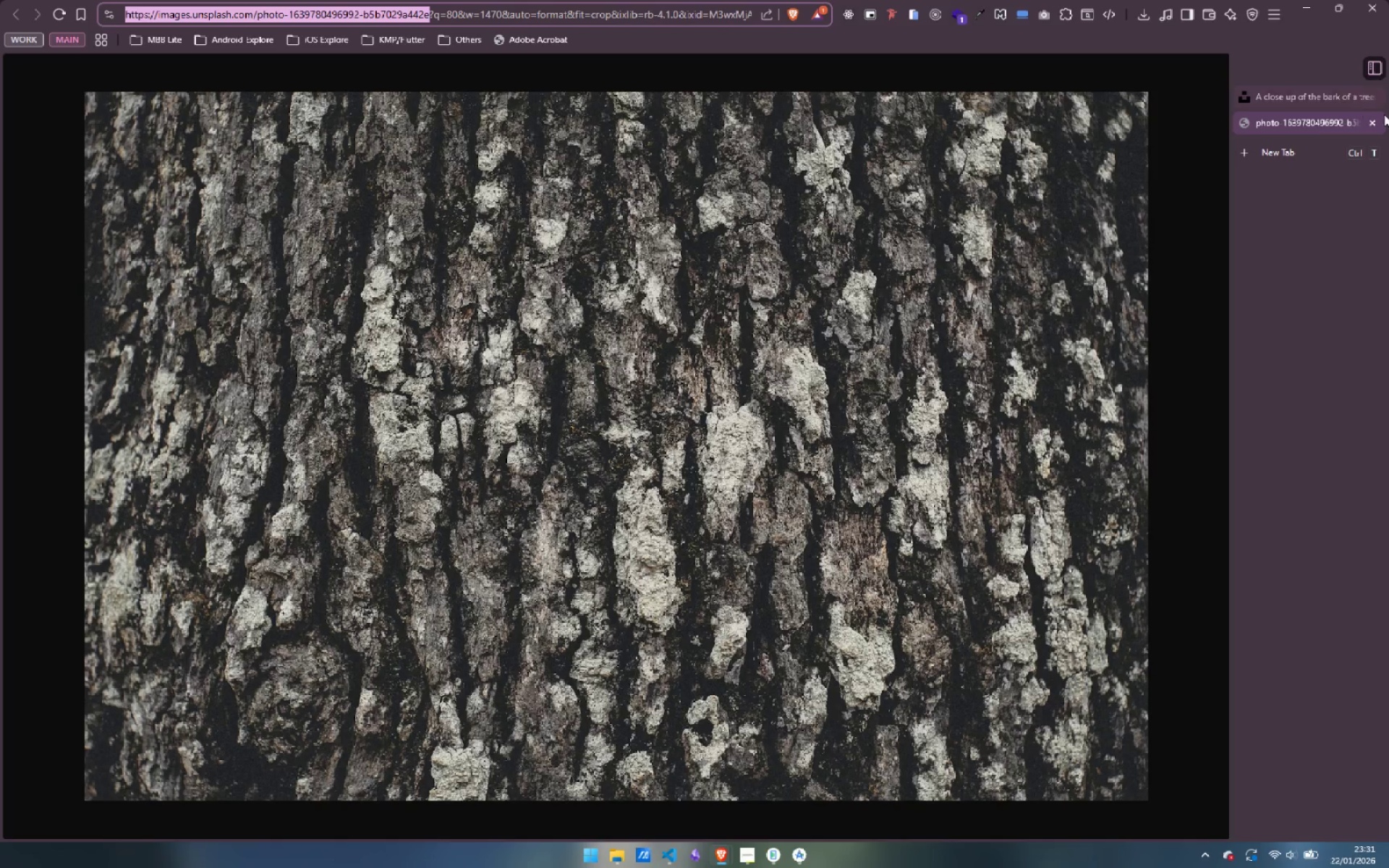 
left_click([1372, 119])
 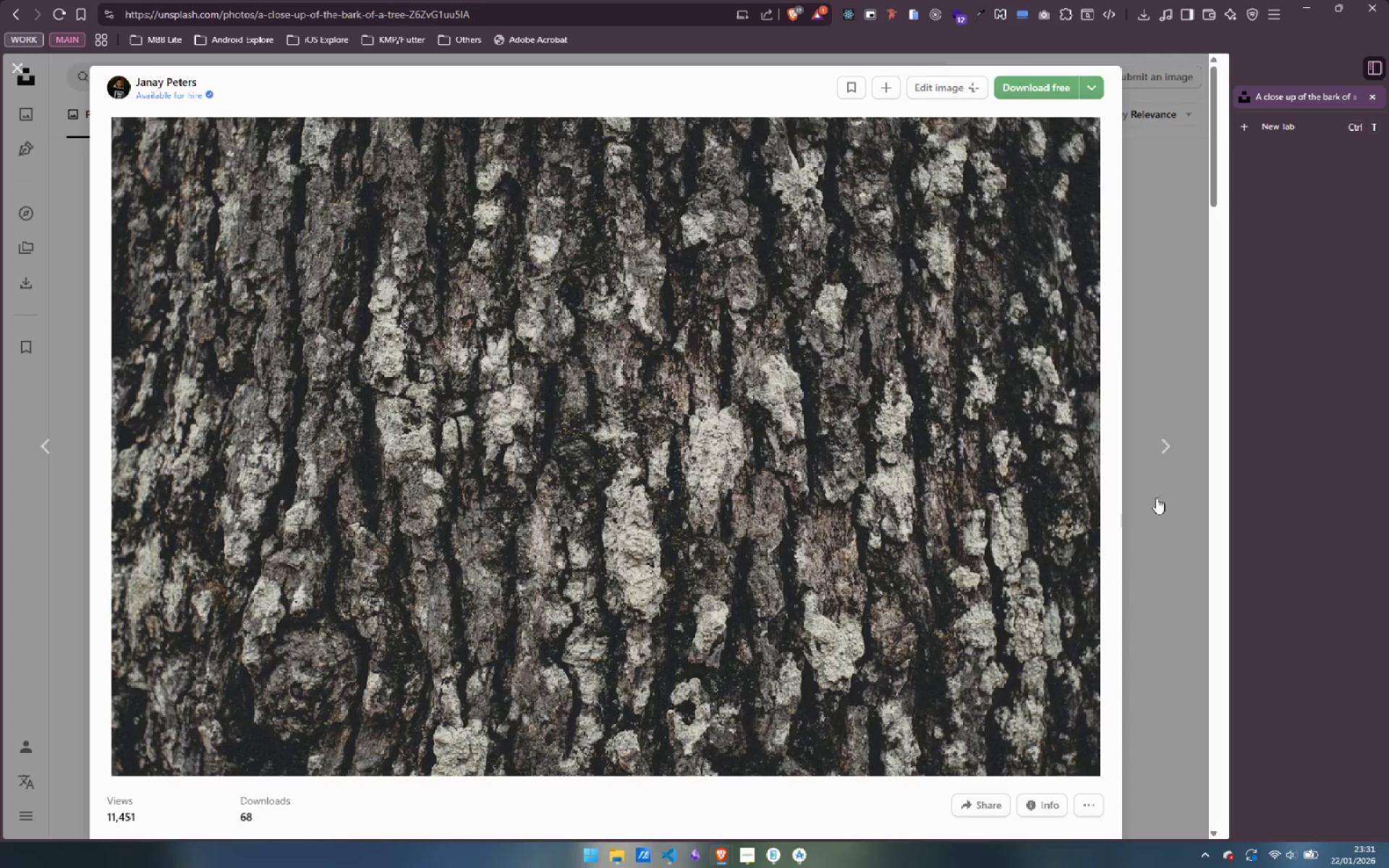 
left_click([1161, 301])
 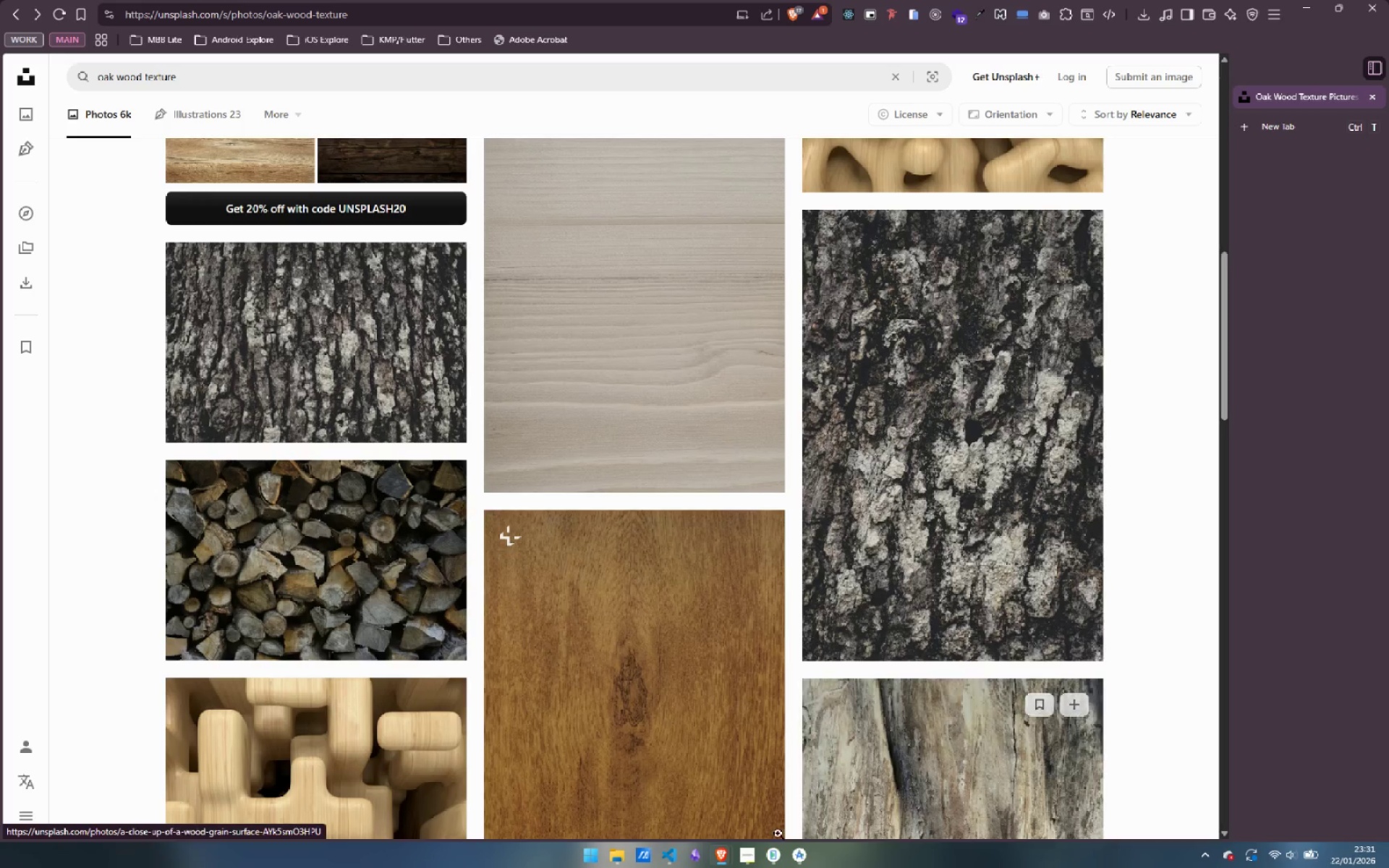 
left_click([801, 861])
 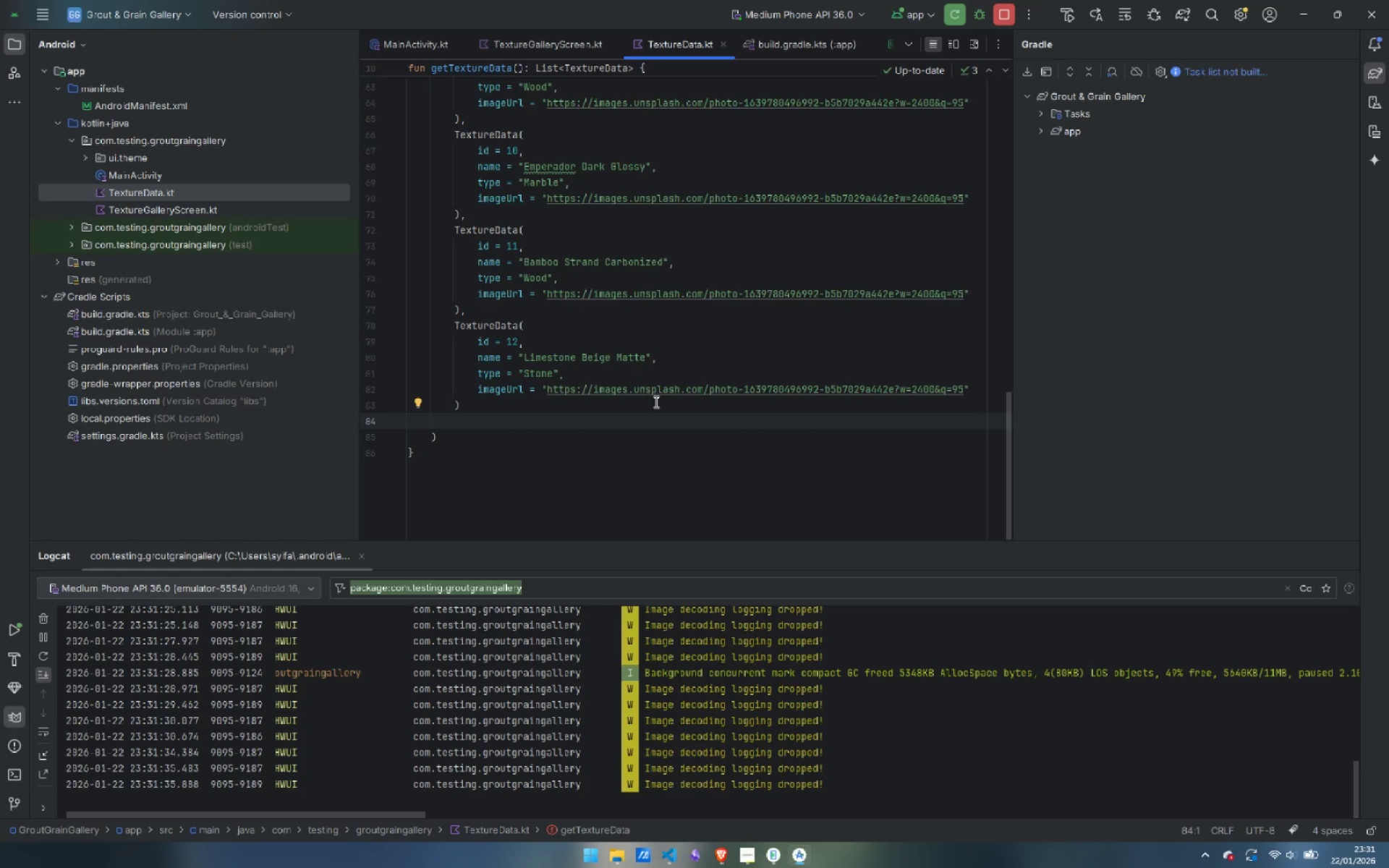 
scroll: coordinate [646, 446], scroll_direction: up, amount: 22.0
 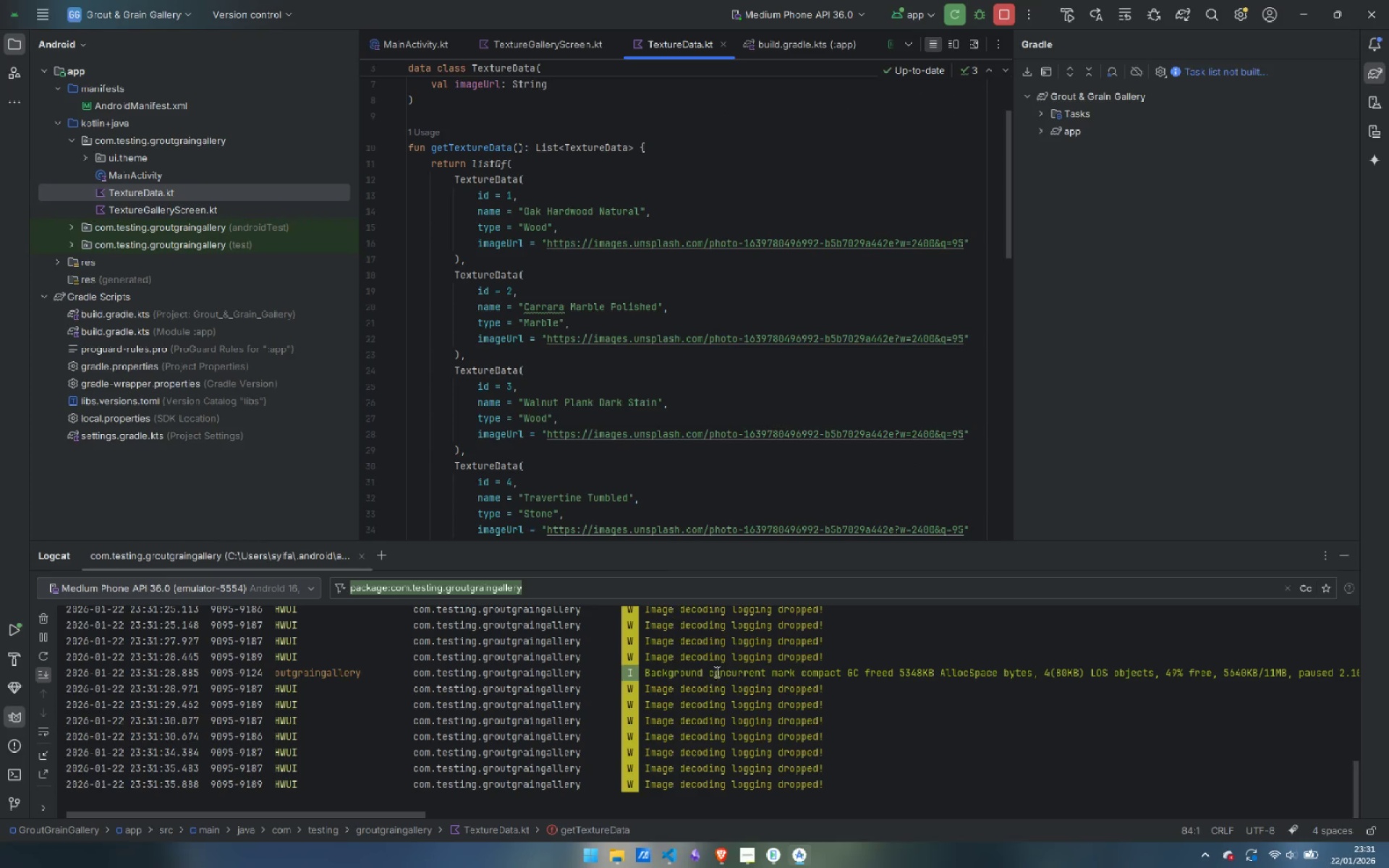 
mouse_move([755, 840])
 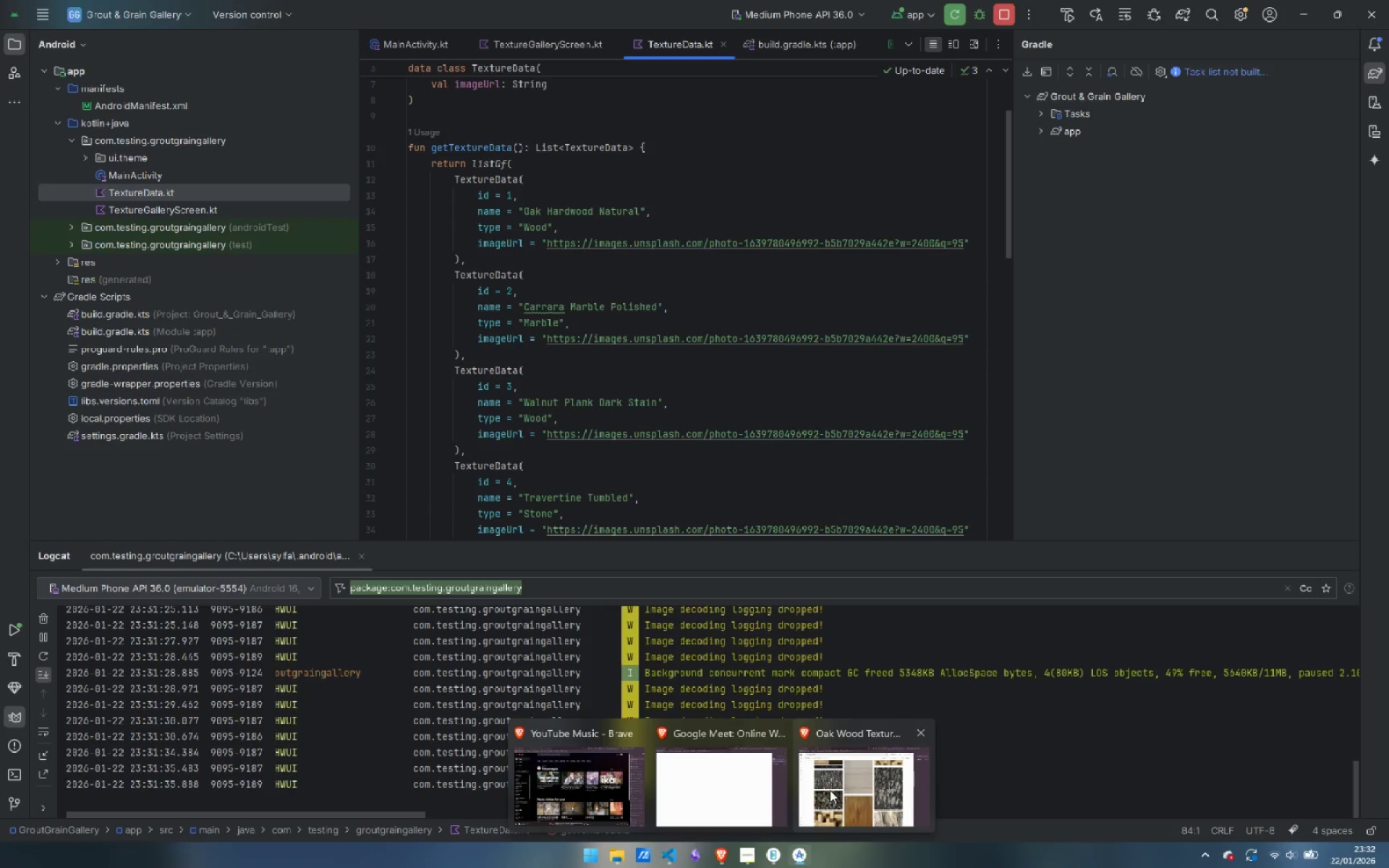 
left_click([830, 790])
 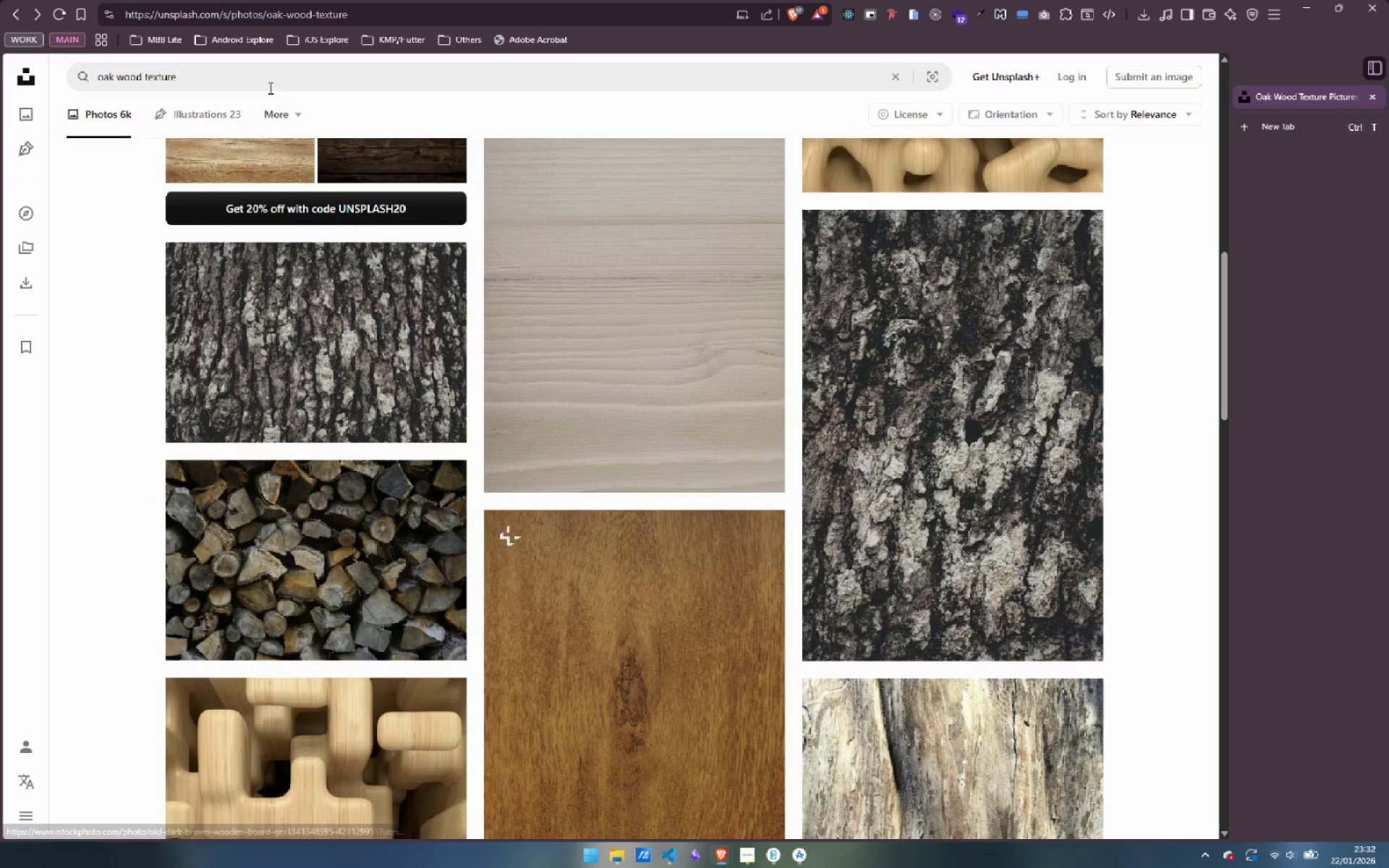 
left_click_drag(start_coordinate=[254, 79], to_coordinate=[49, 63])
 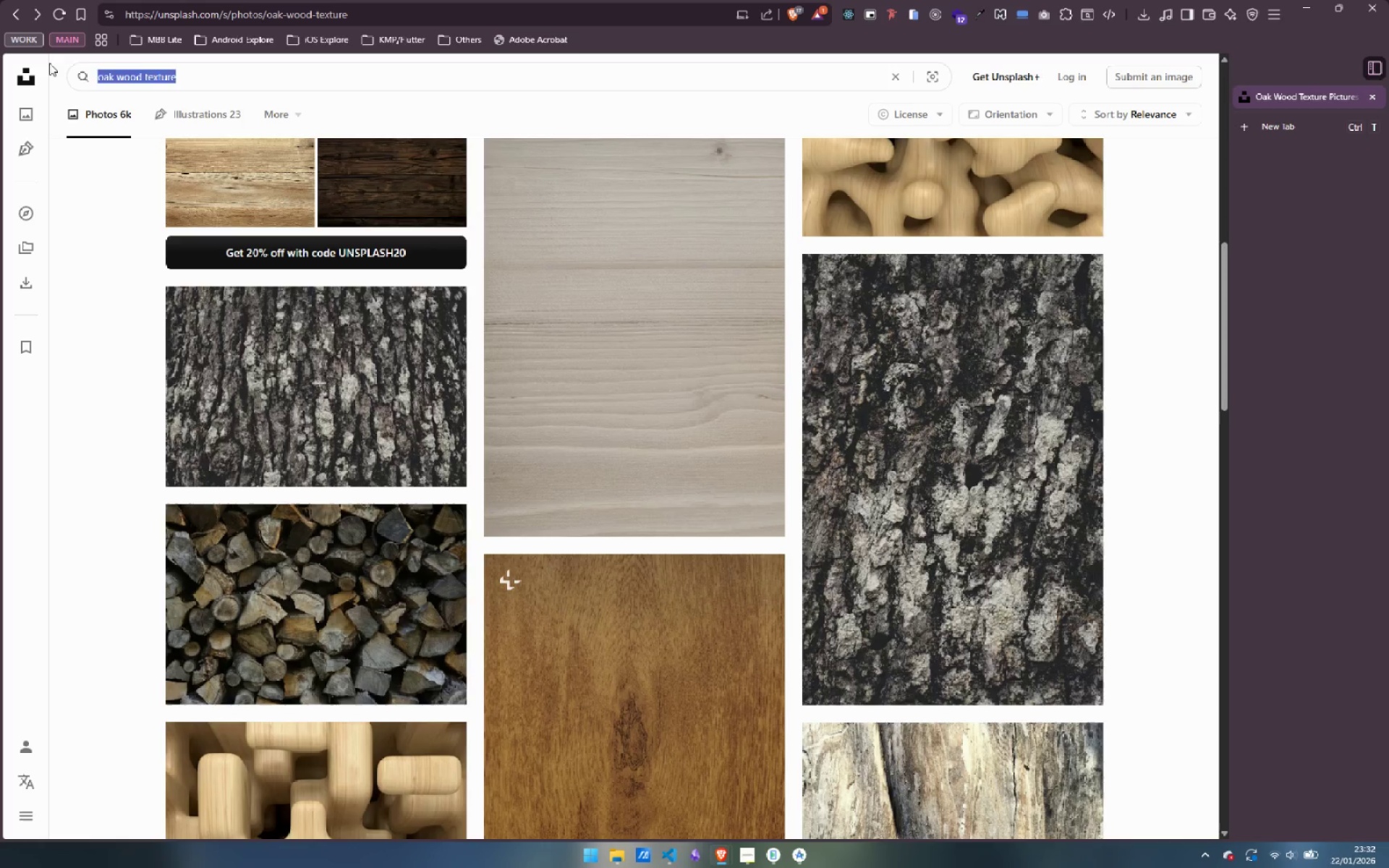 
type(carrara )
 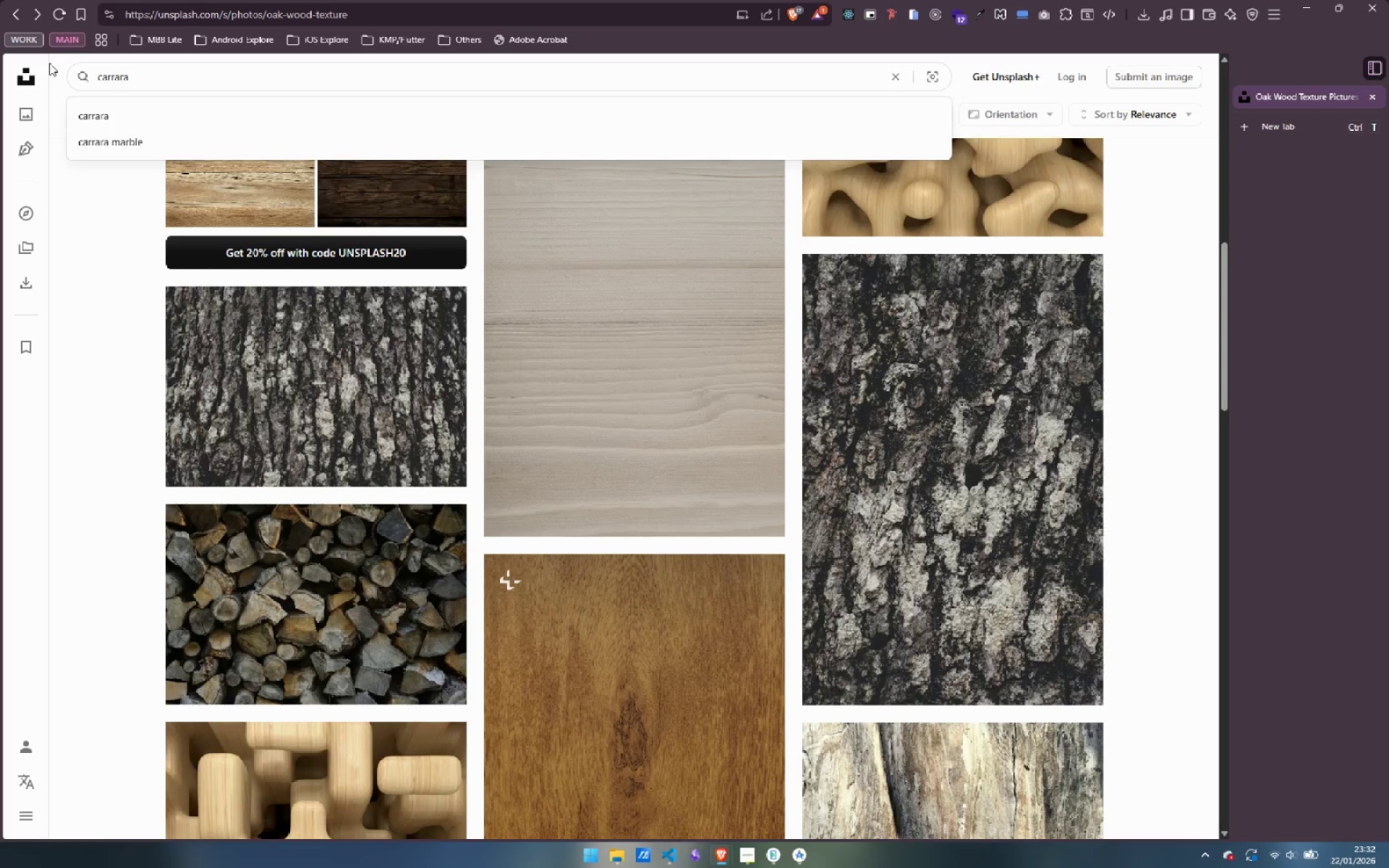 
key(ArrowDown)
 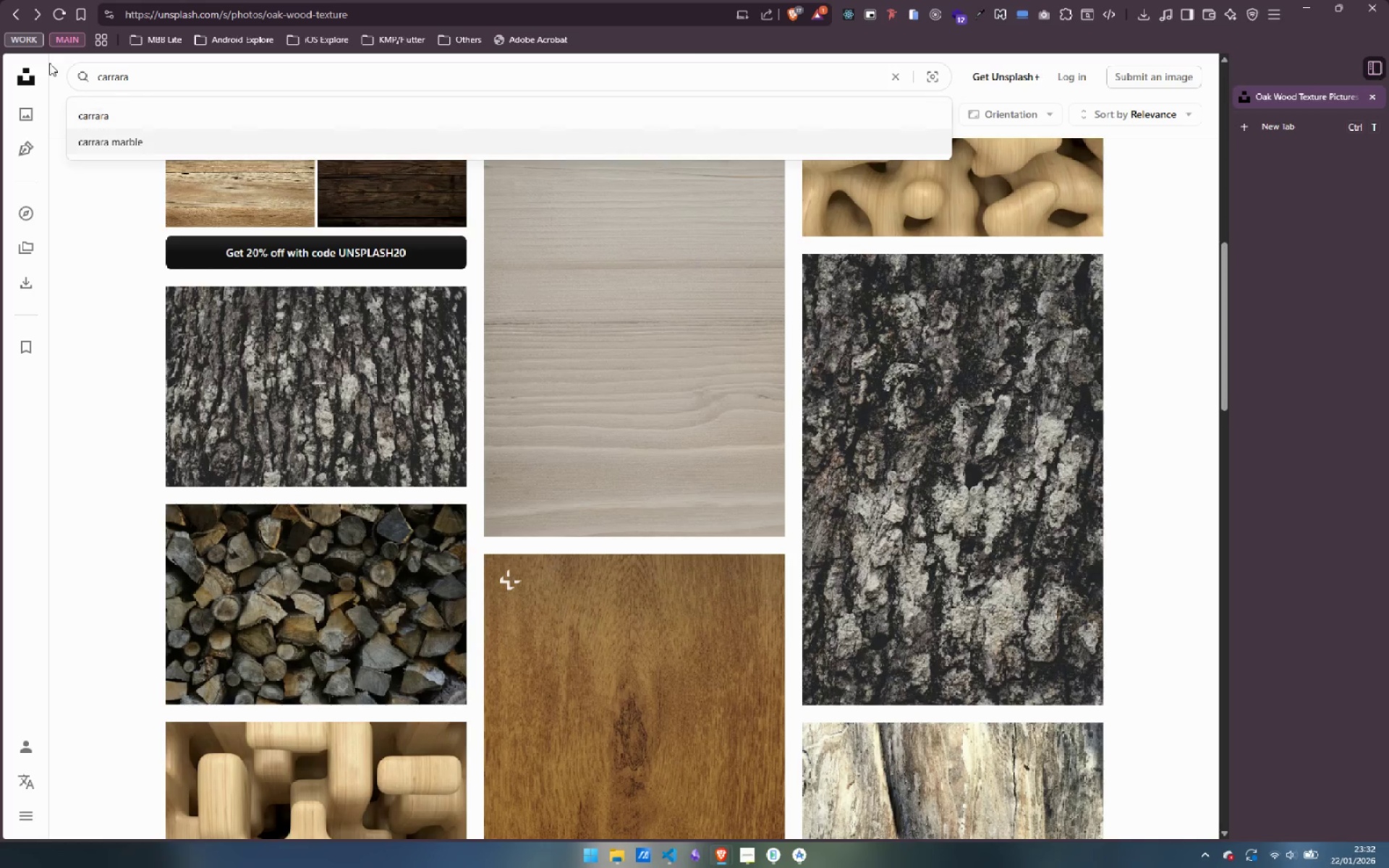 
key(ArrowDown)
 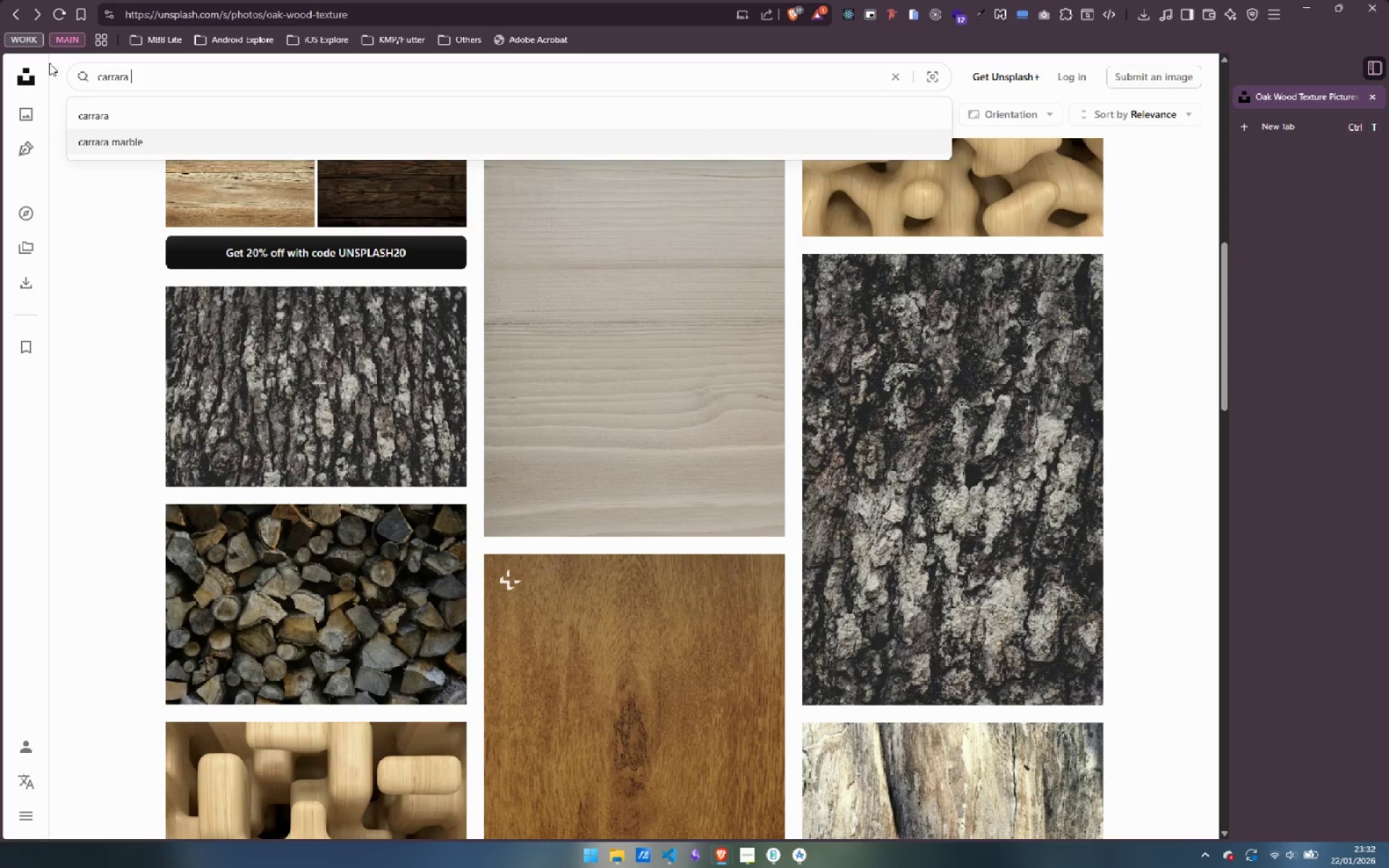 
key(Enter)
 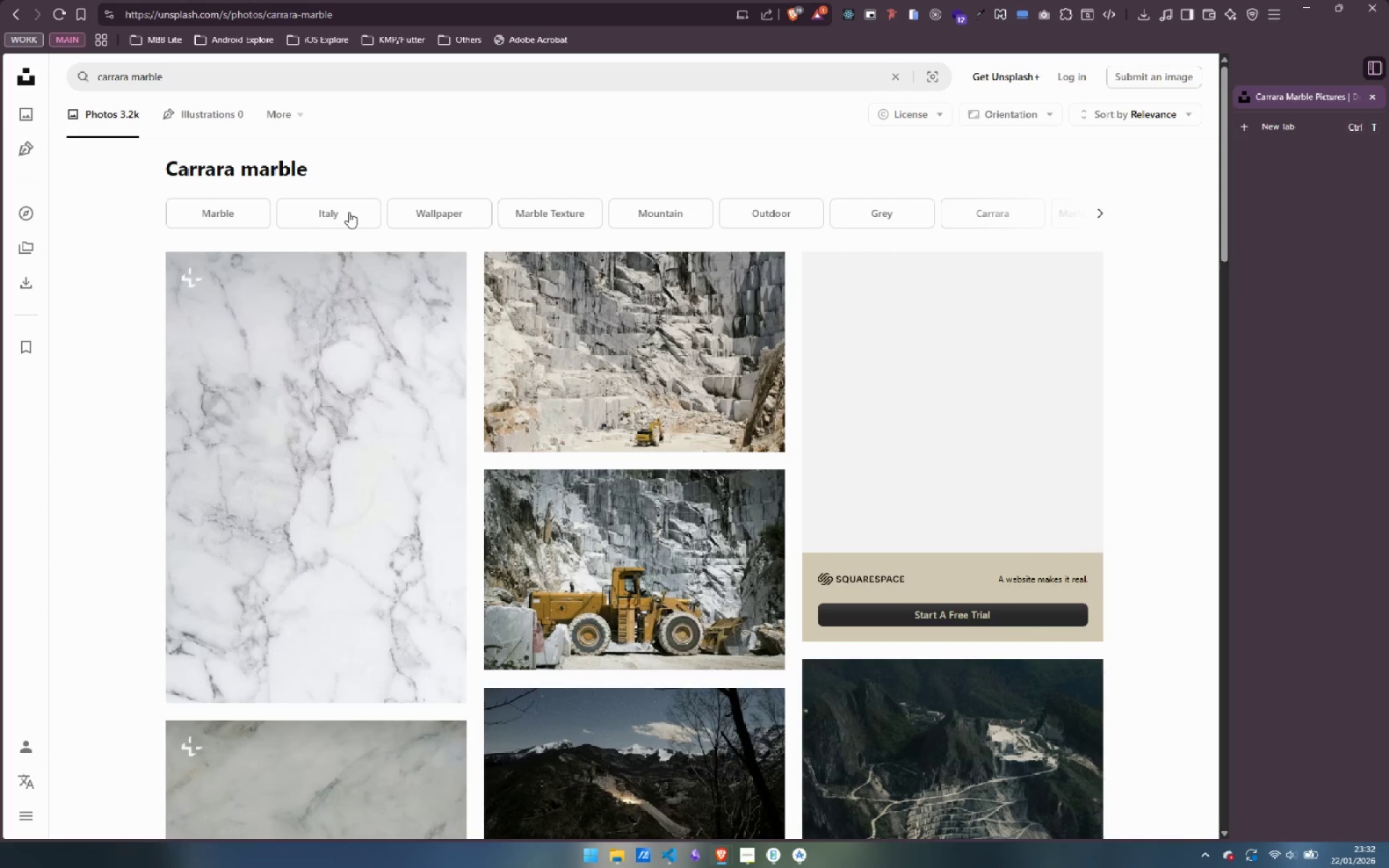 
scroll: coordinate [685, 556], scroll_direction: down, amount: 19.0
 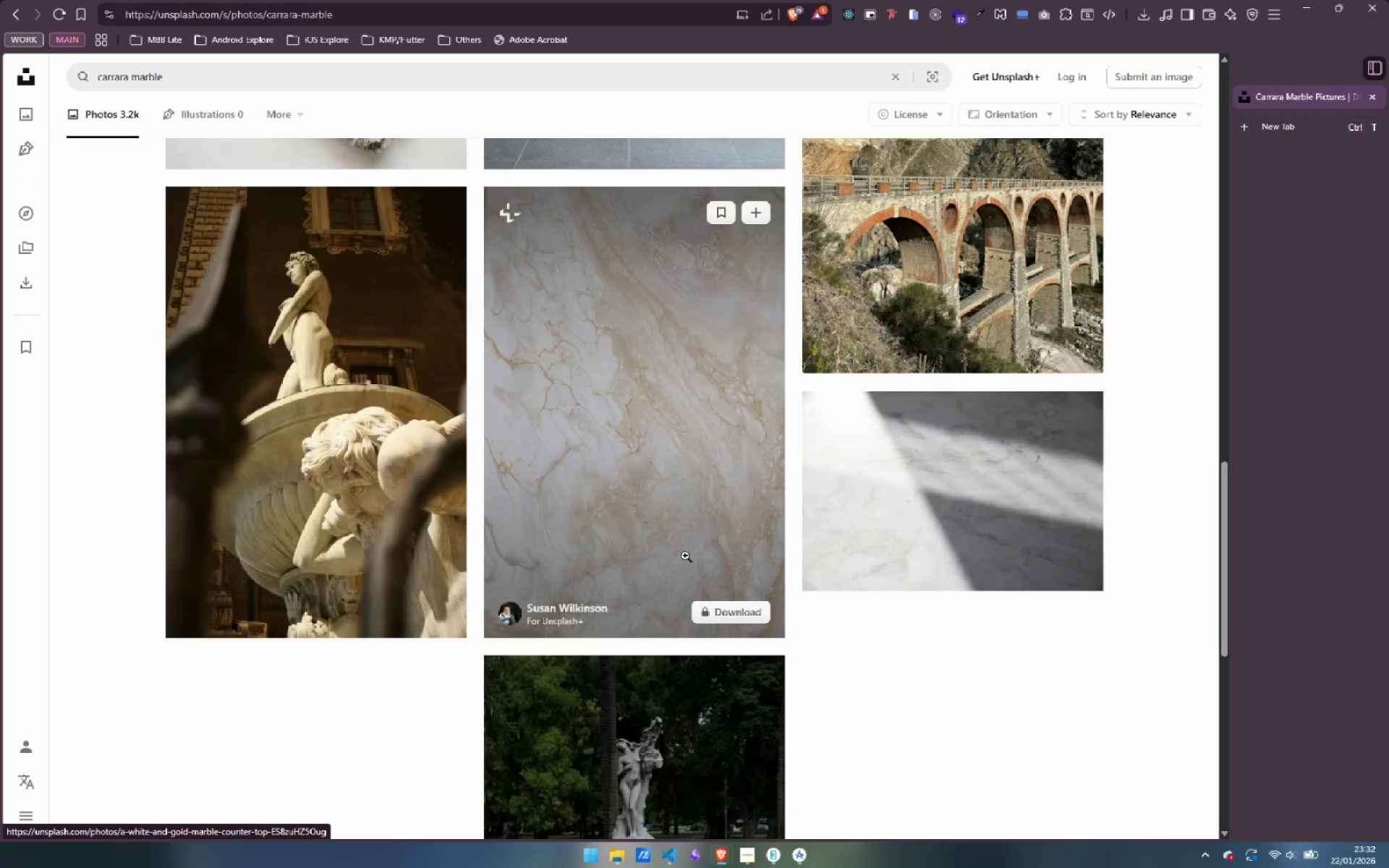 
scroll: coordinate [685, 556], scroll_direction: up, amount: 12.0
 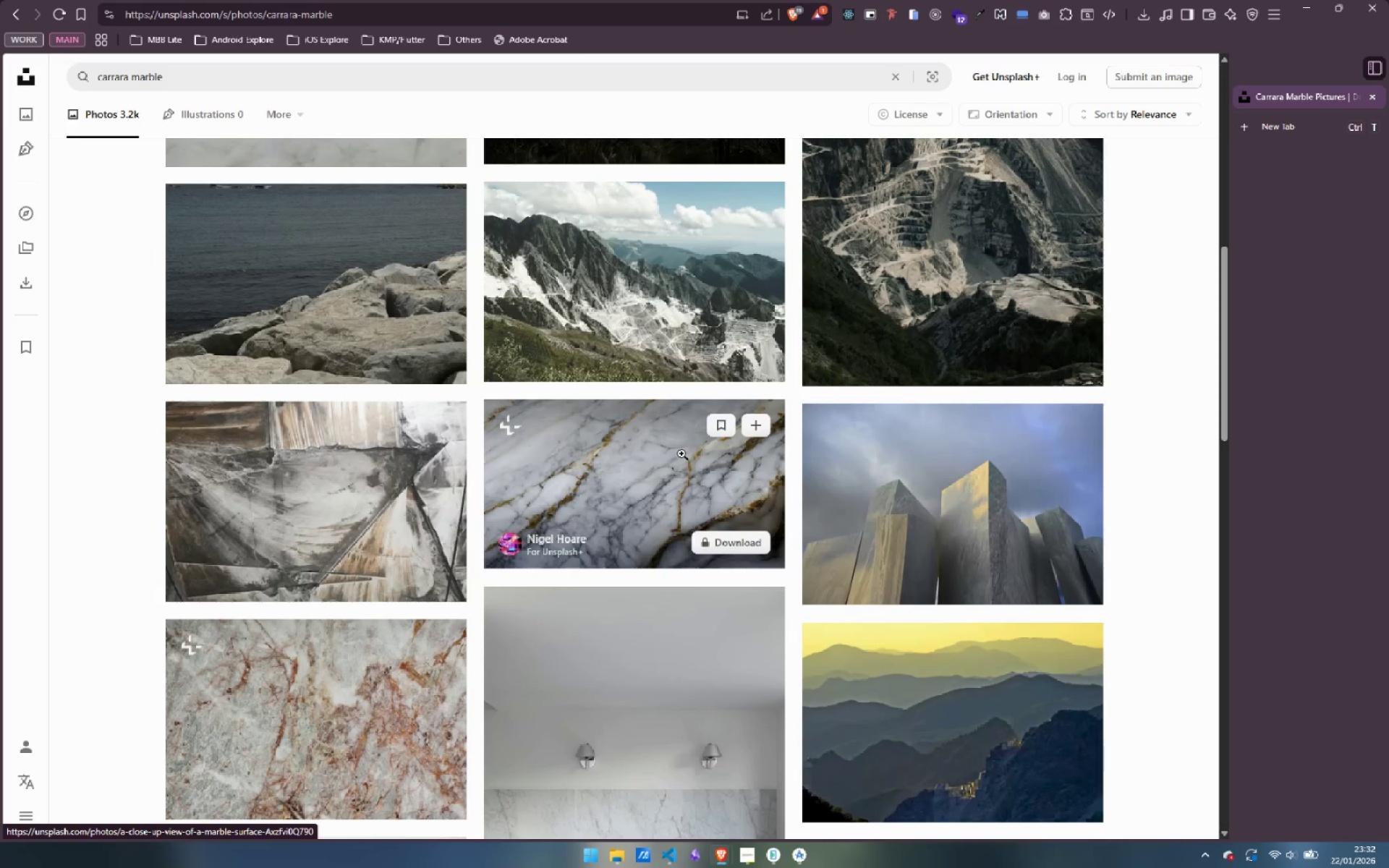 
scroll: coordinate [679, 394], scroll_direction: down, amount: 2.0
 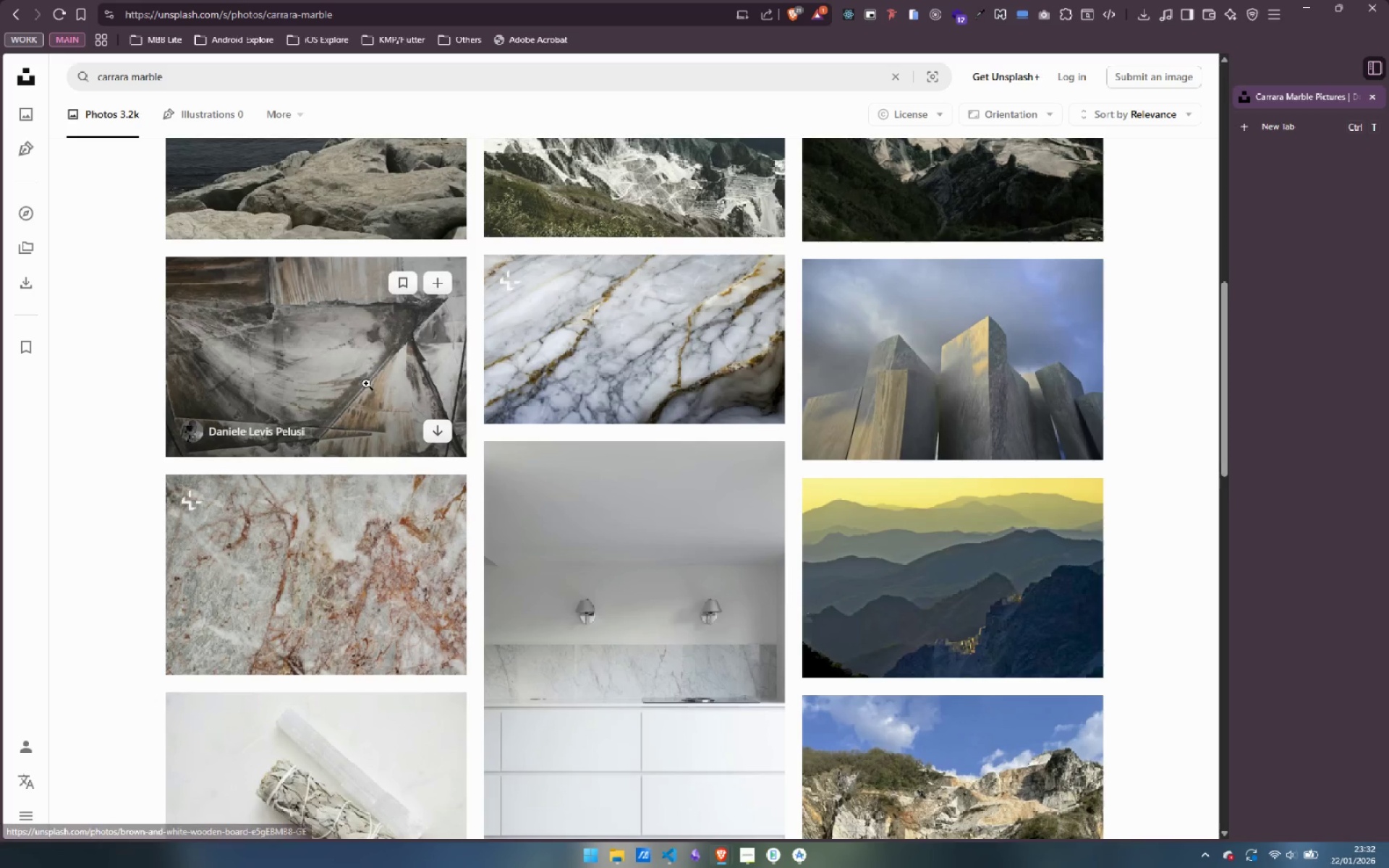 
scroll: coordinate [633, 545], scroll_direction: up, amount: 2.0
 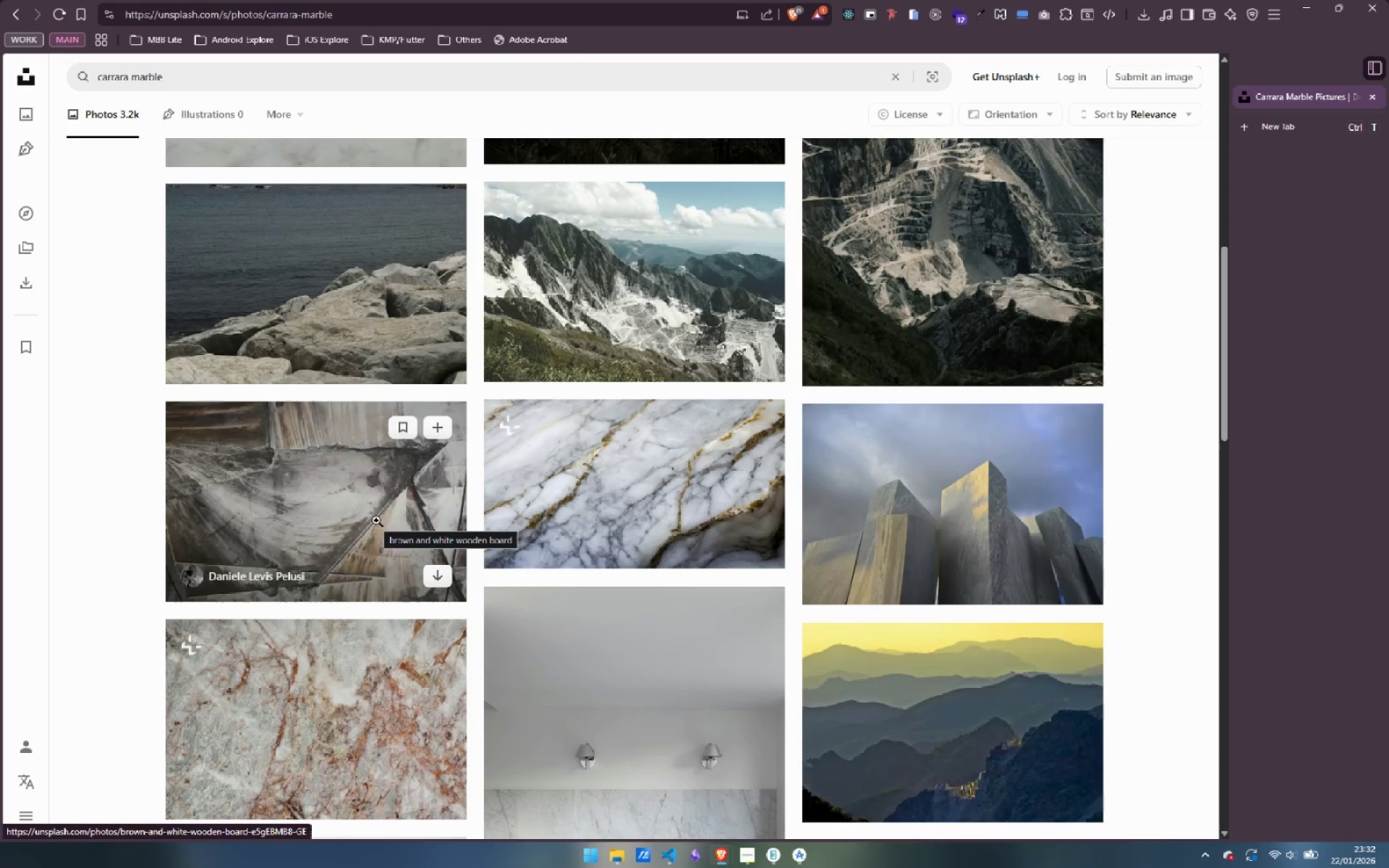 
left_click([376, 520])
 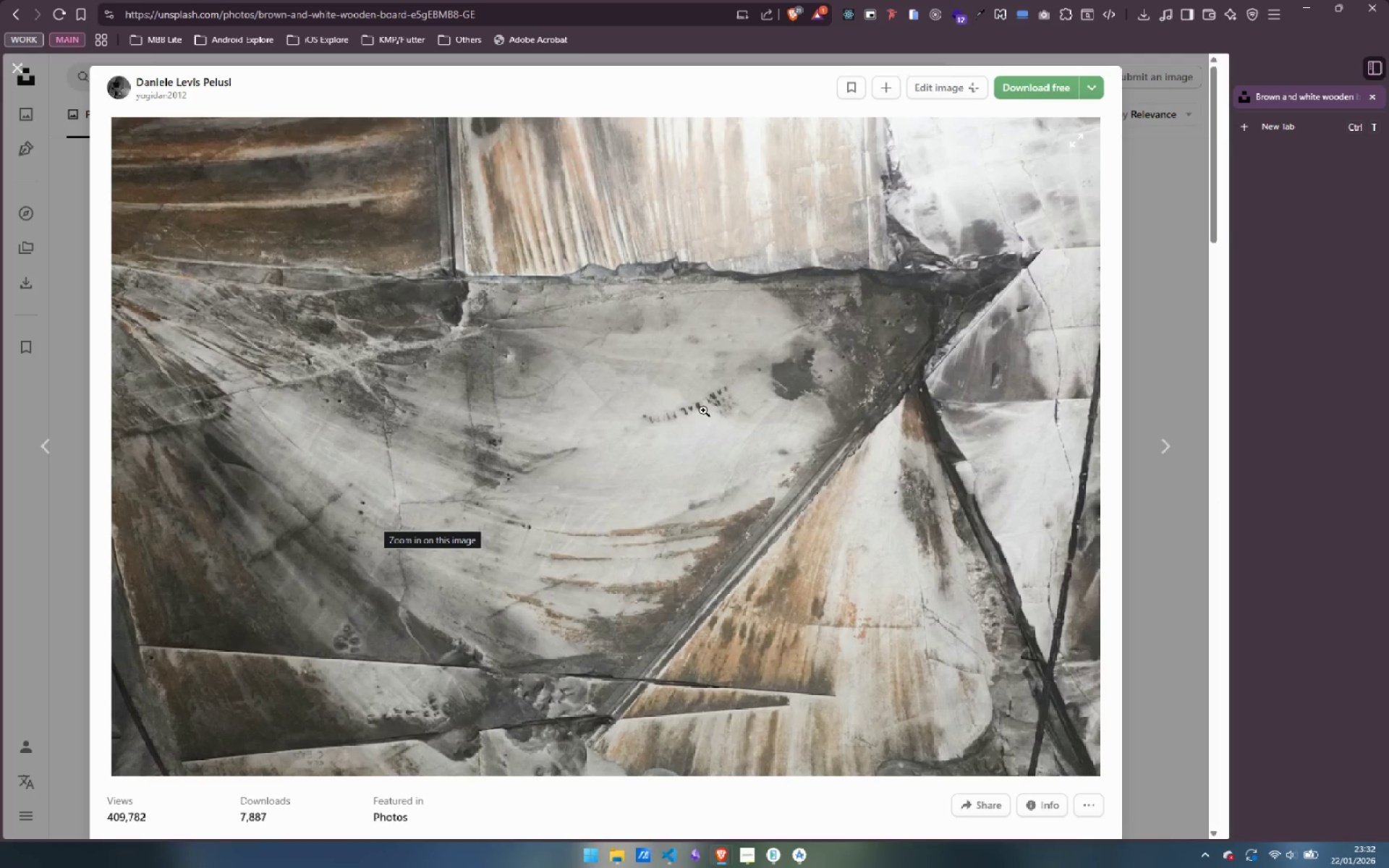 
right_click([703, 410])
 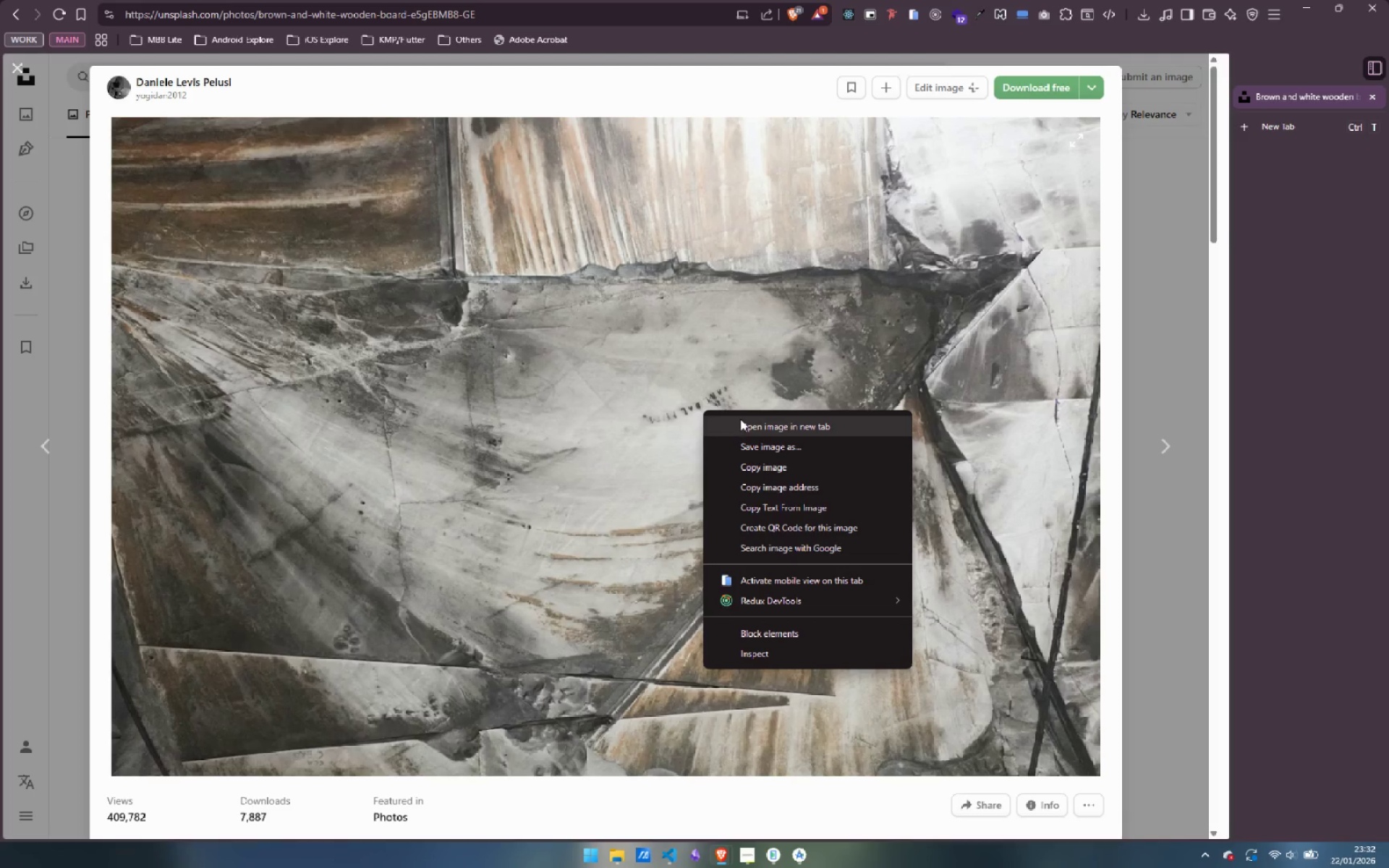 
left_click([741, 419])
 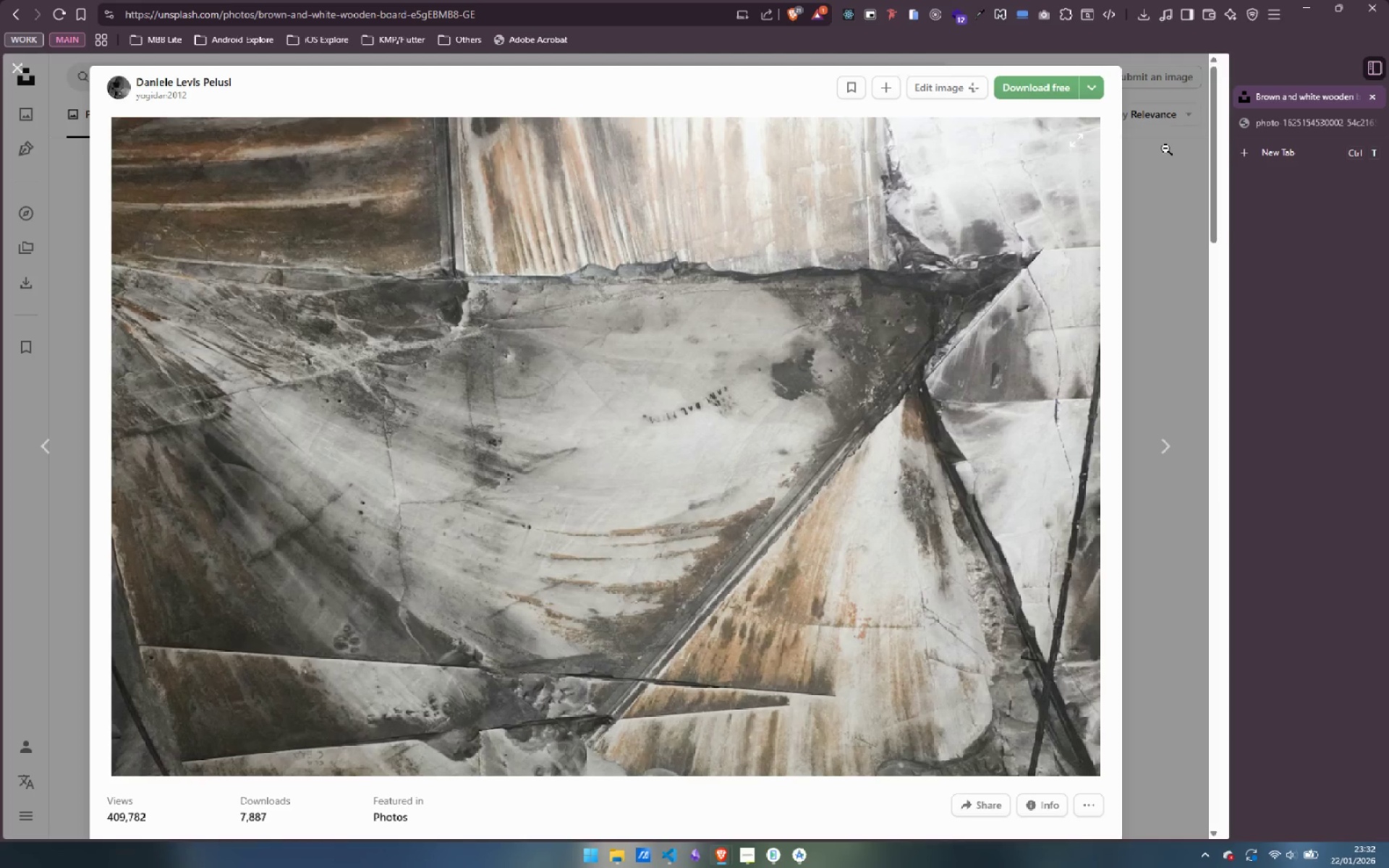 
left_click([1288, 121])
 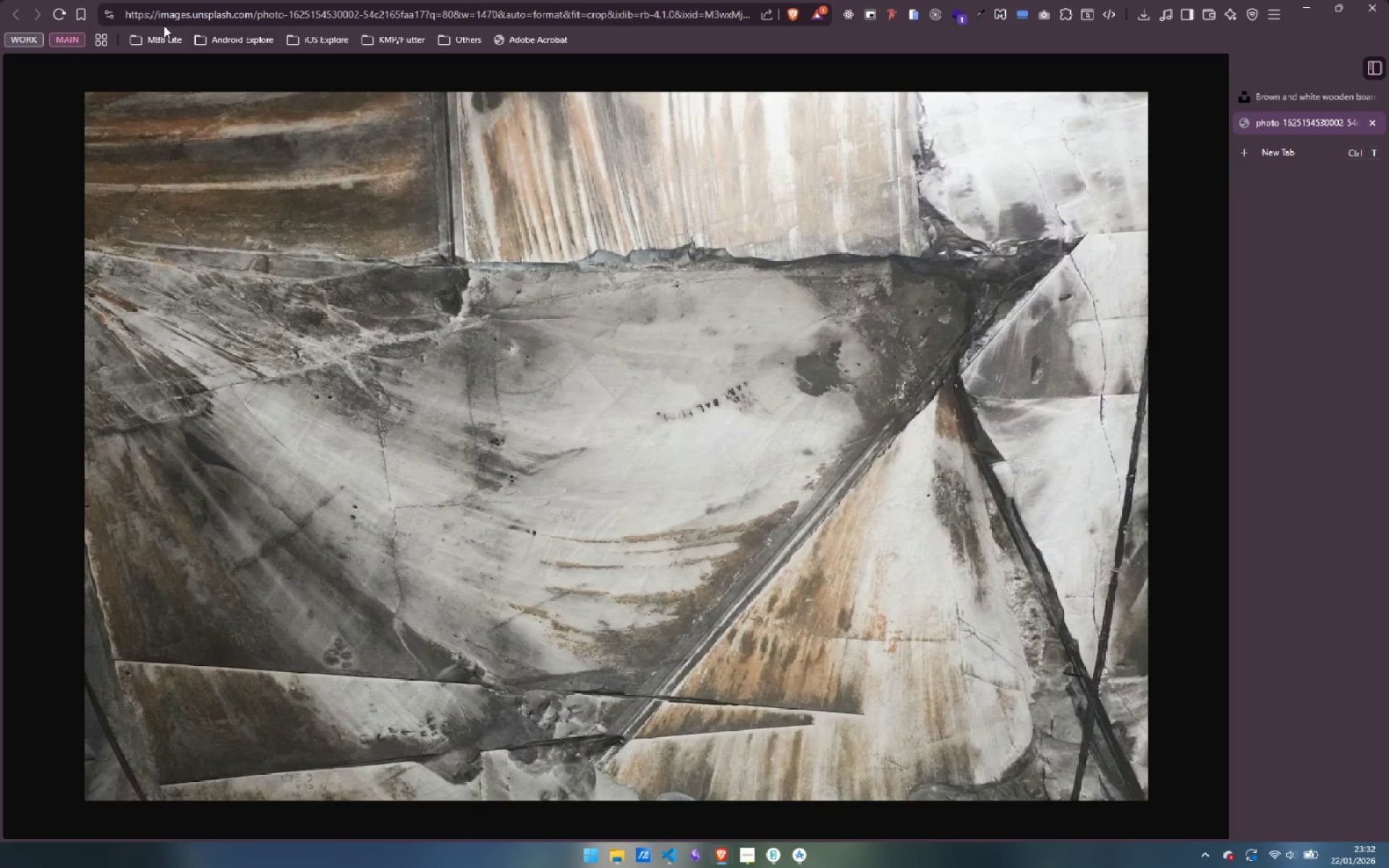 
left_click([151, 18])
 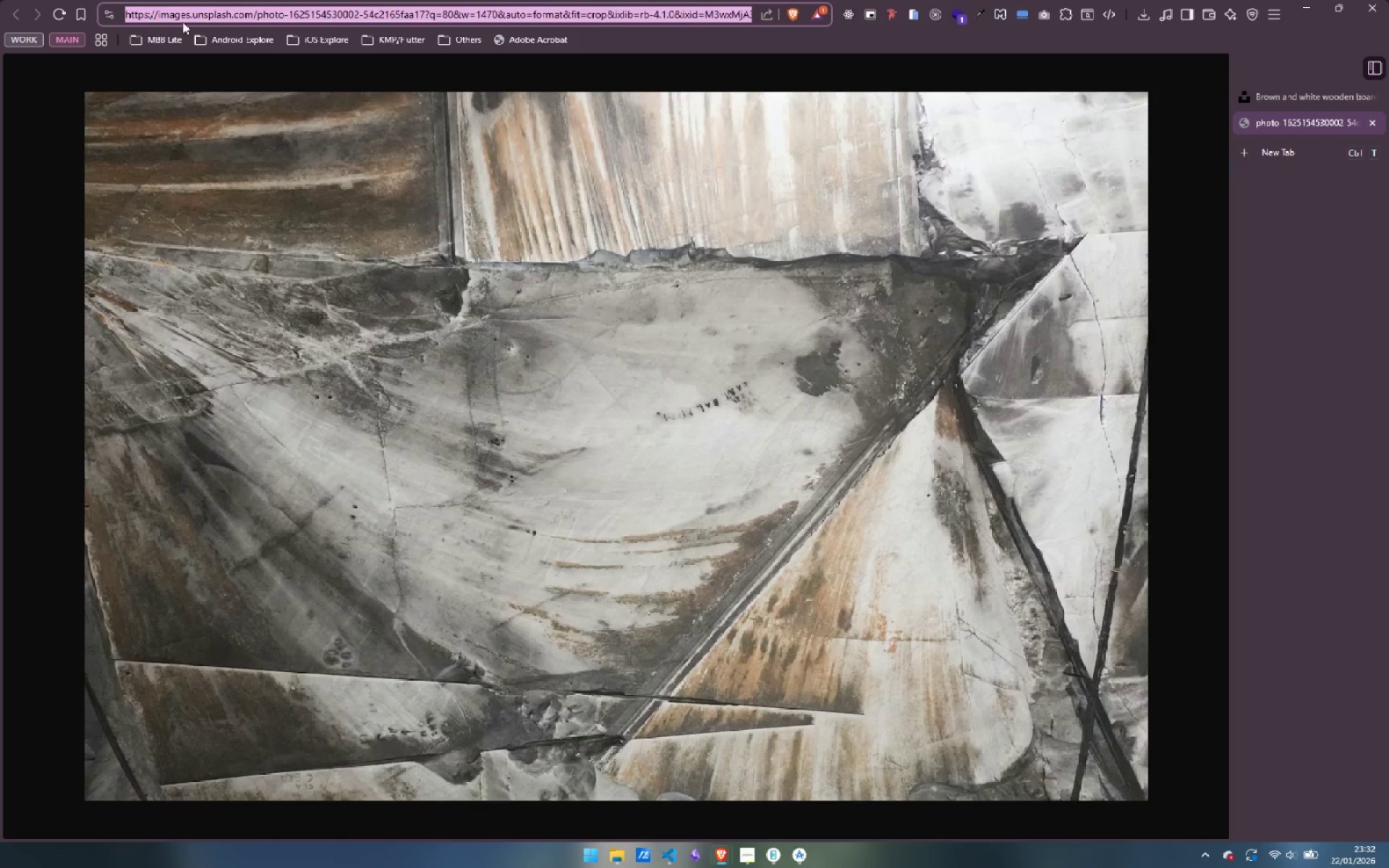 
left_click([184, 22])
 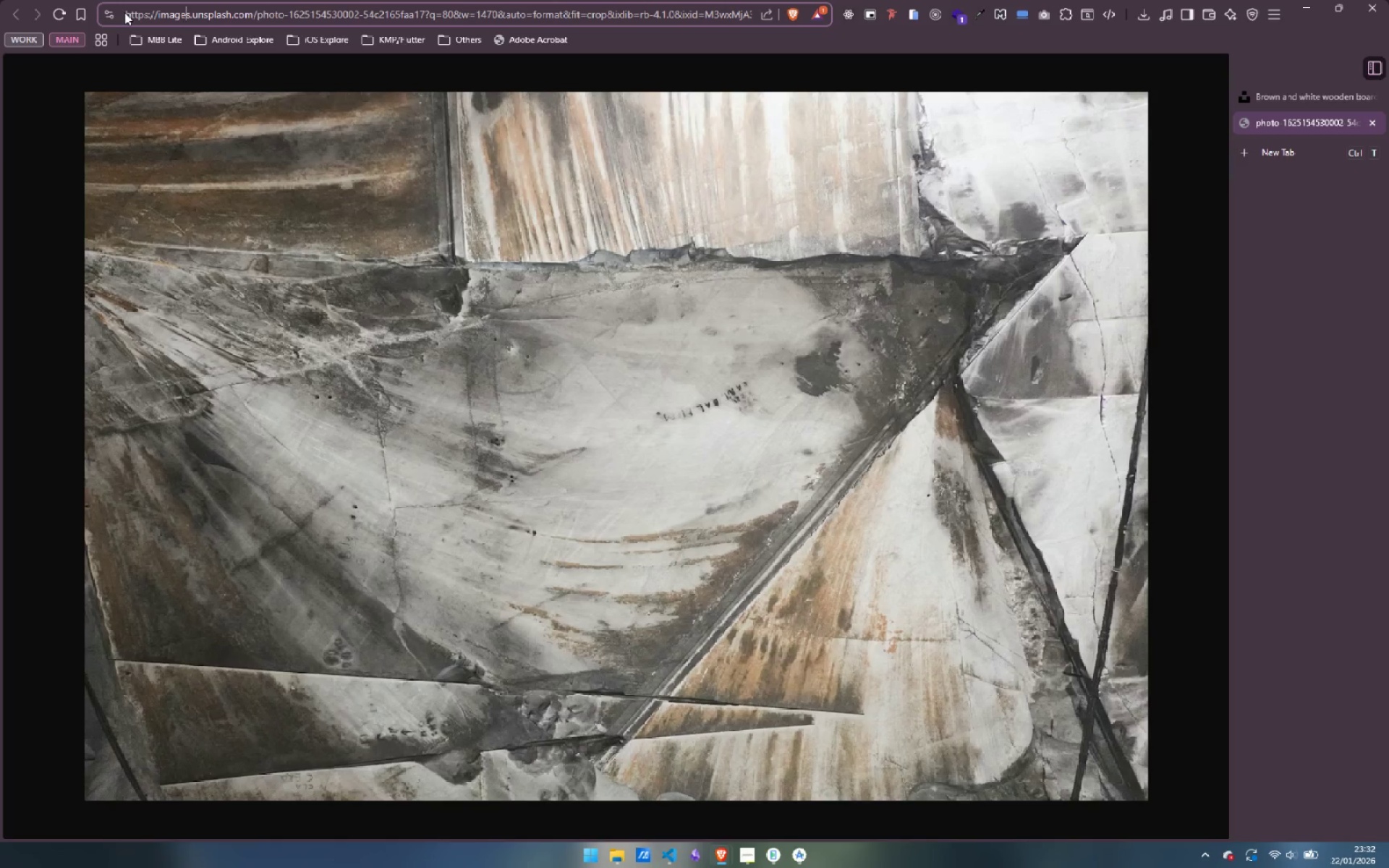 
left_click_drag(start_coordinate=[125, 12], to_coordinate=[425, 13])
 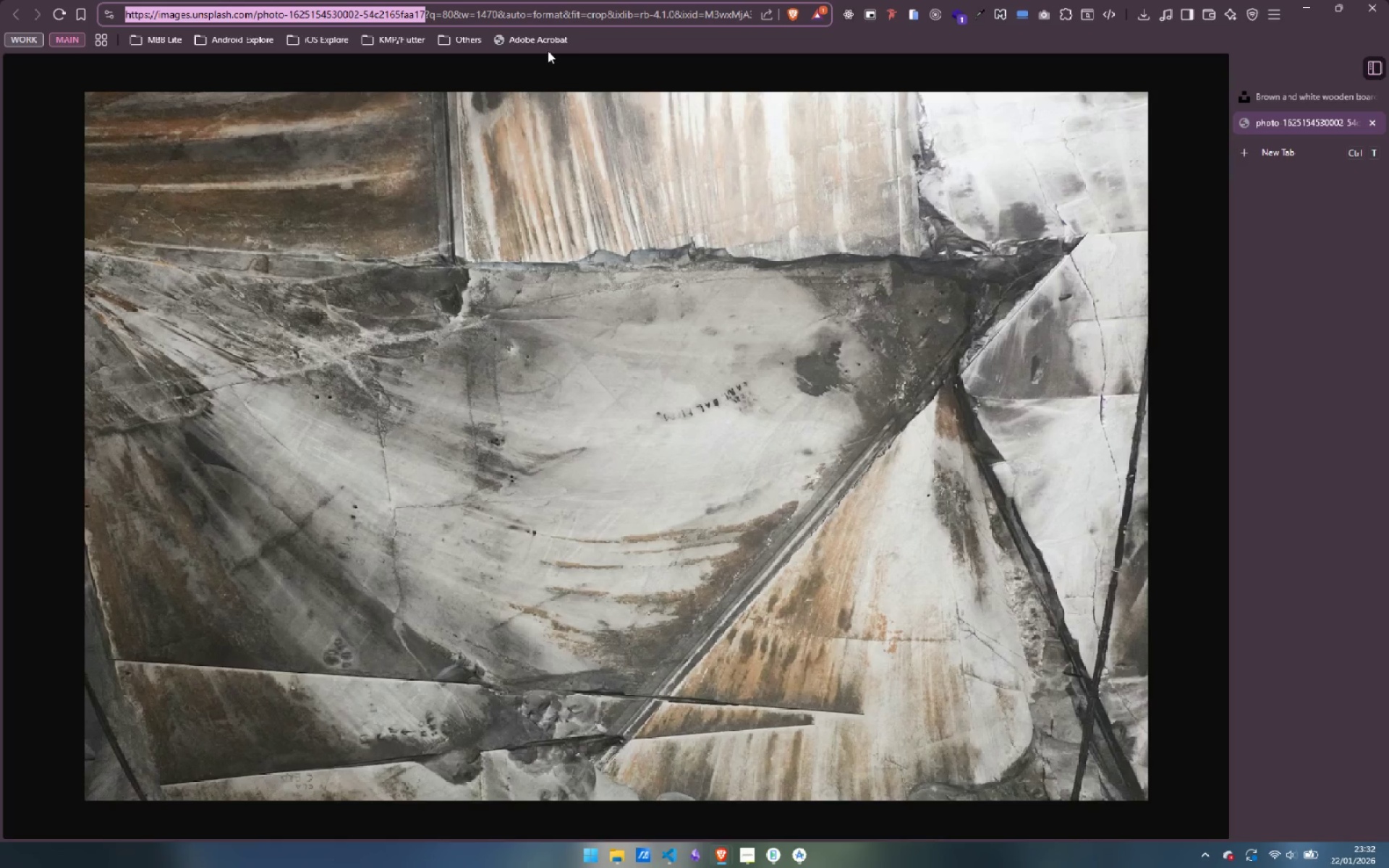 
key(Control+C)
 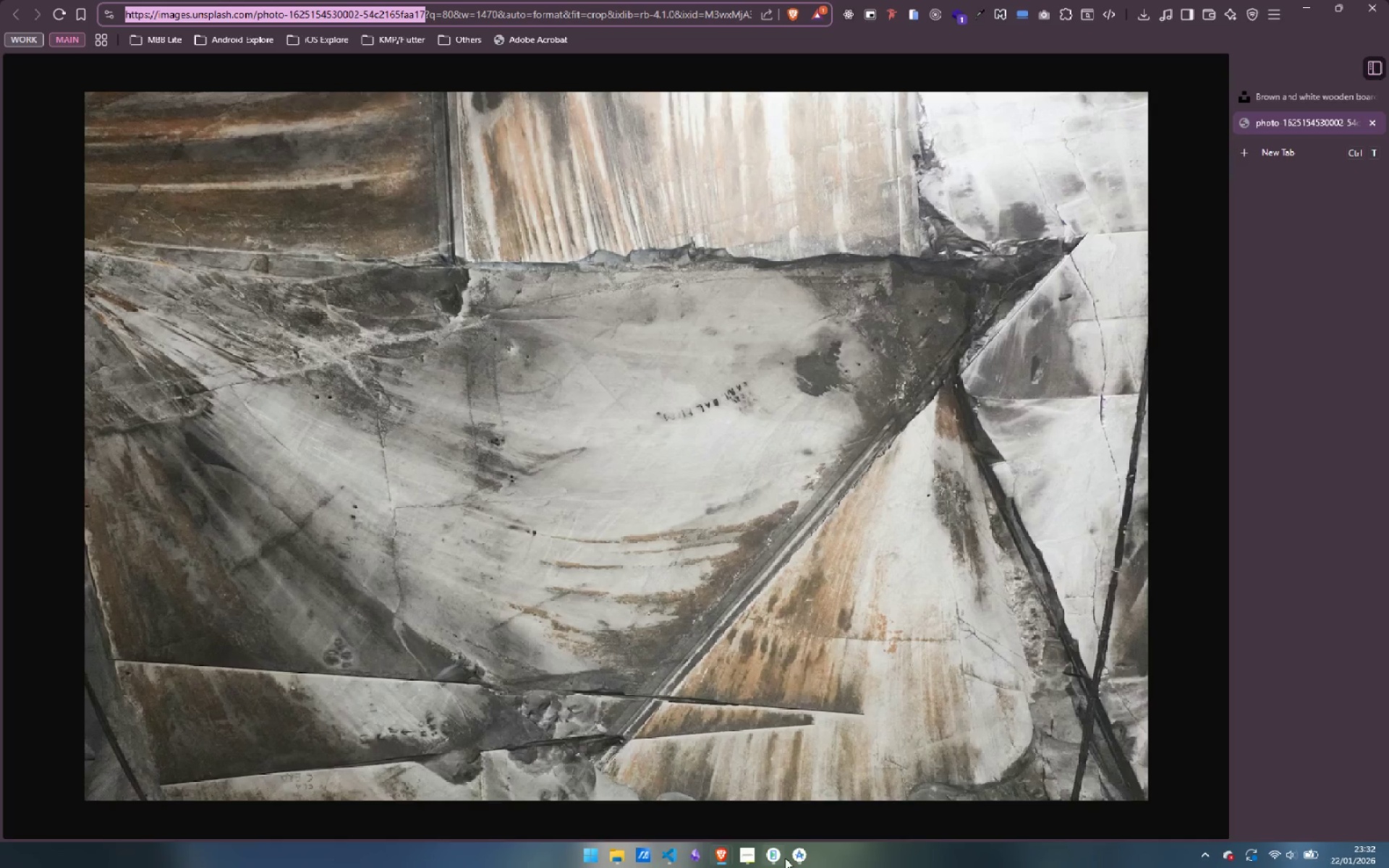 
left_click([804, 856])
 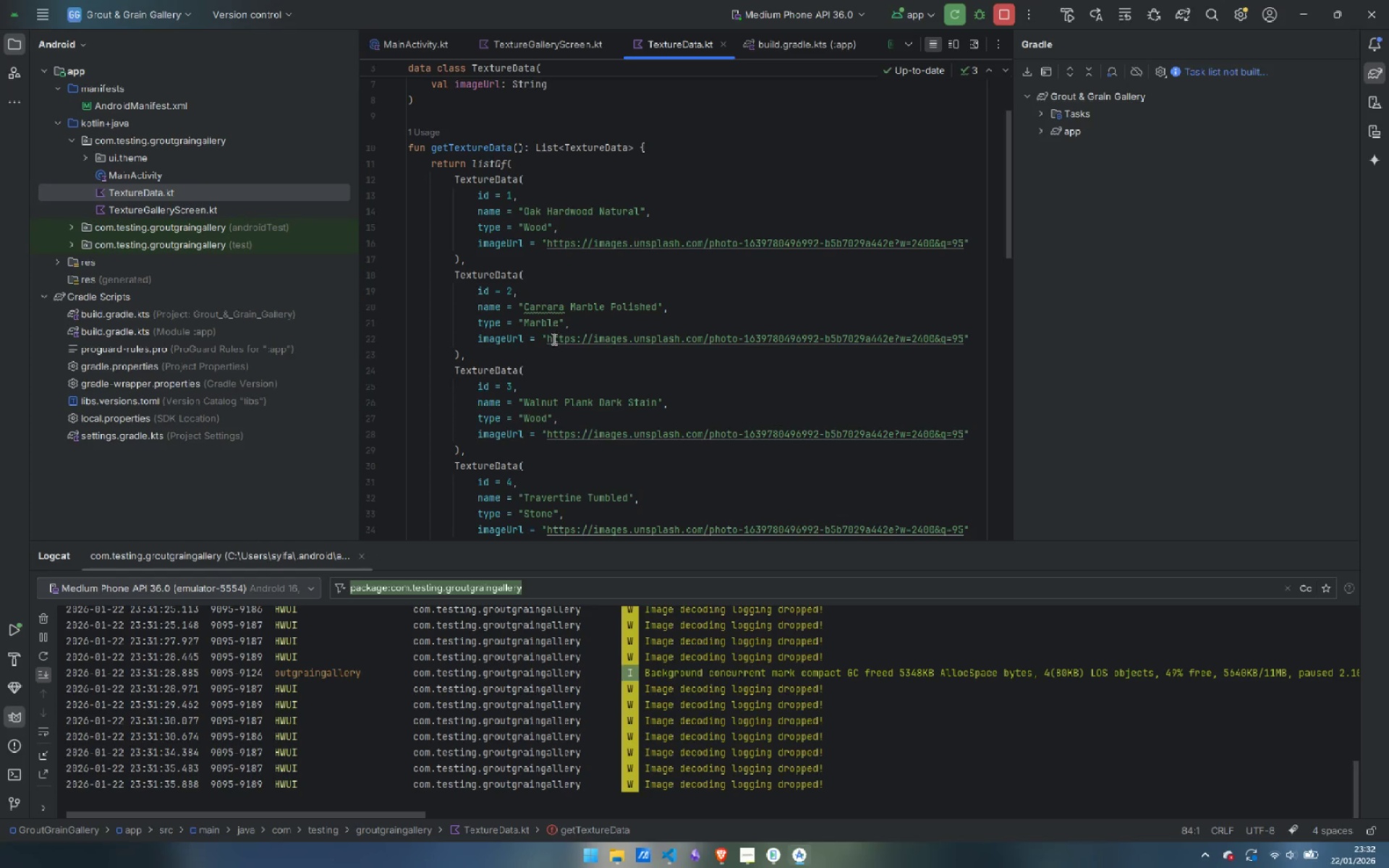 
left_click_drag(start_coordinate=[547, 337], to_coordinate=[892, 335])
 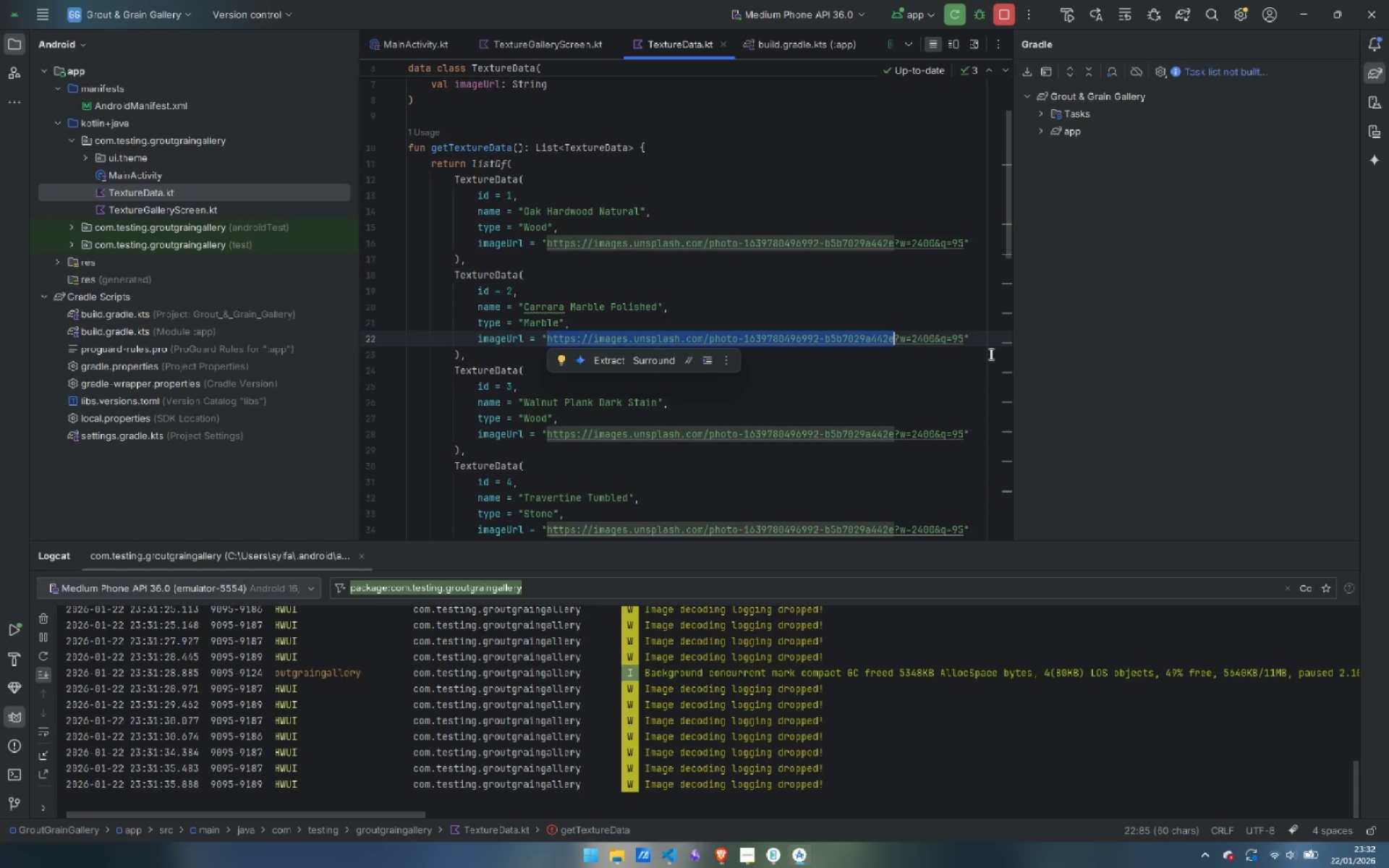 
key(Control+V)
 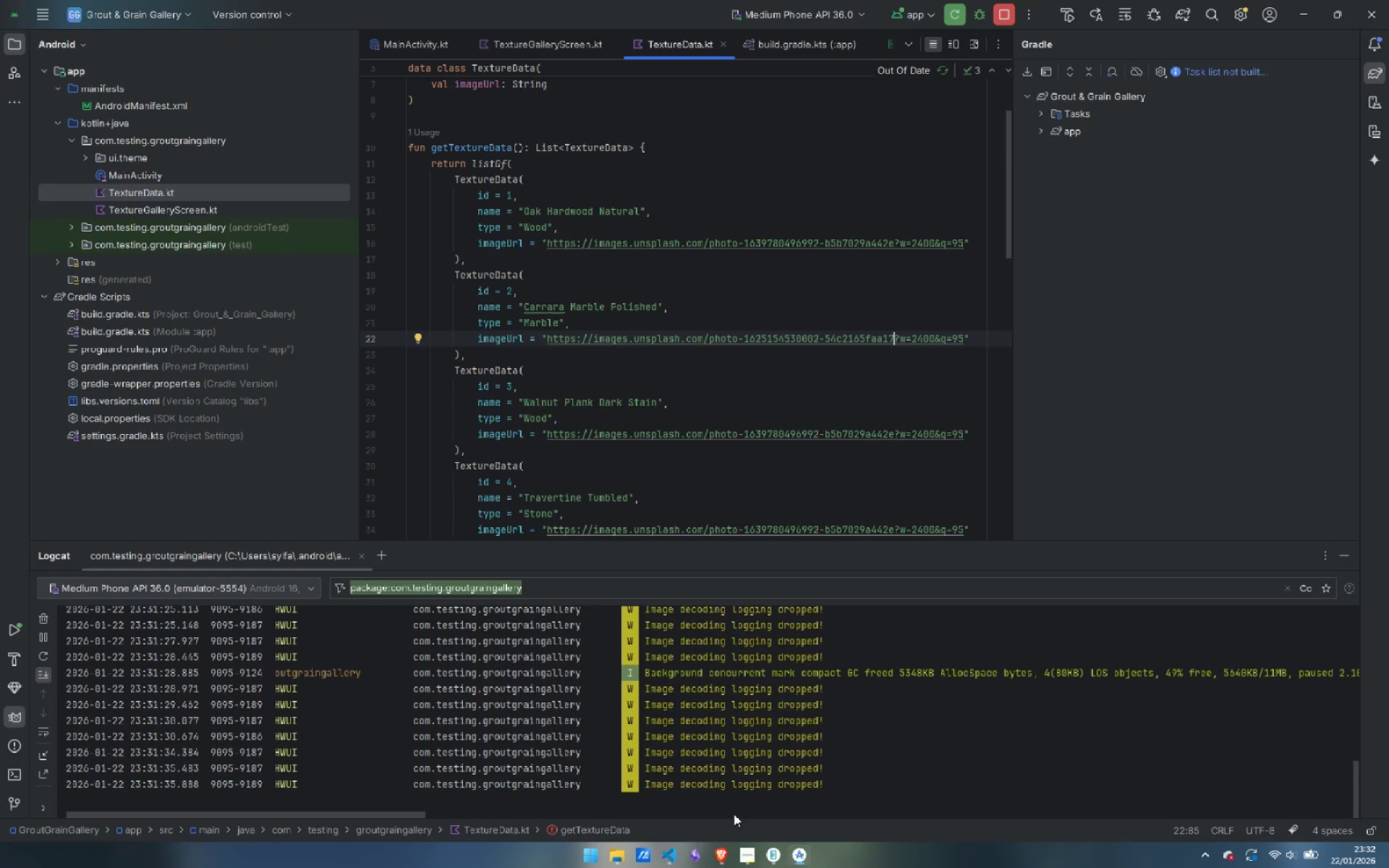 
wait(5.12)
 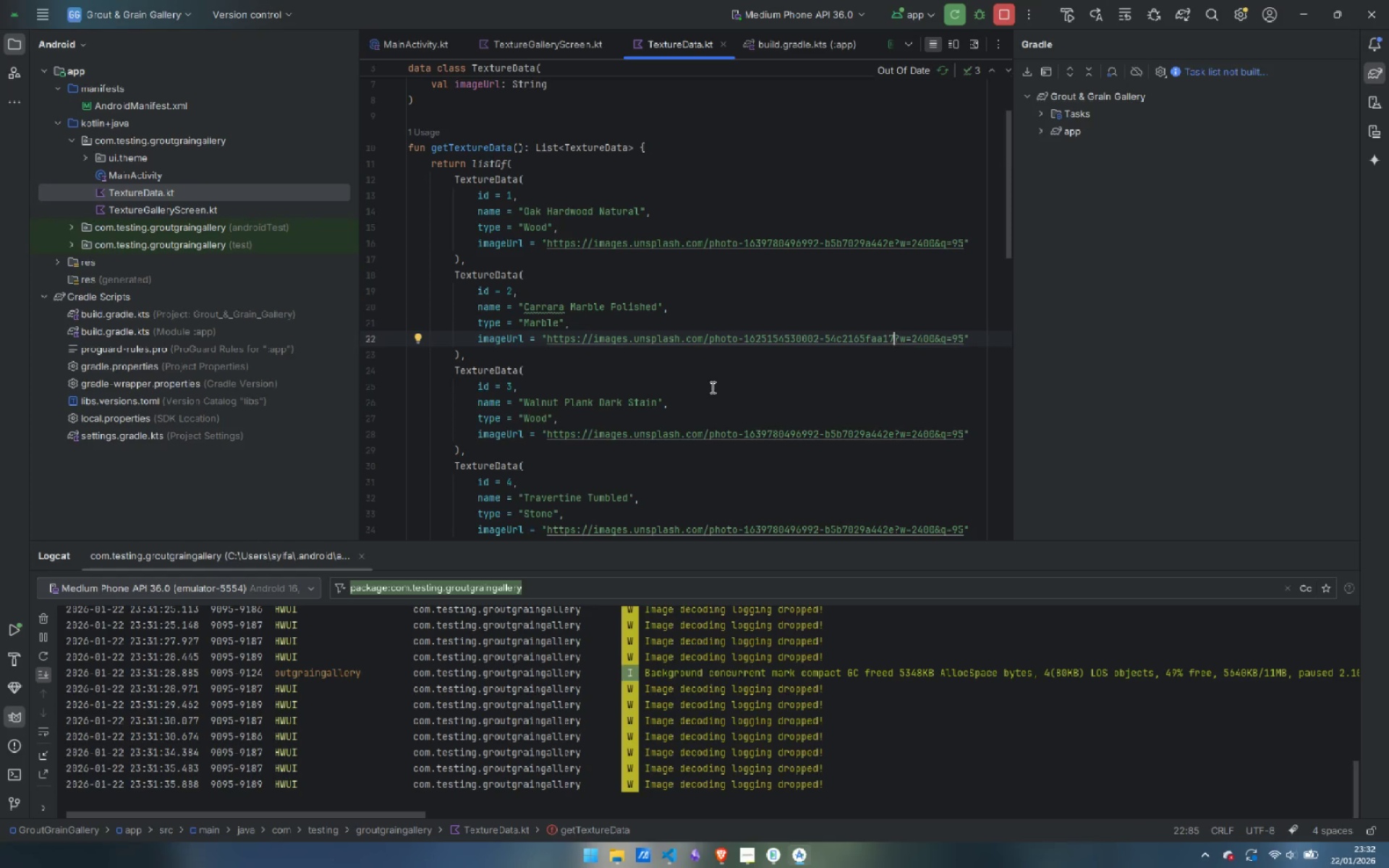 
left_click_drag(start_coordinate=[522, 401], to_coordinate=[655, 406])
 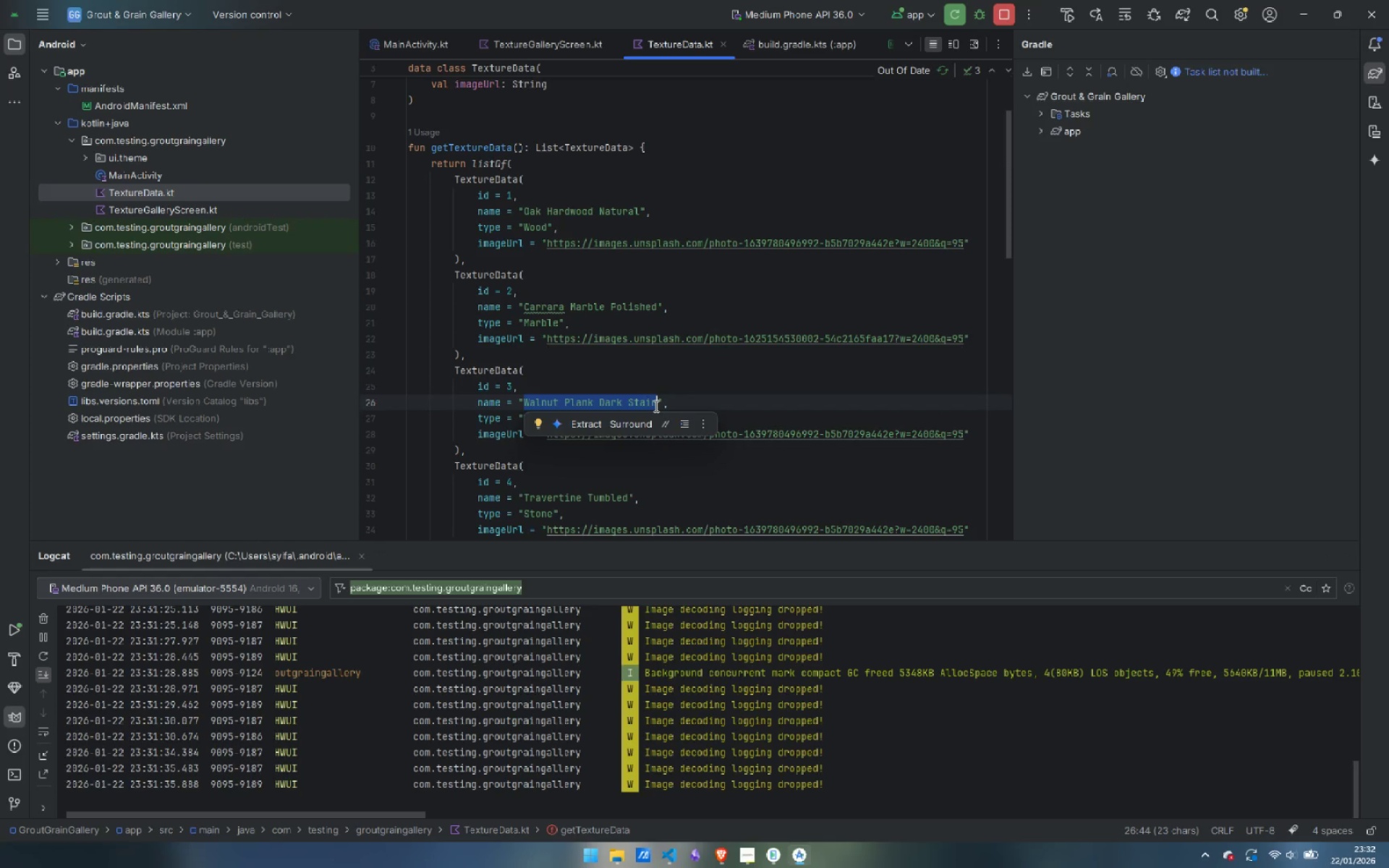 
key(Control+ControlLeft)
 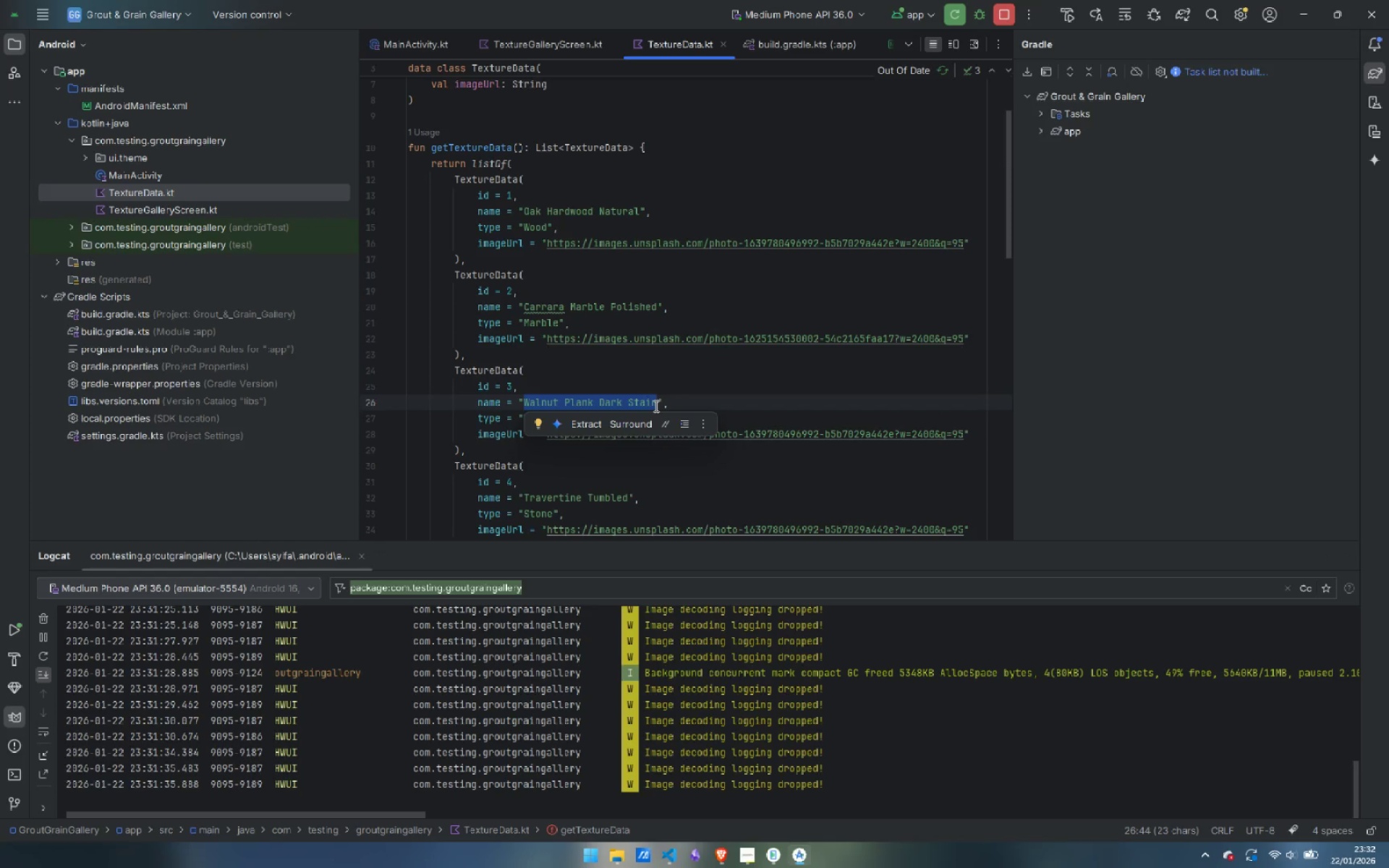 
key(Control+C)
 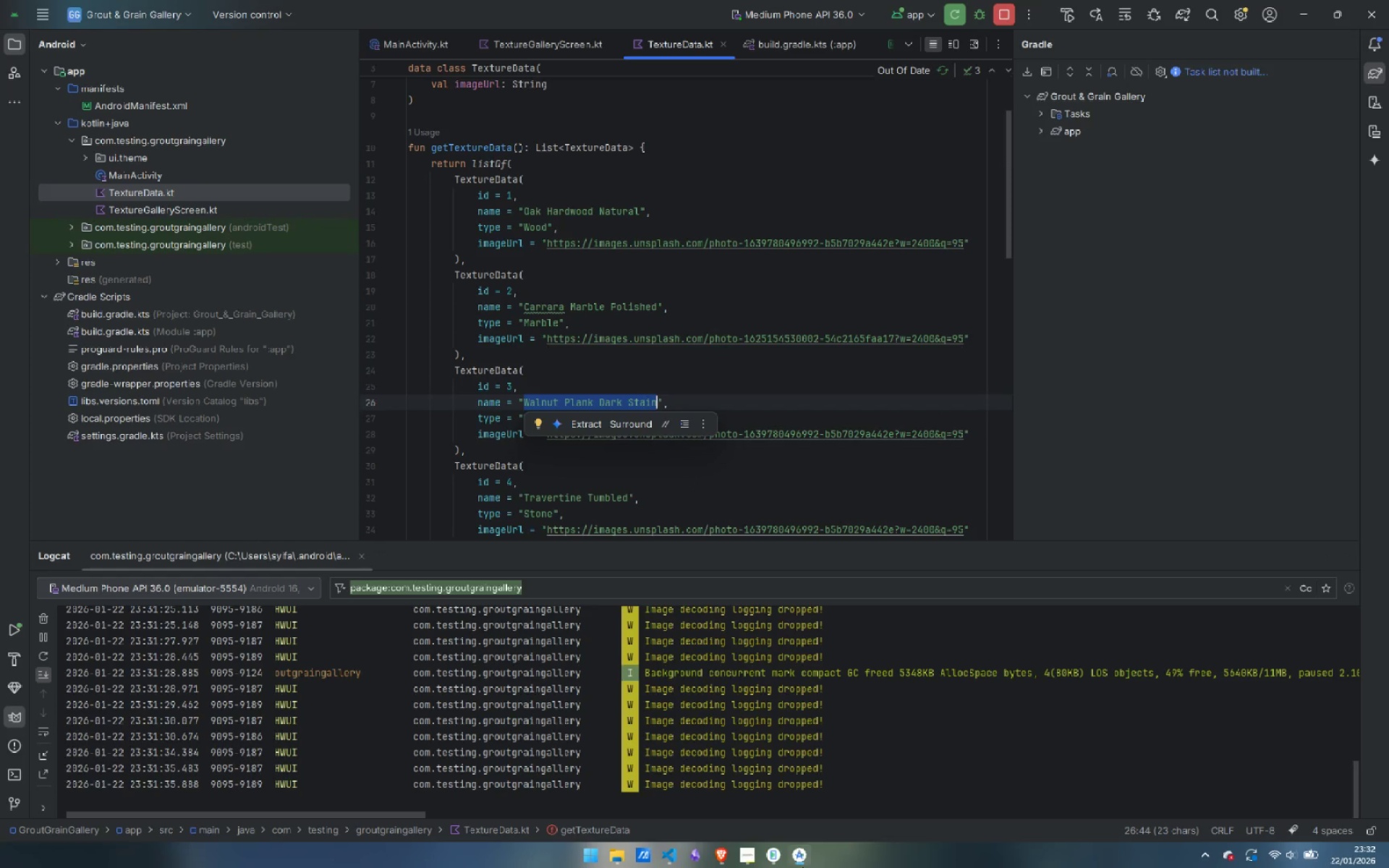 
mouse_move([752, 861])
 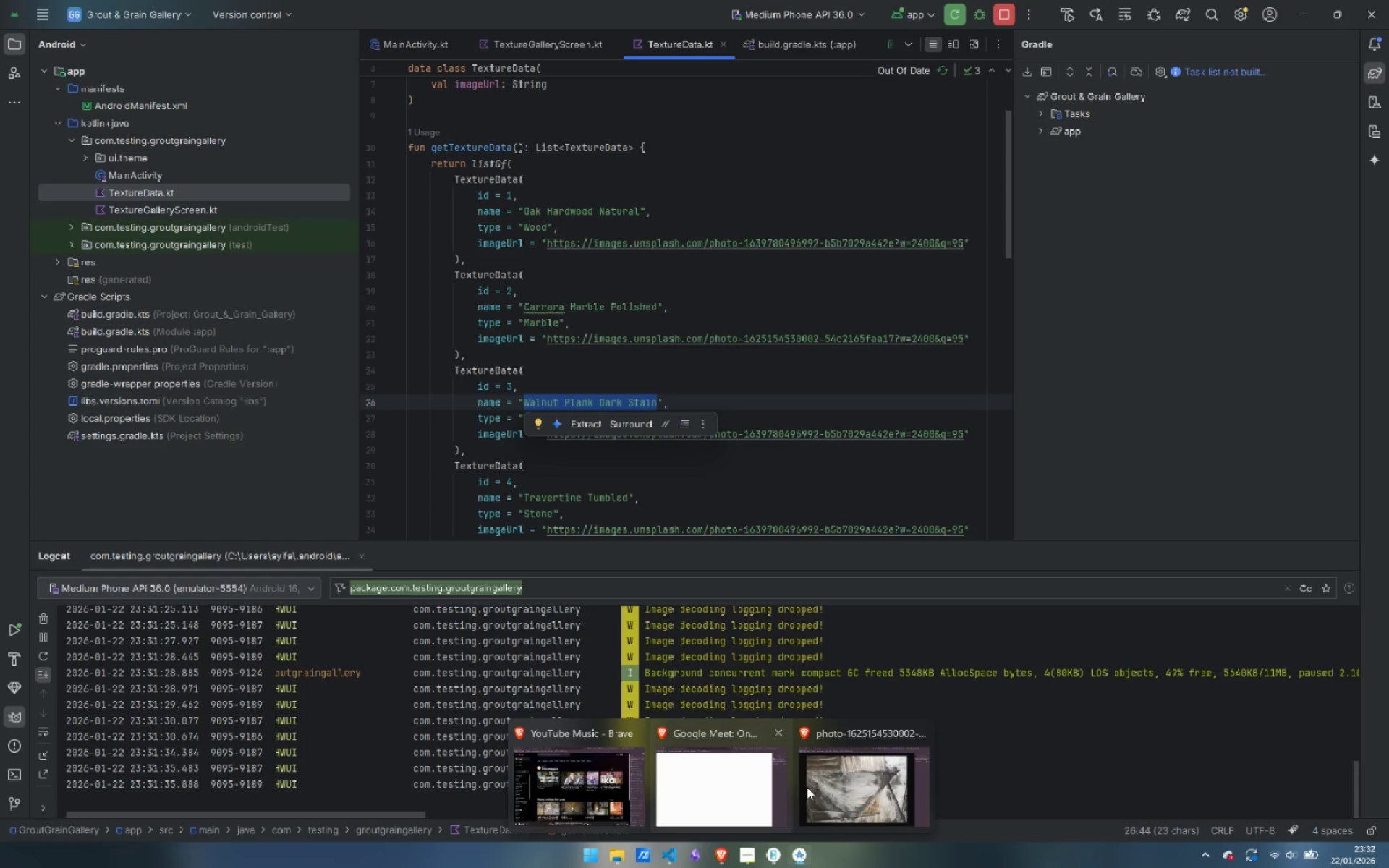 
left_click([868, 780])
 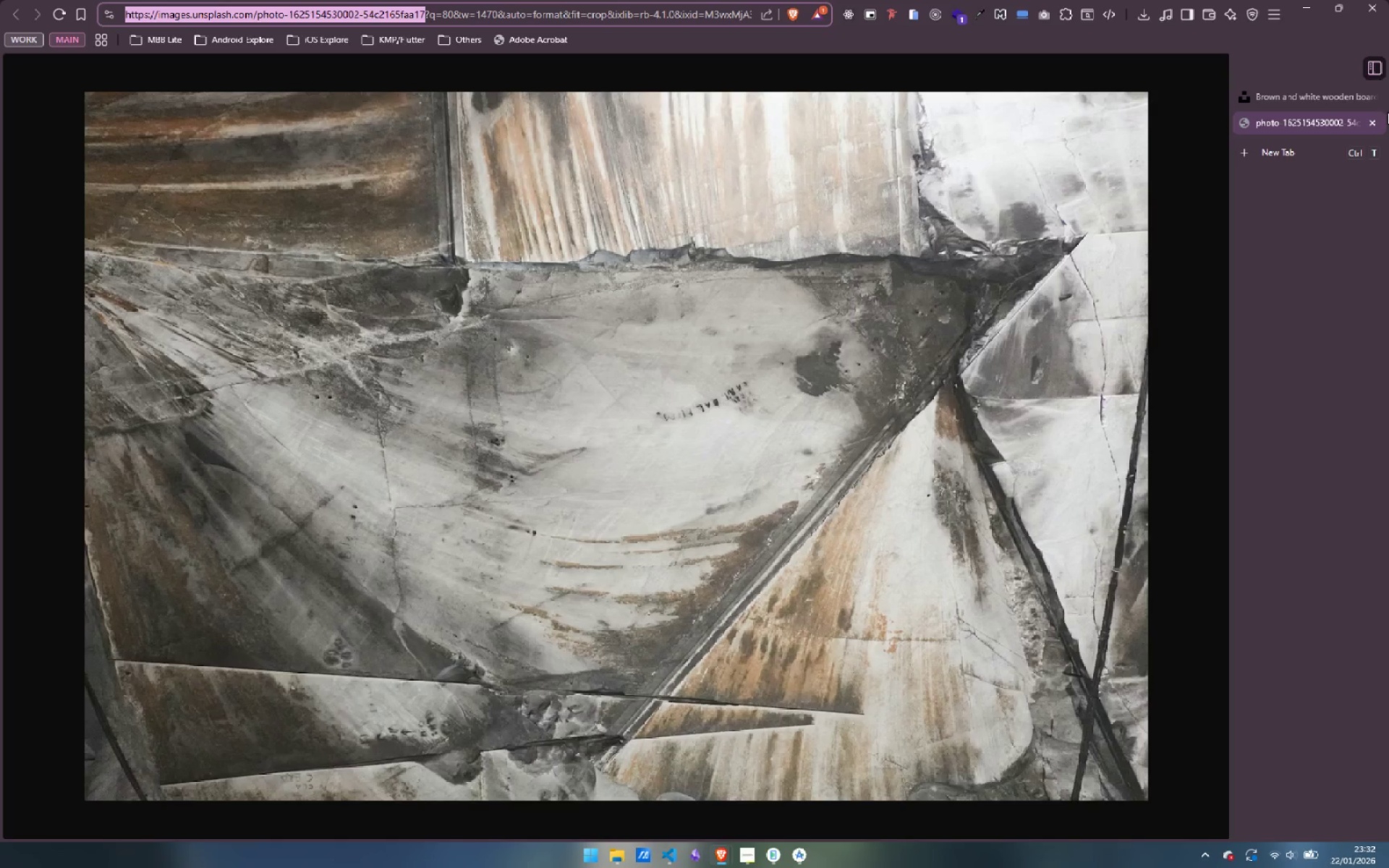 
left_click([1375, 122])
 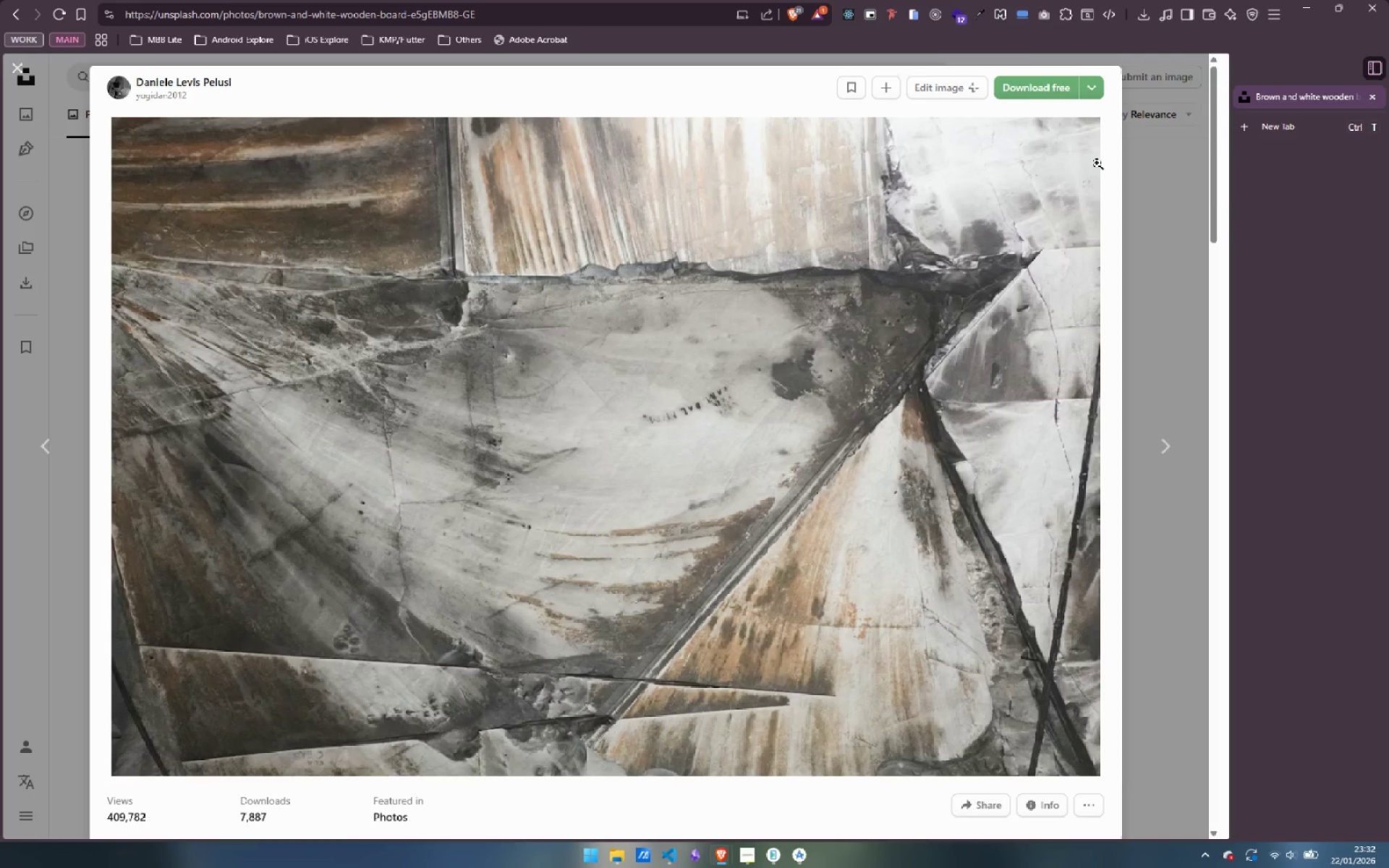 
left_click([1157, 175])
 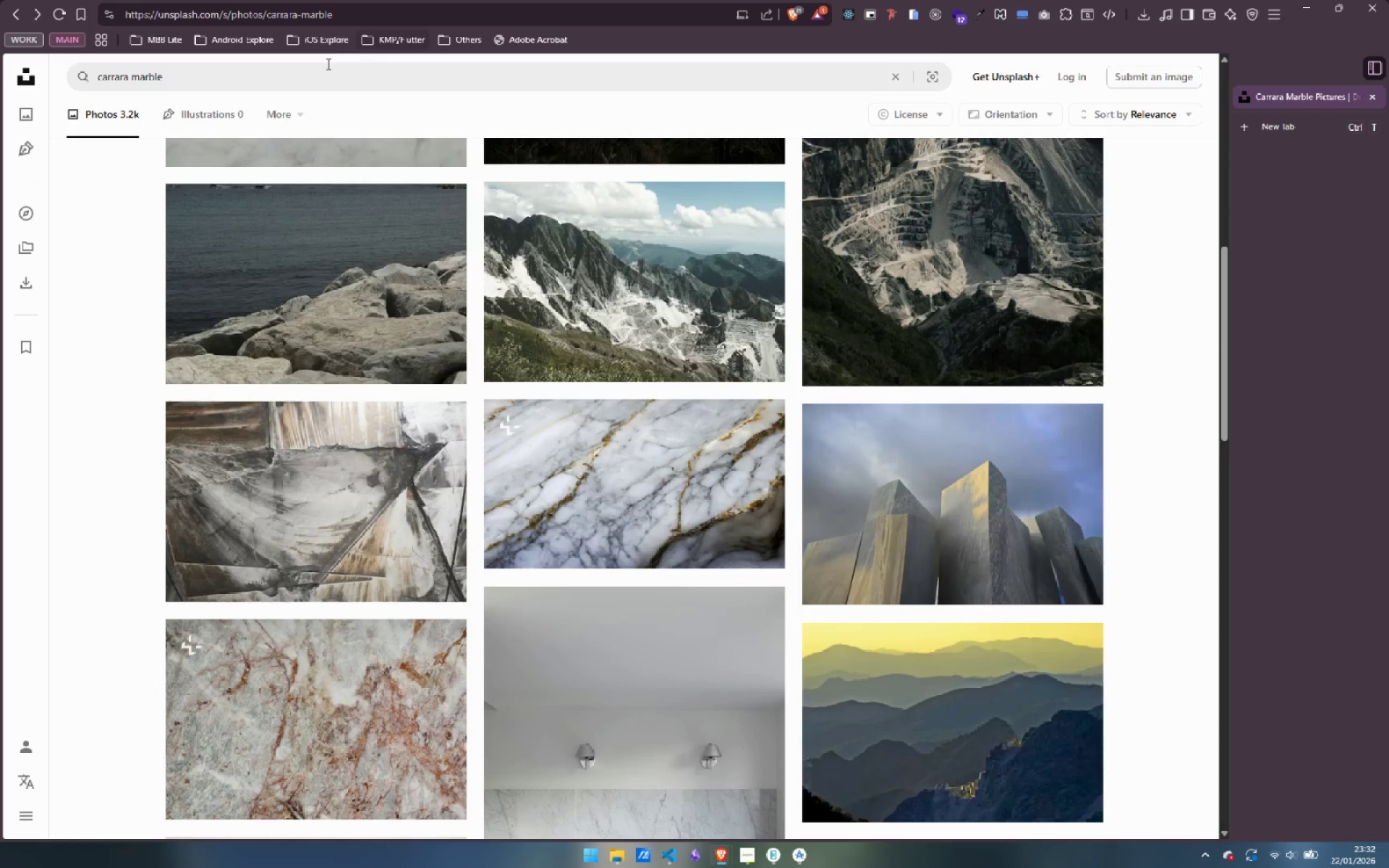 
left_click_drag(start_coordinate=[319, 73], to_coordinate=[0, 53])
 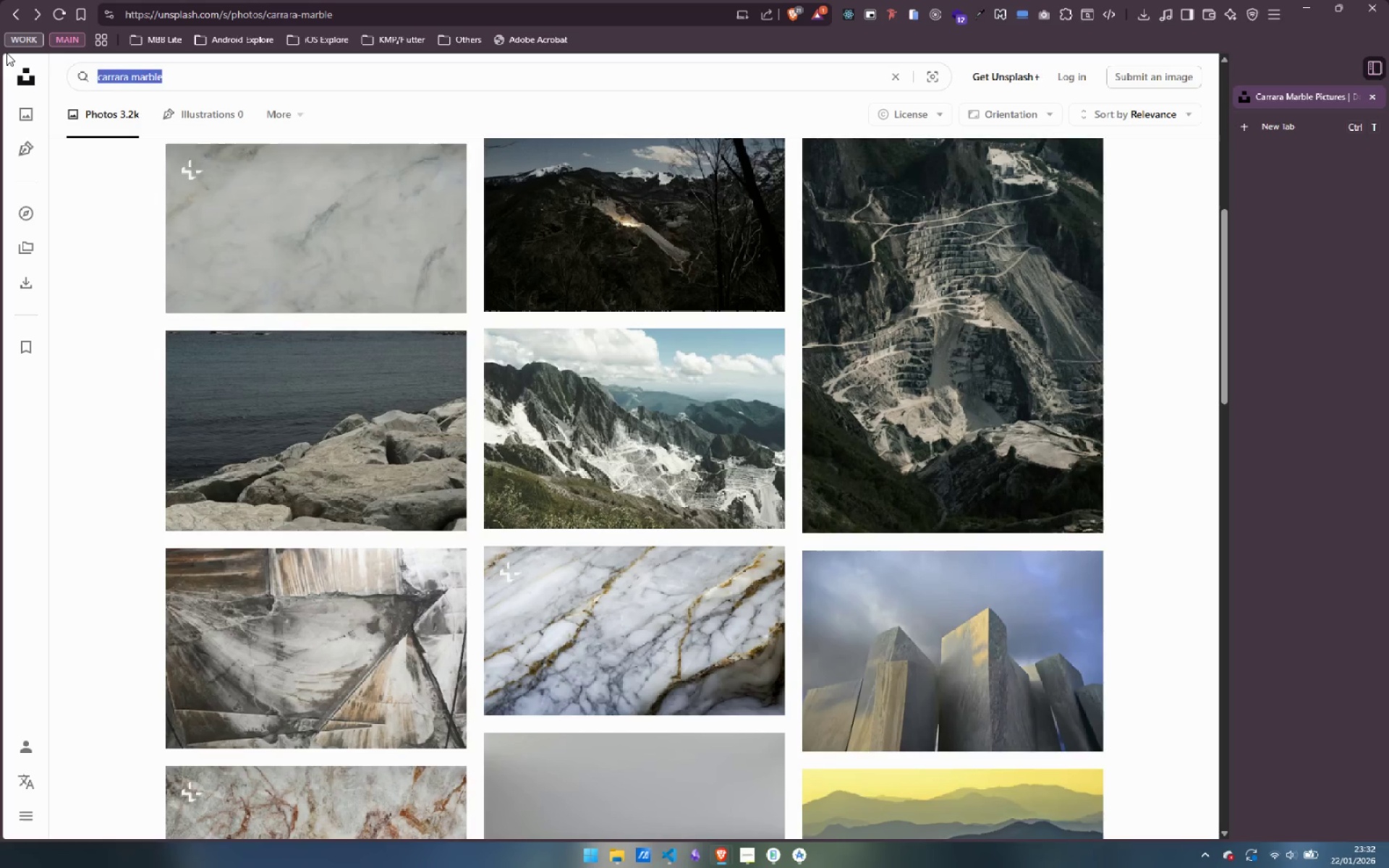 
key(Control+ControlLeft)
 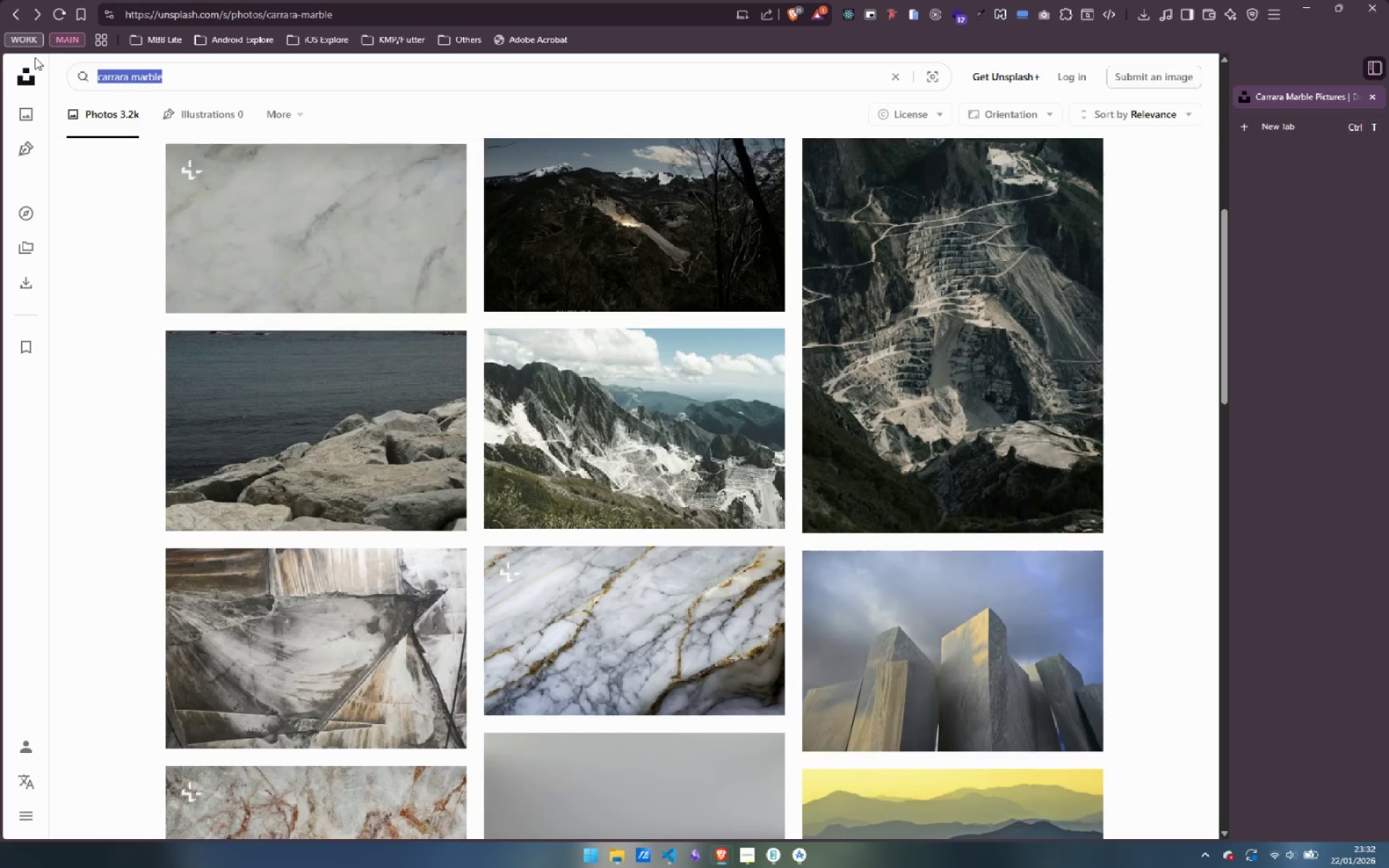 
key(Control+V)
 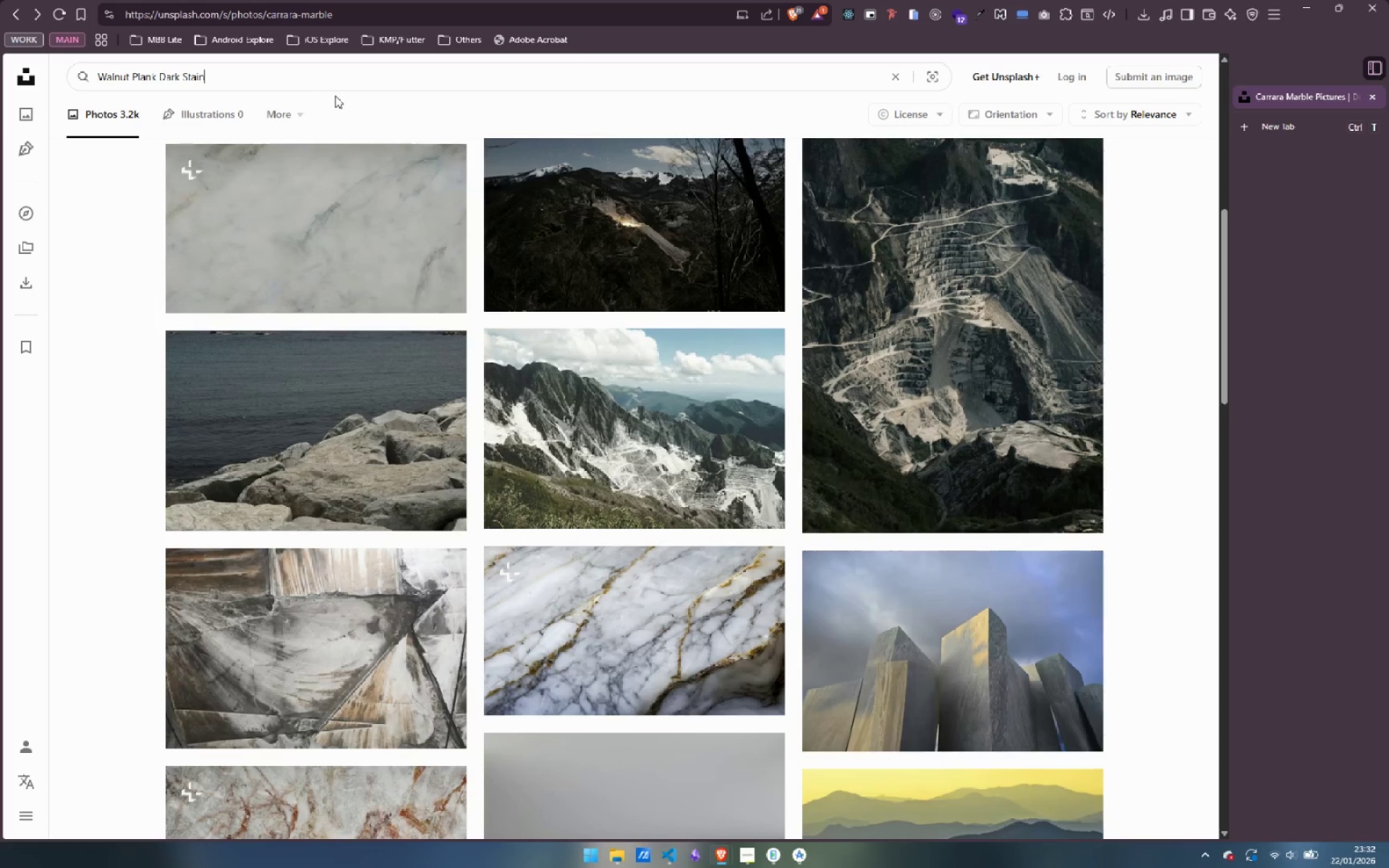 
key(Enter)
 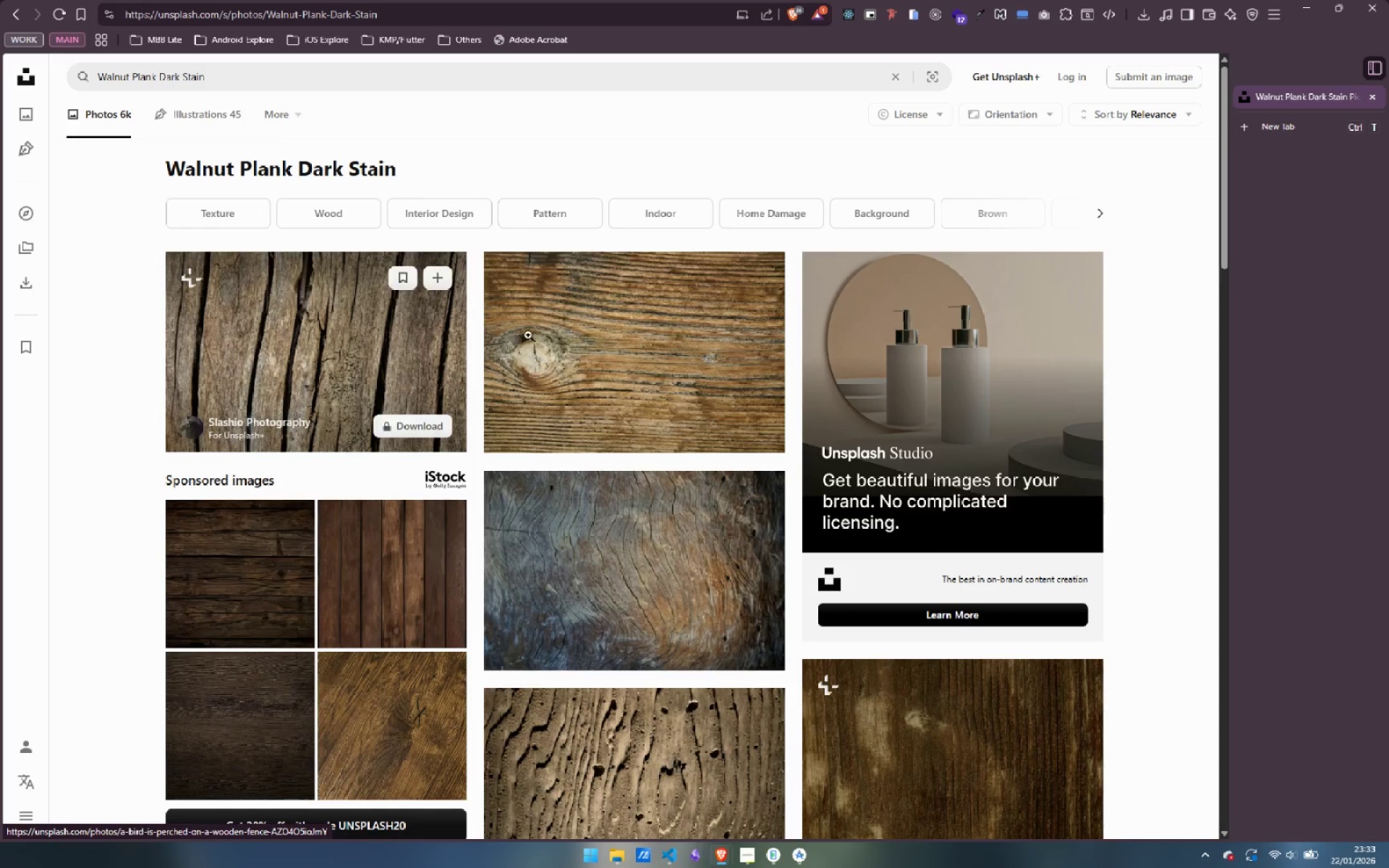 
wait(5.61)
 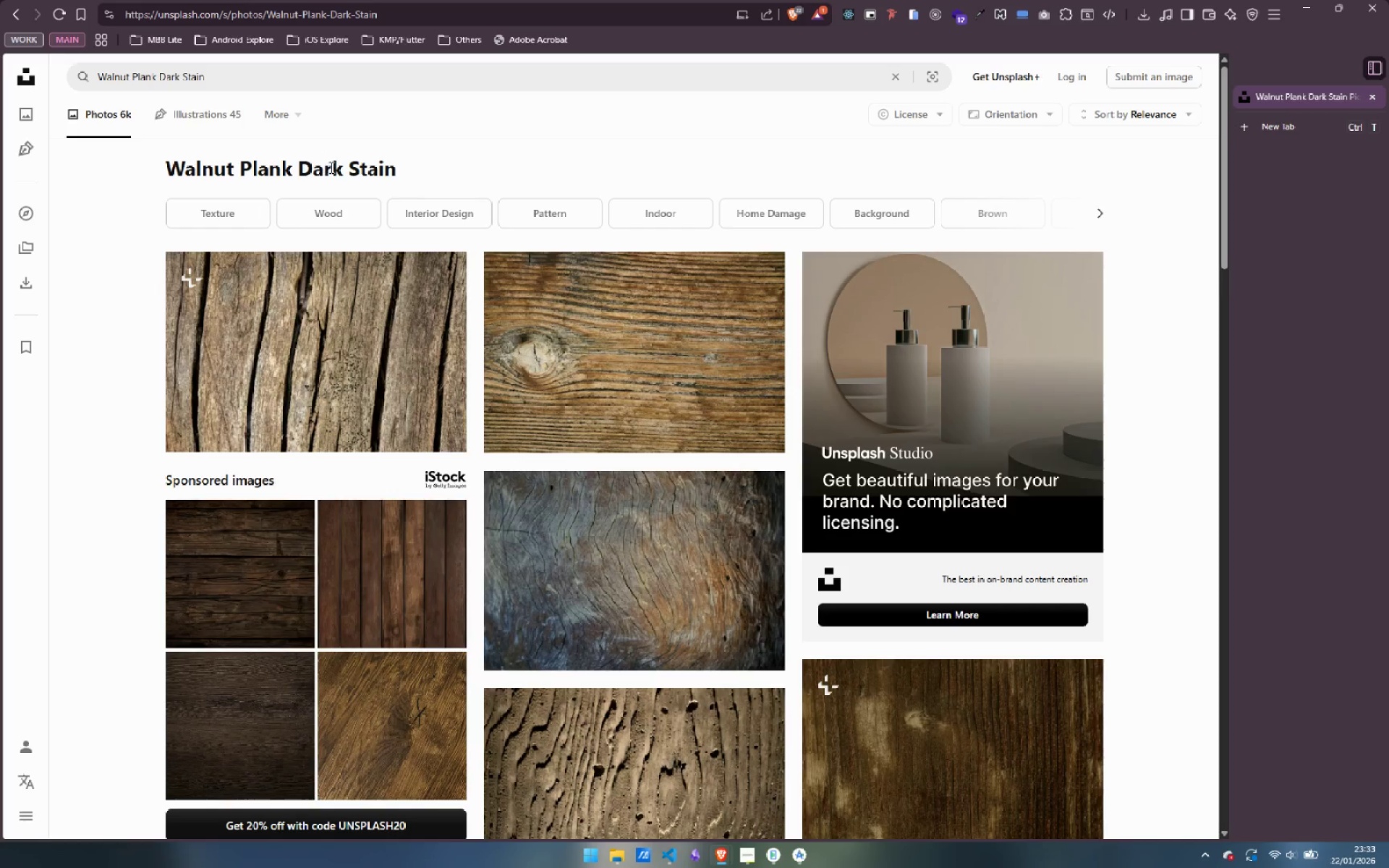 
scroll: coordinate [677, 213], scroll_direction: down, amount: 6.0
 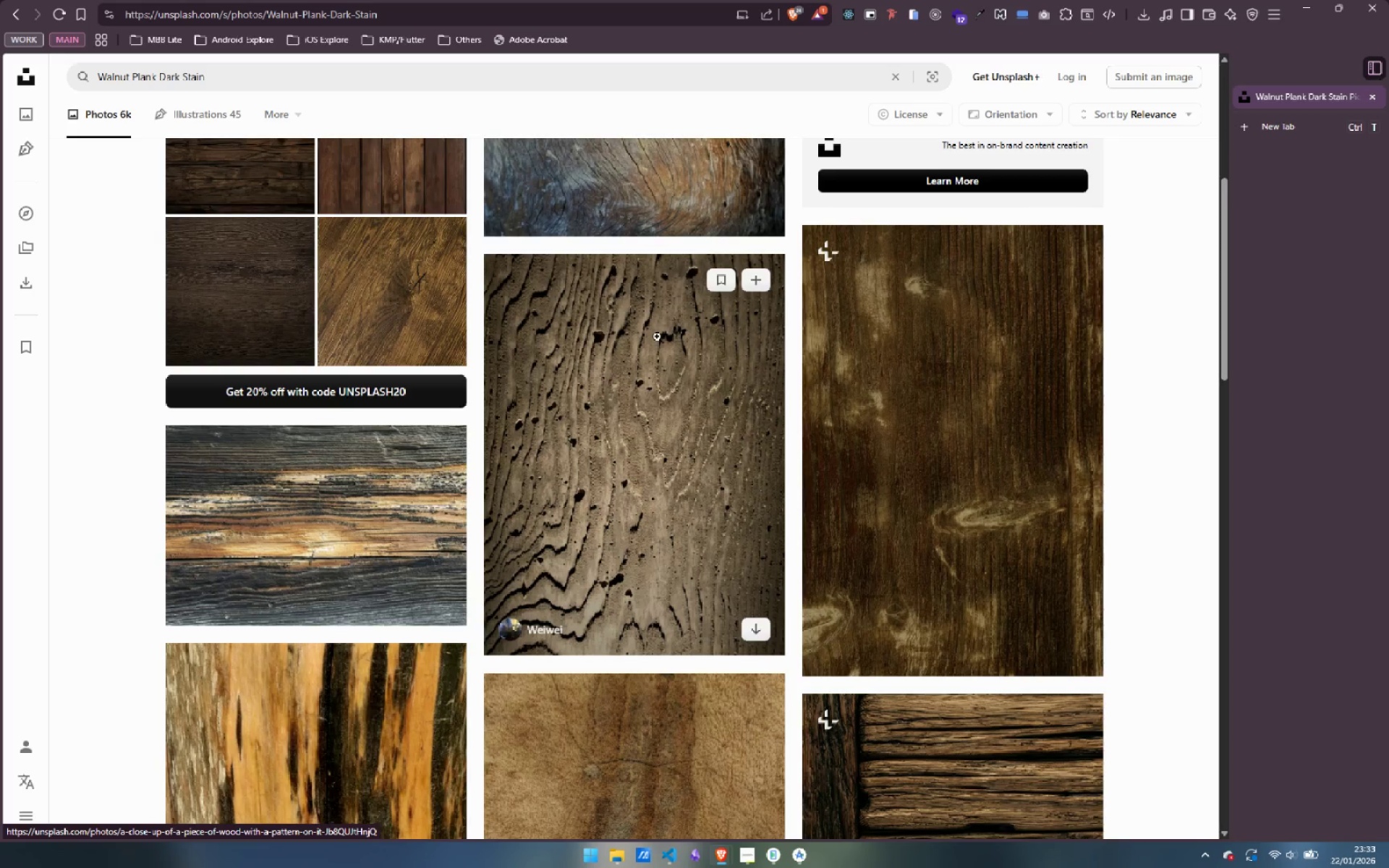 
scroll: coordinate [659, 400], scroll_direction: up, amount: 5.0
 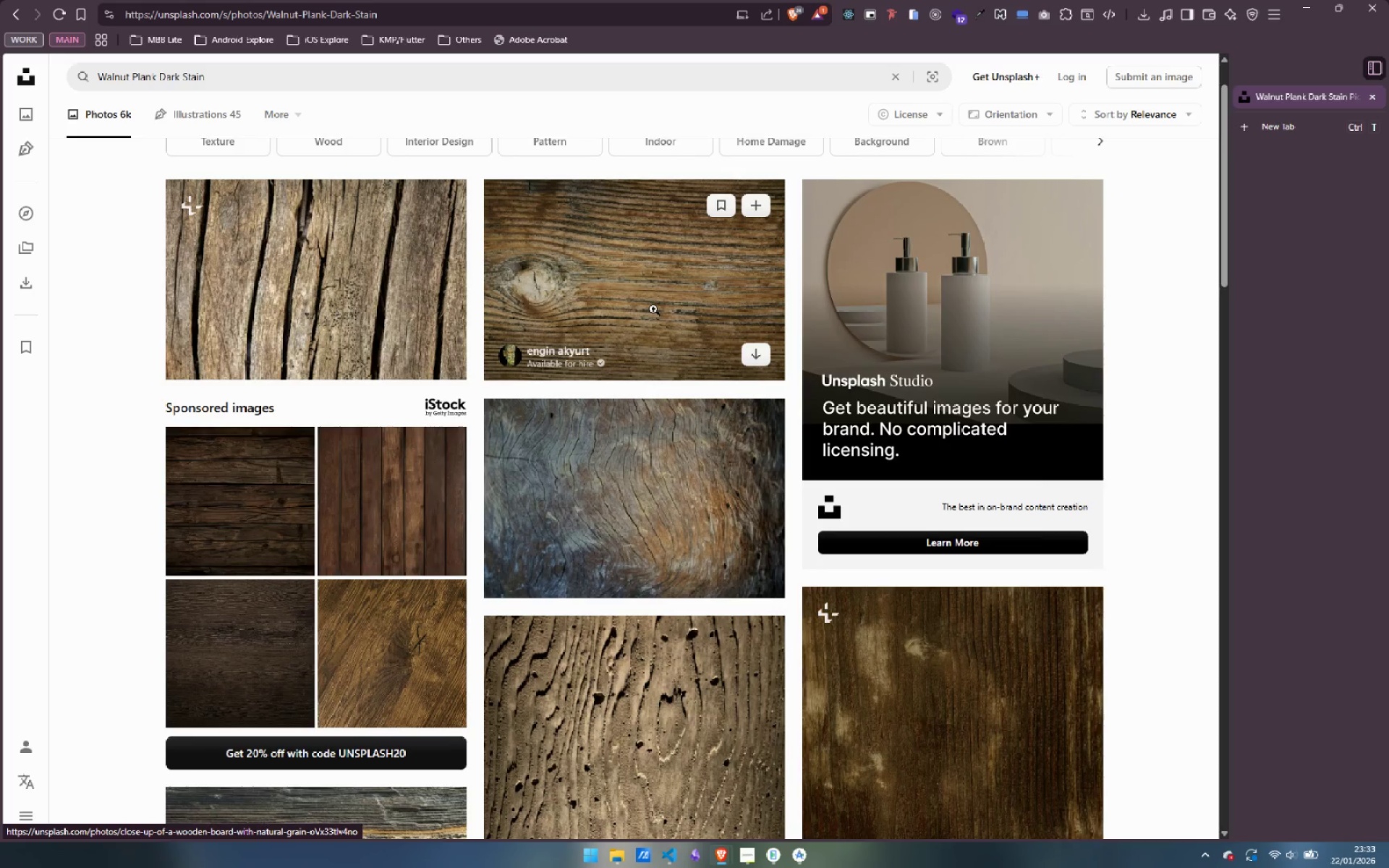 
left_click([653, 309])
 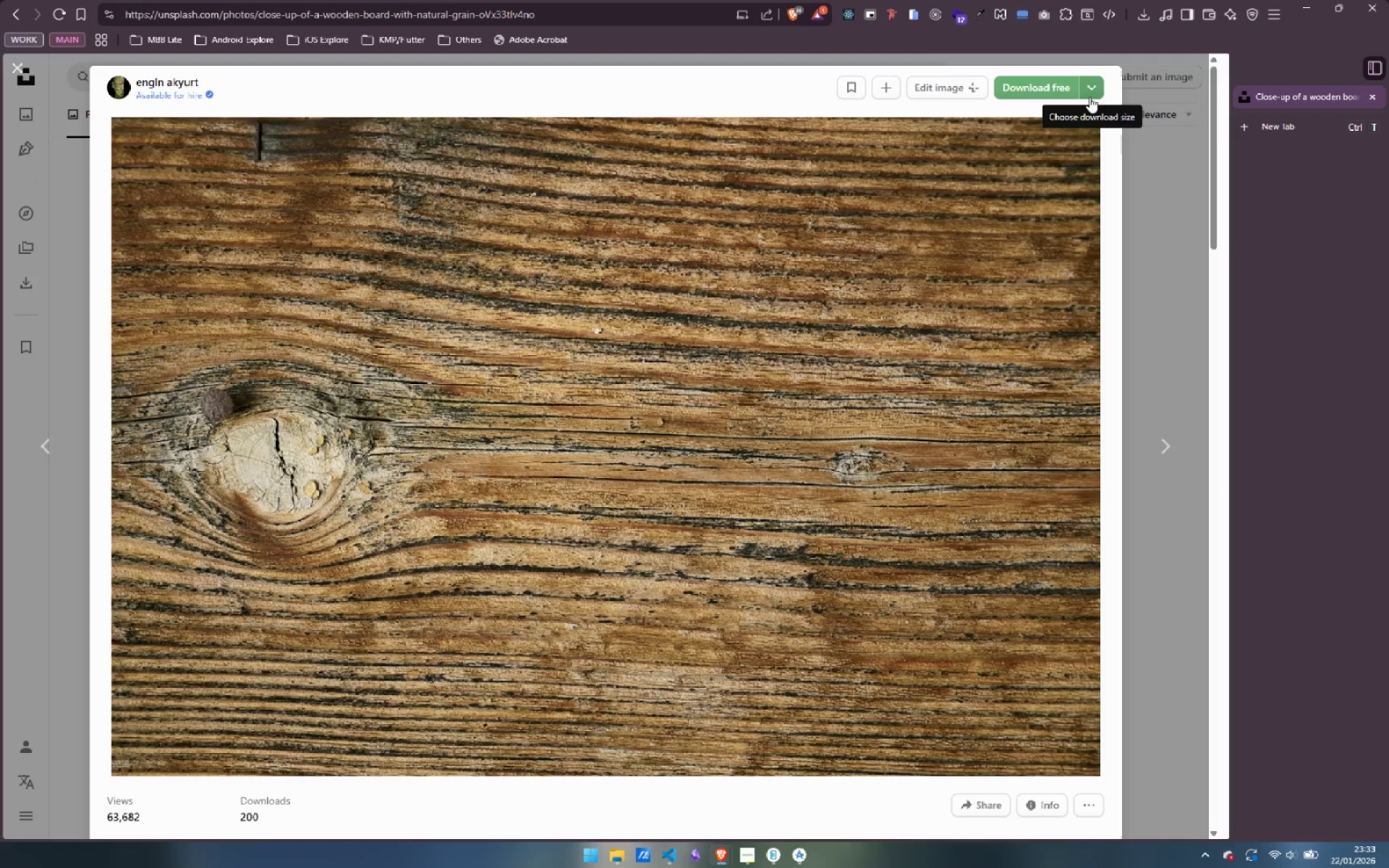 
left_click([1088, 89])
 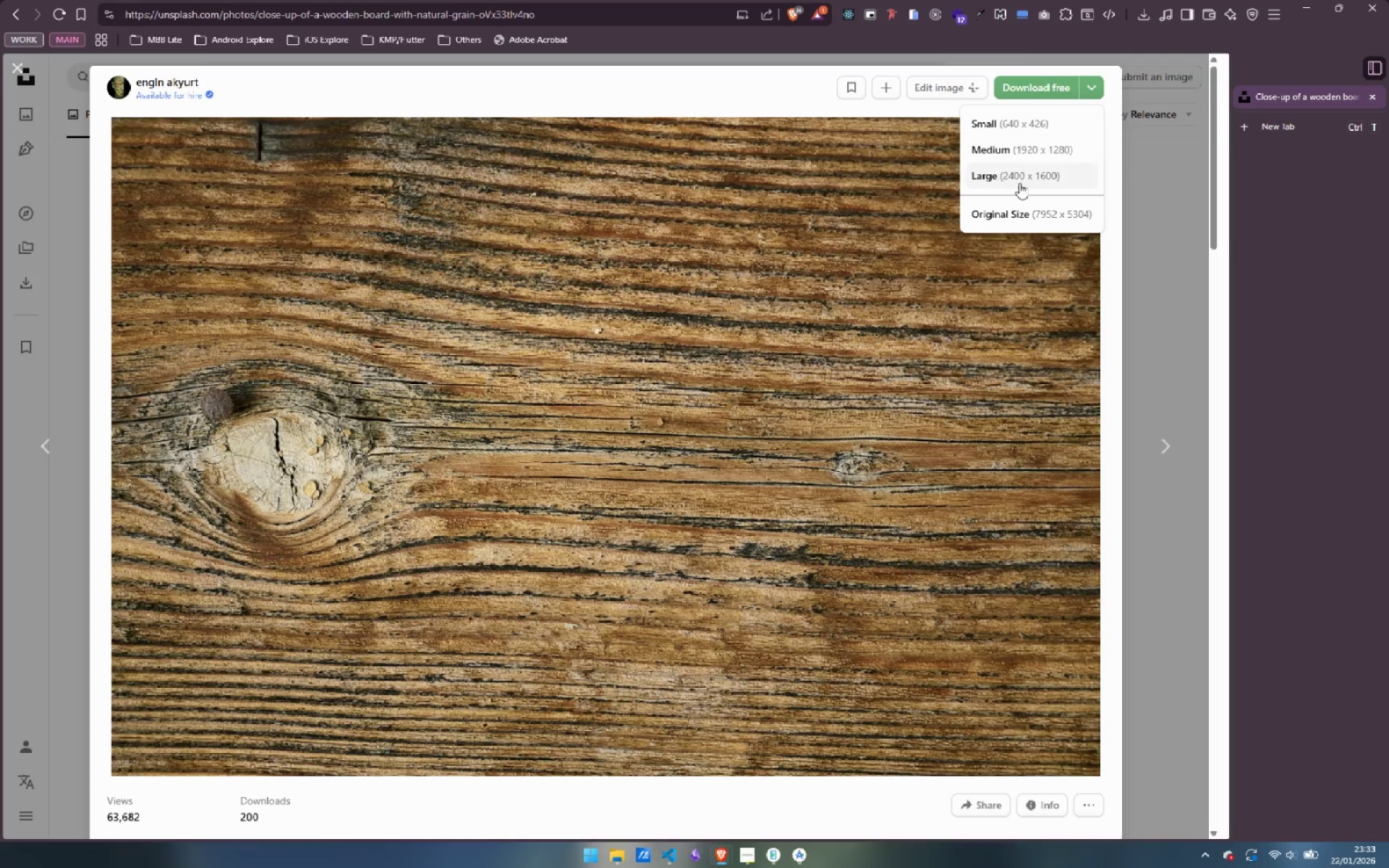 
wait(12.28)
 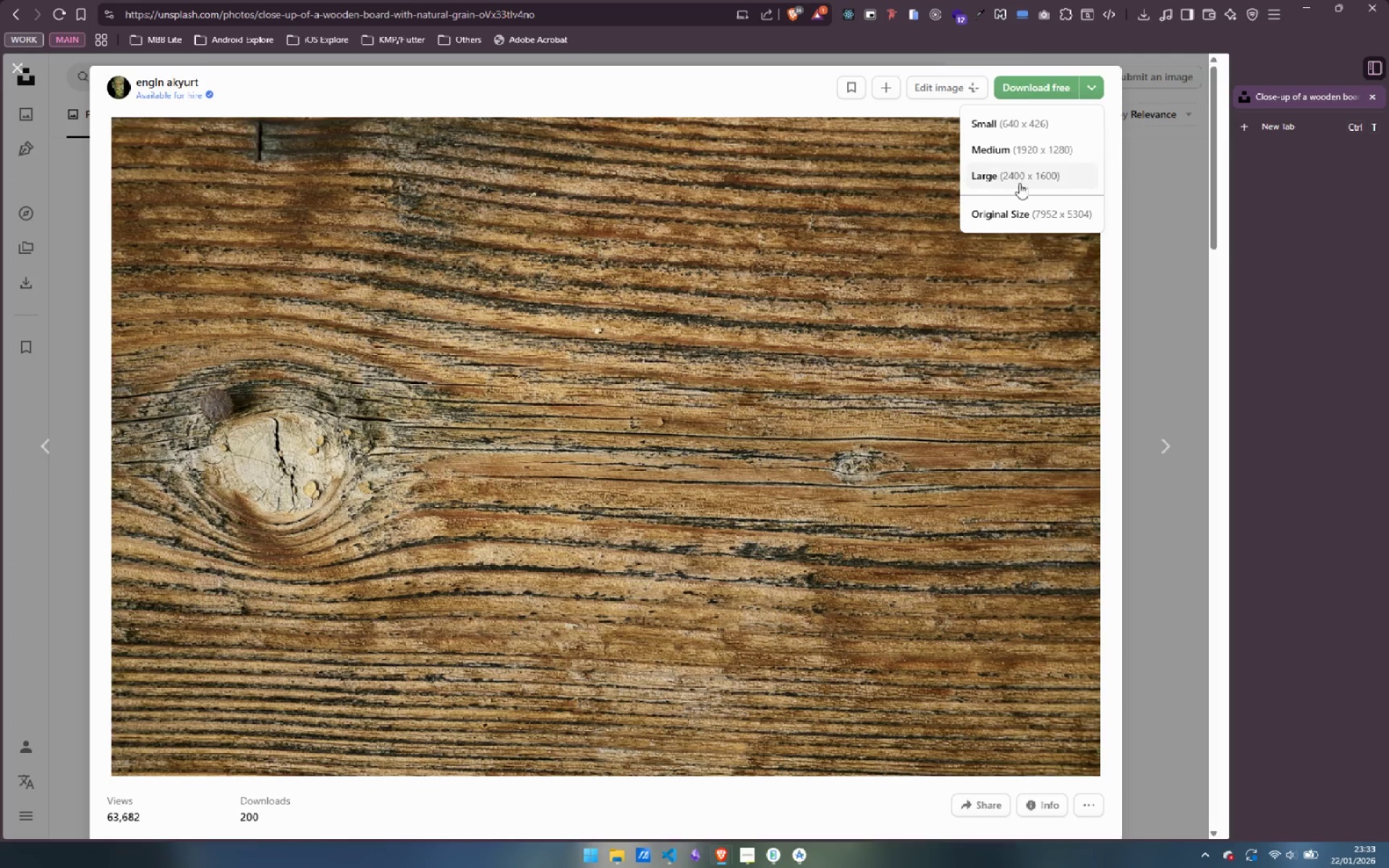 
left_click([1027, 211])
 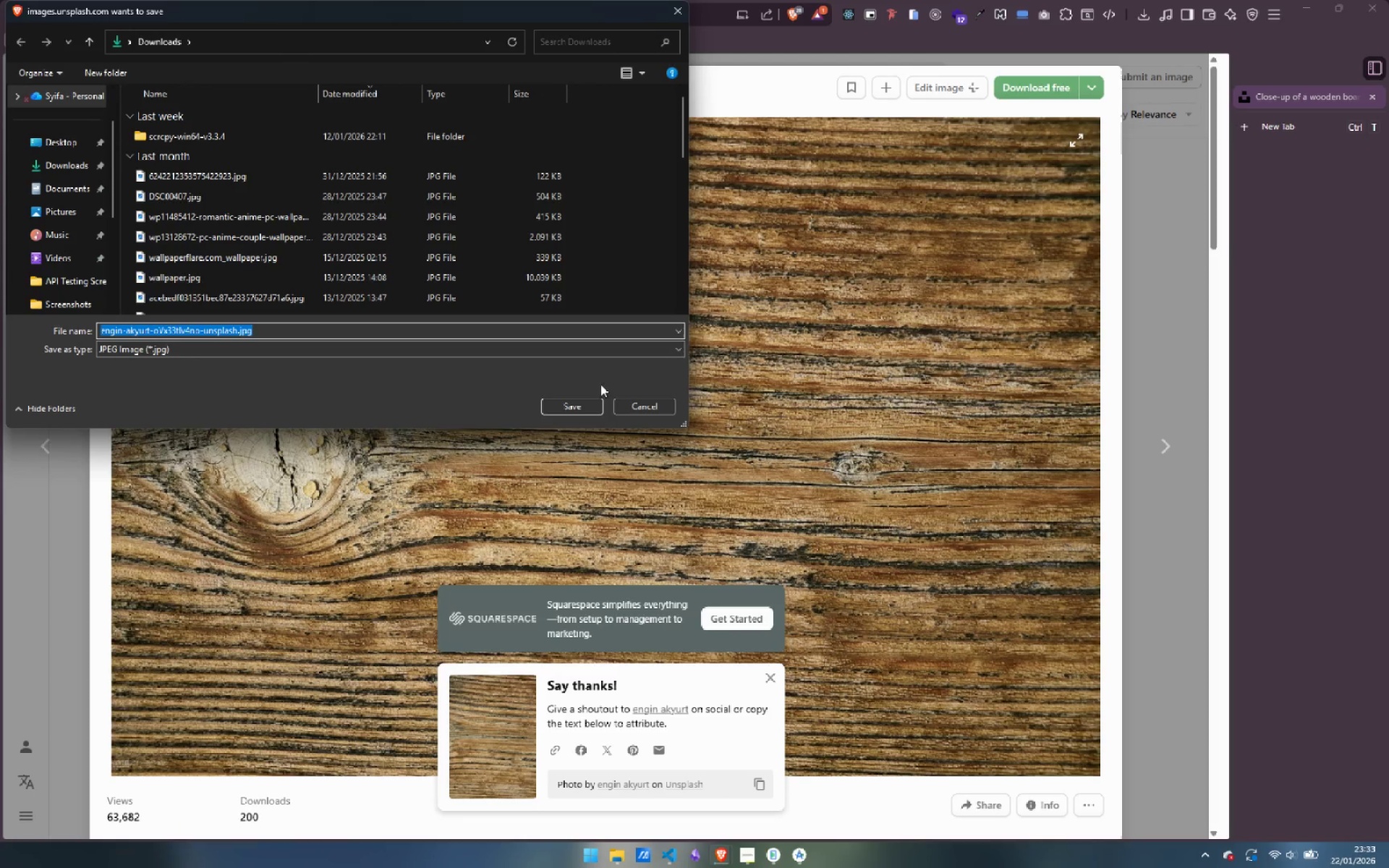 
left_click([569, 400])
 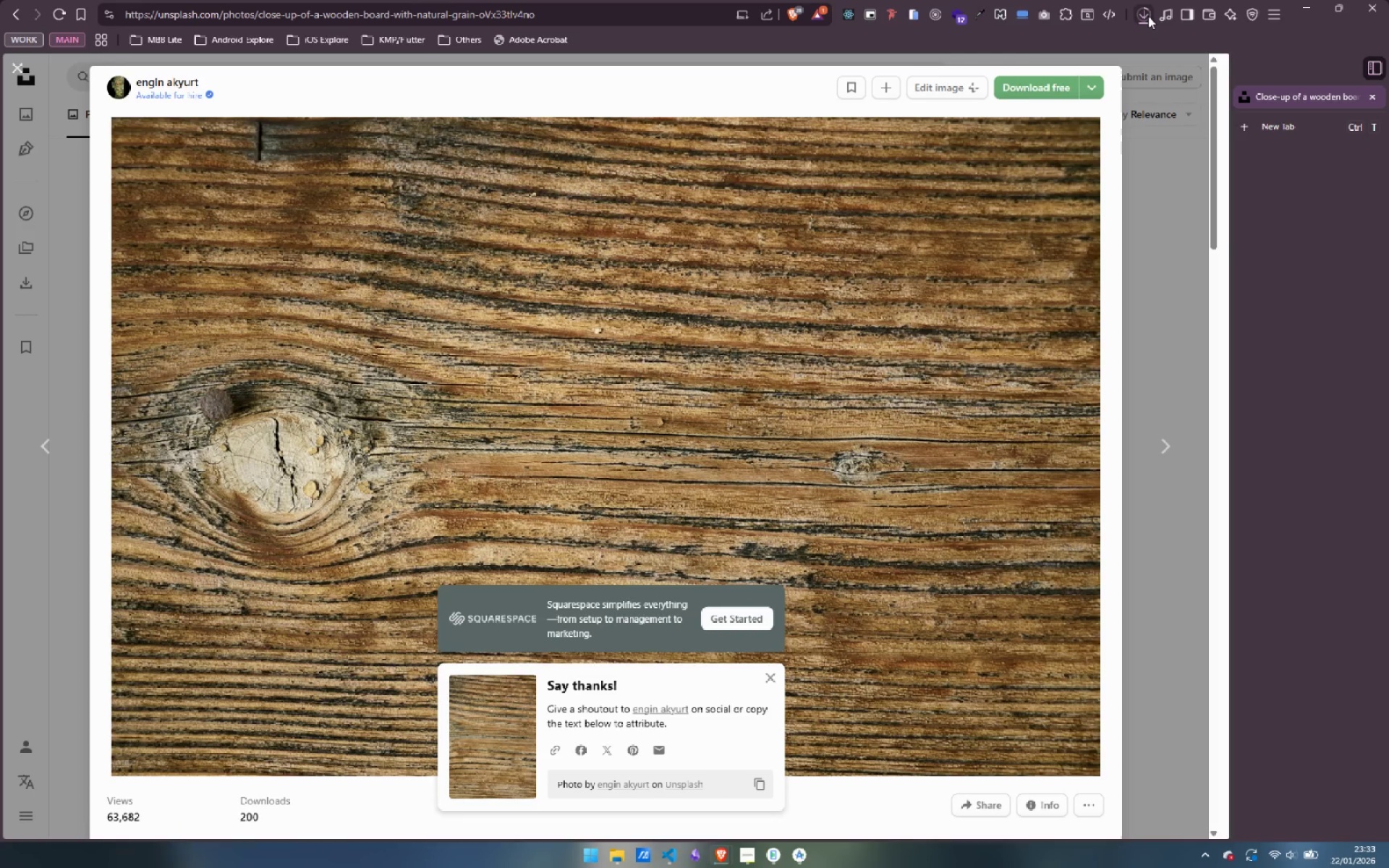 
left_click([1148, 16])
 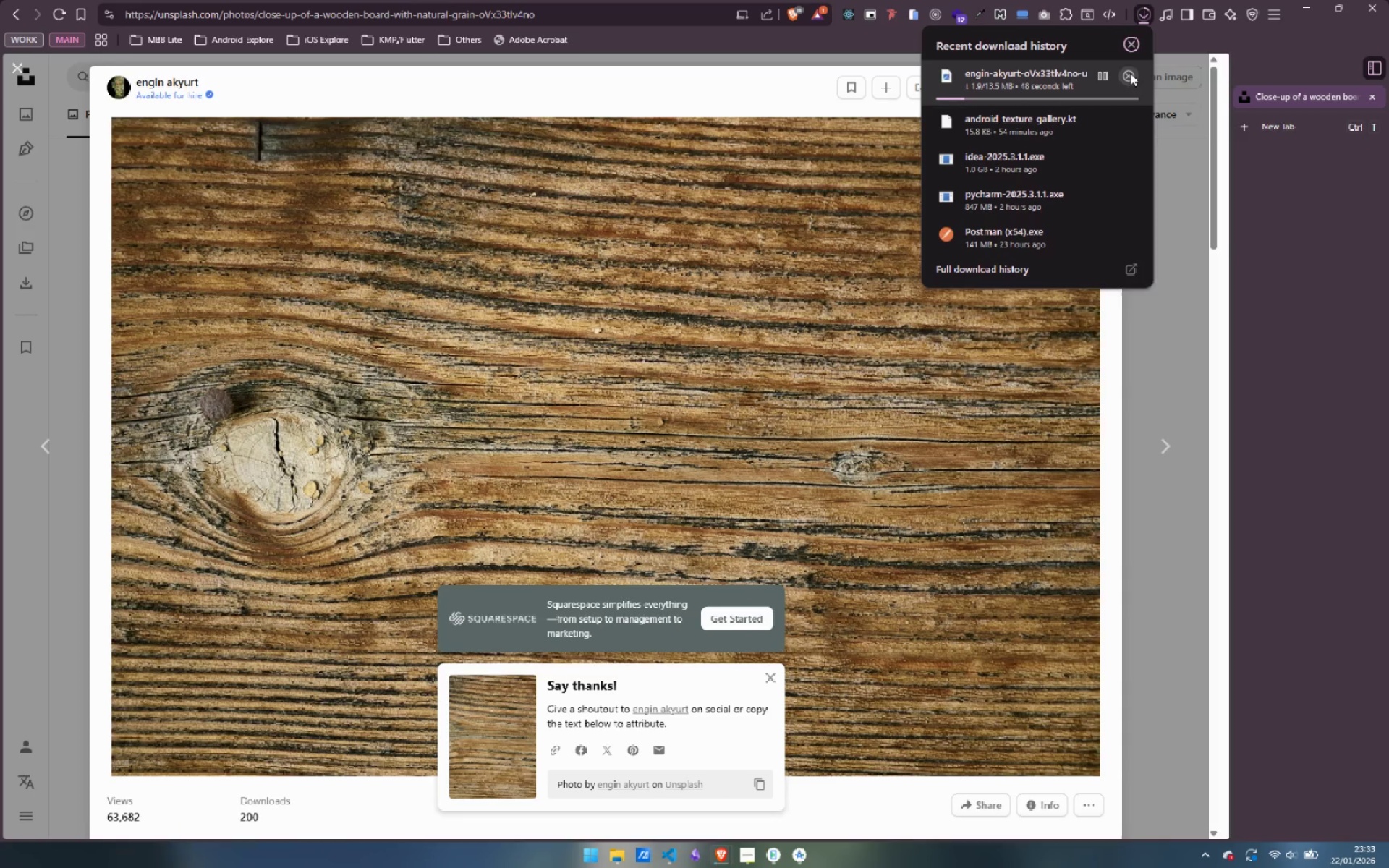 
left_click([1126, 77])
 